 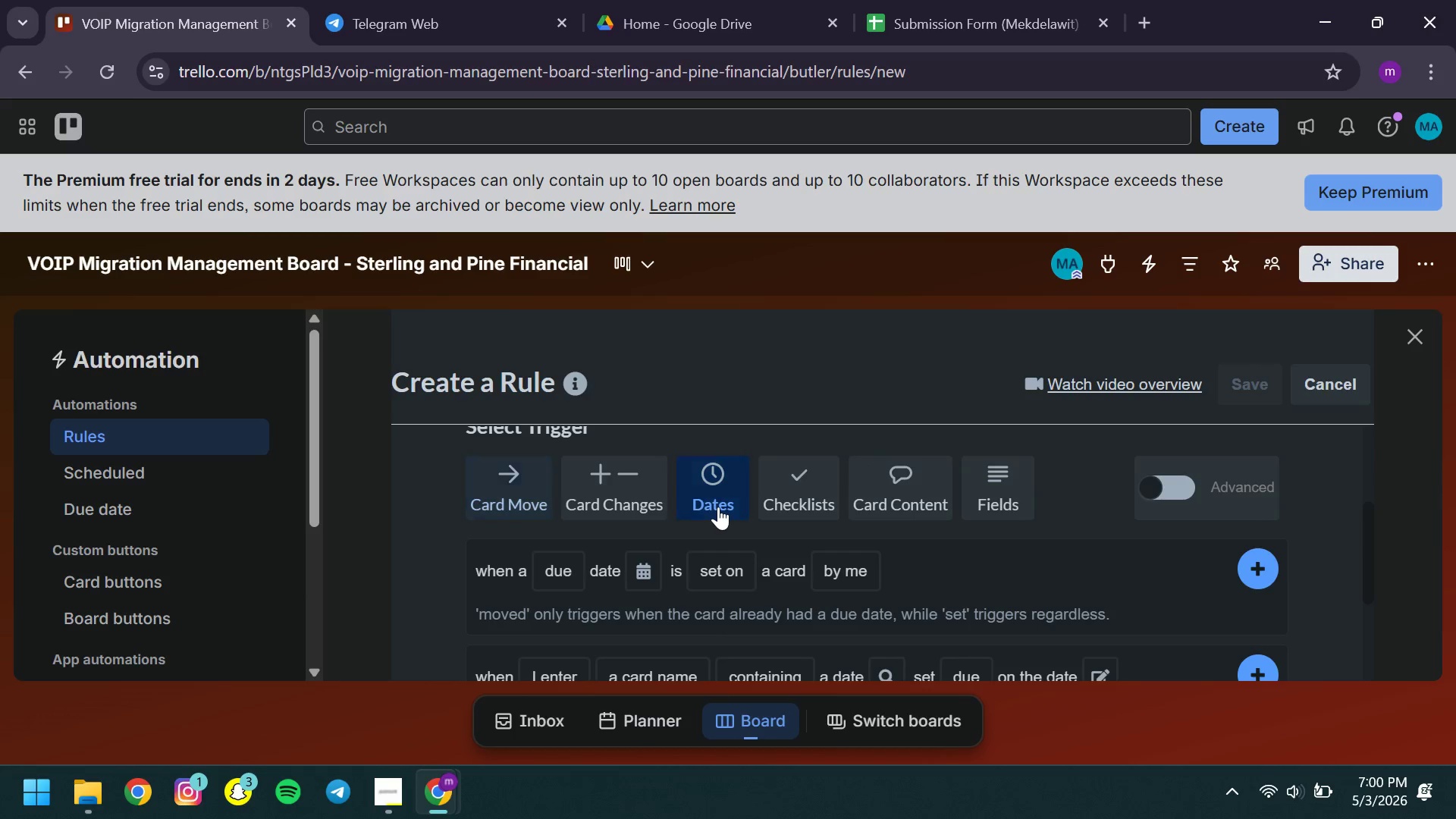 
mouse_move([667, 563])
 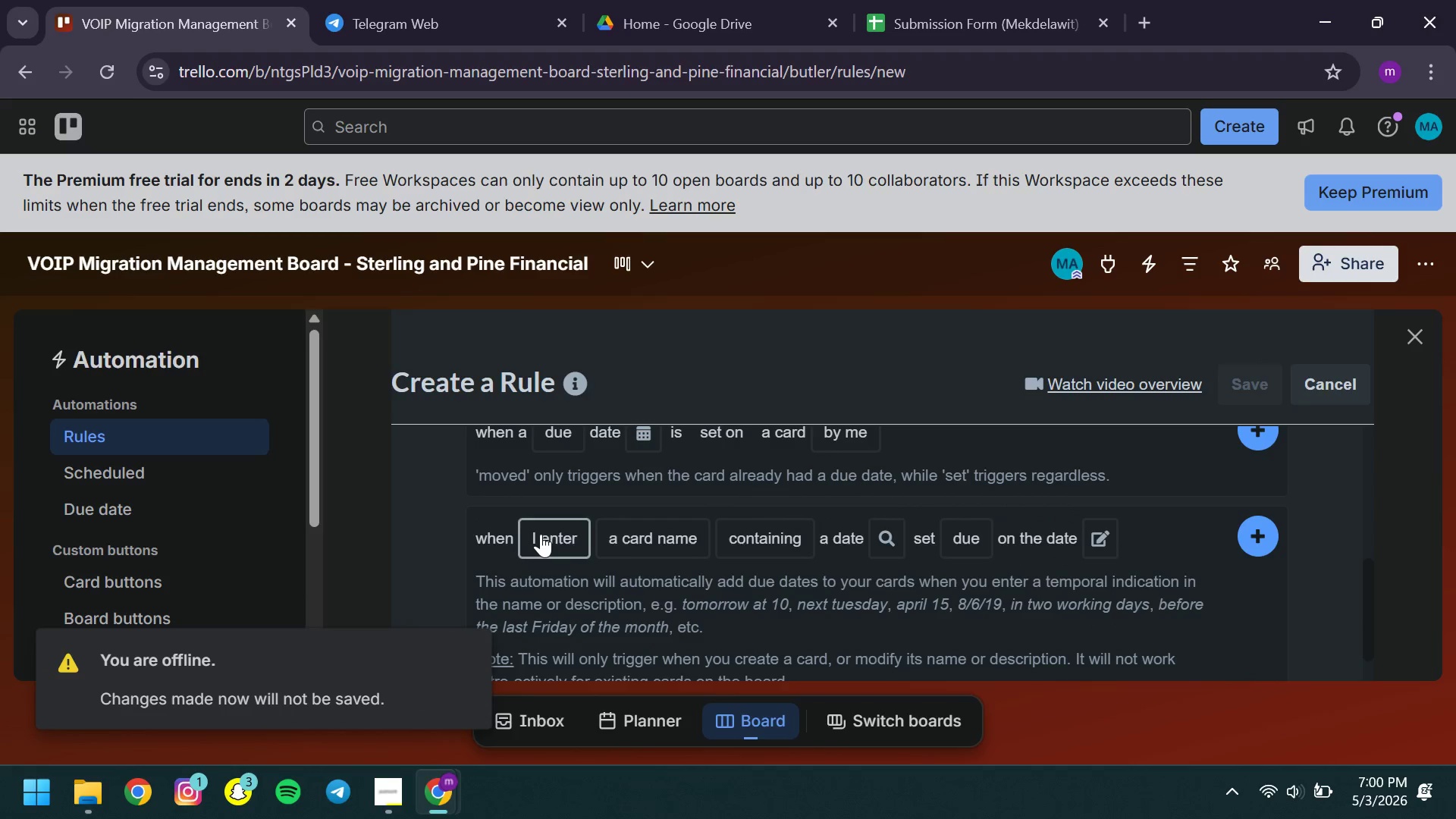 
mouse_move([504, 535])
 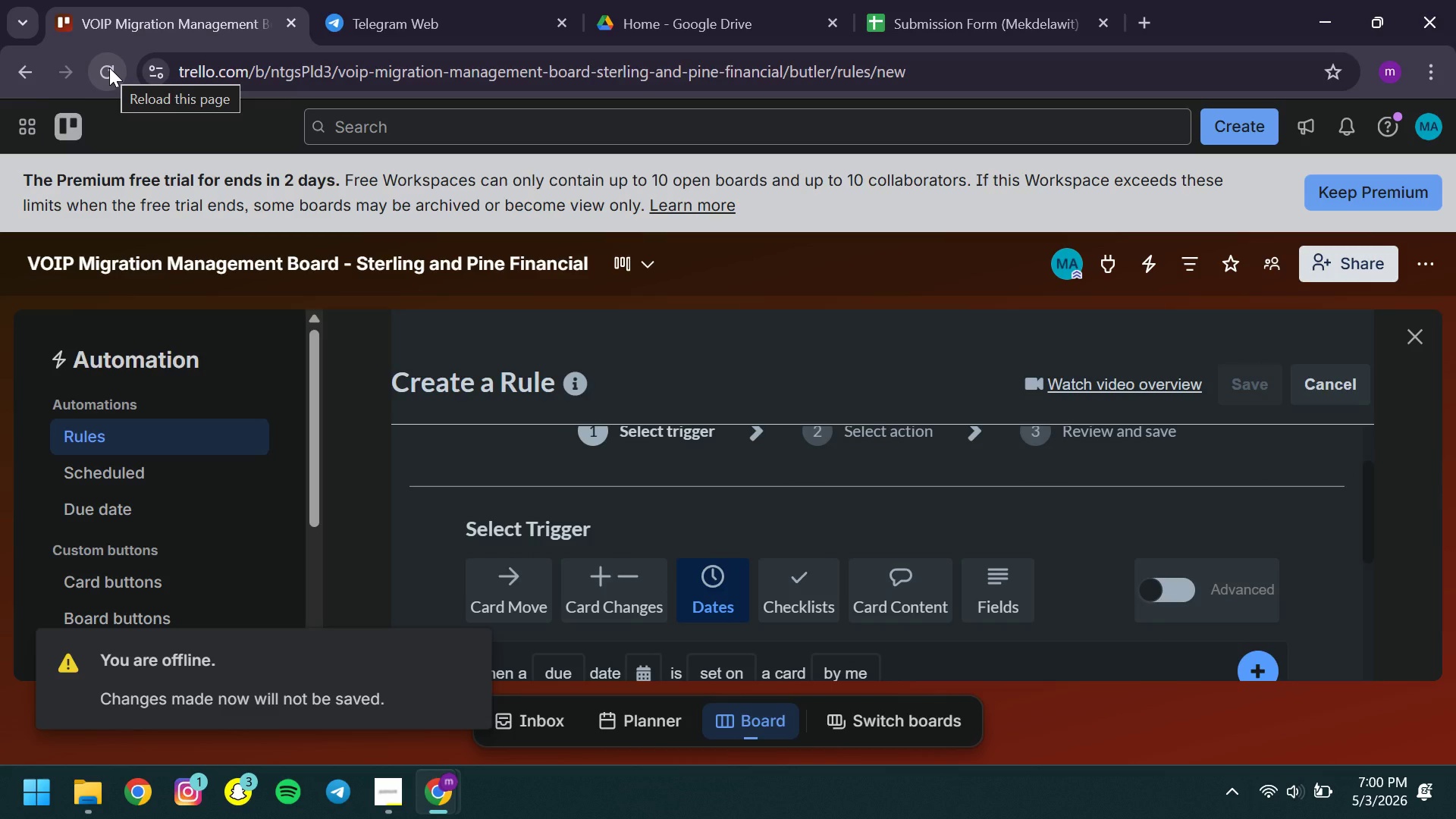 
wait(5.41)
 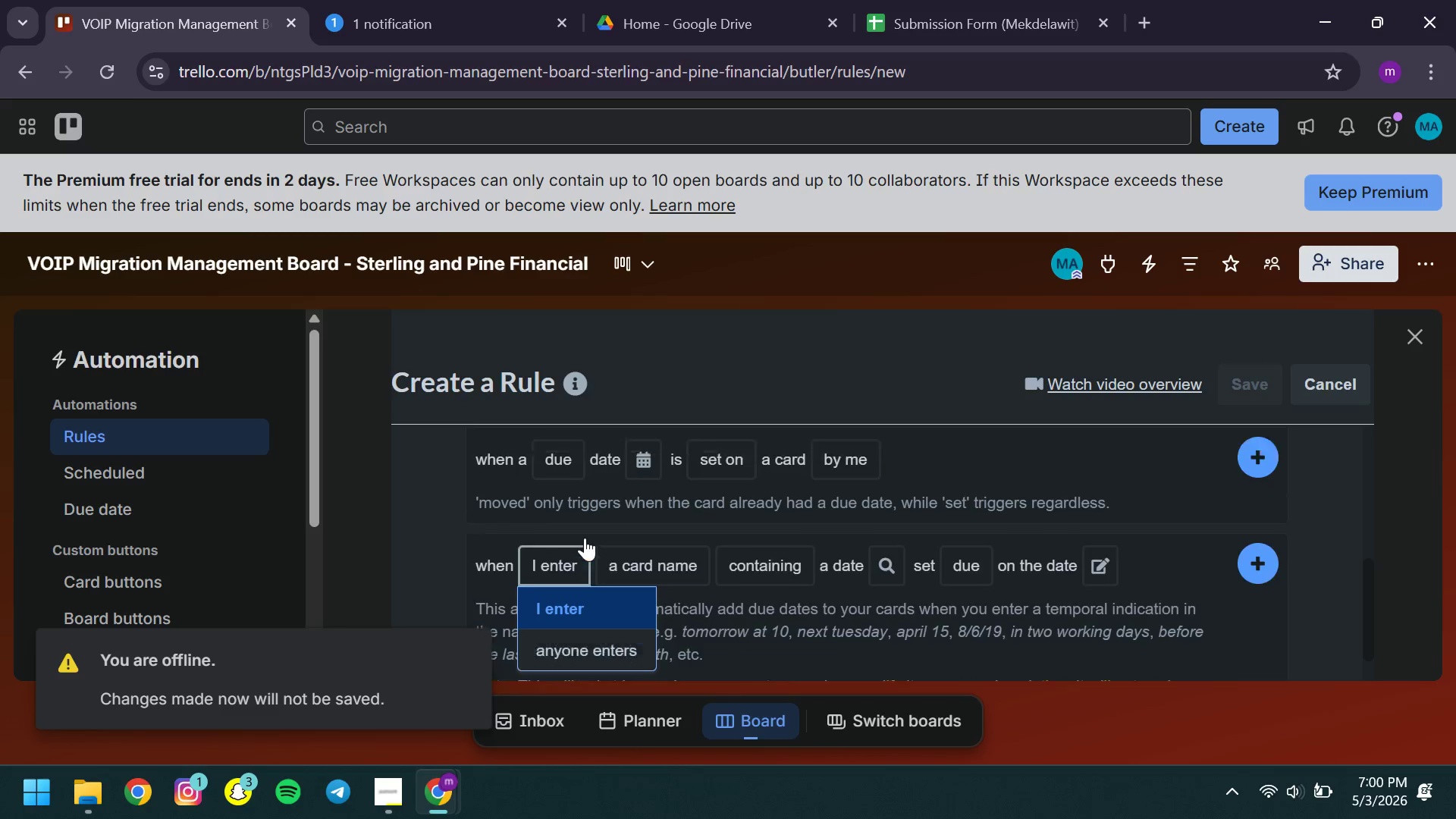 
left_click([109, 67])
 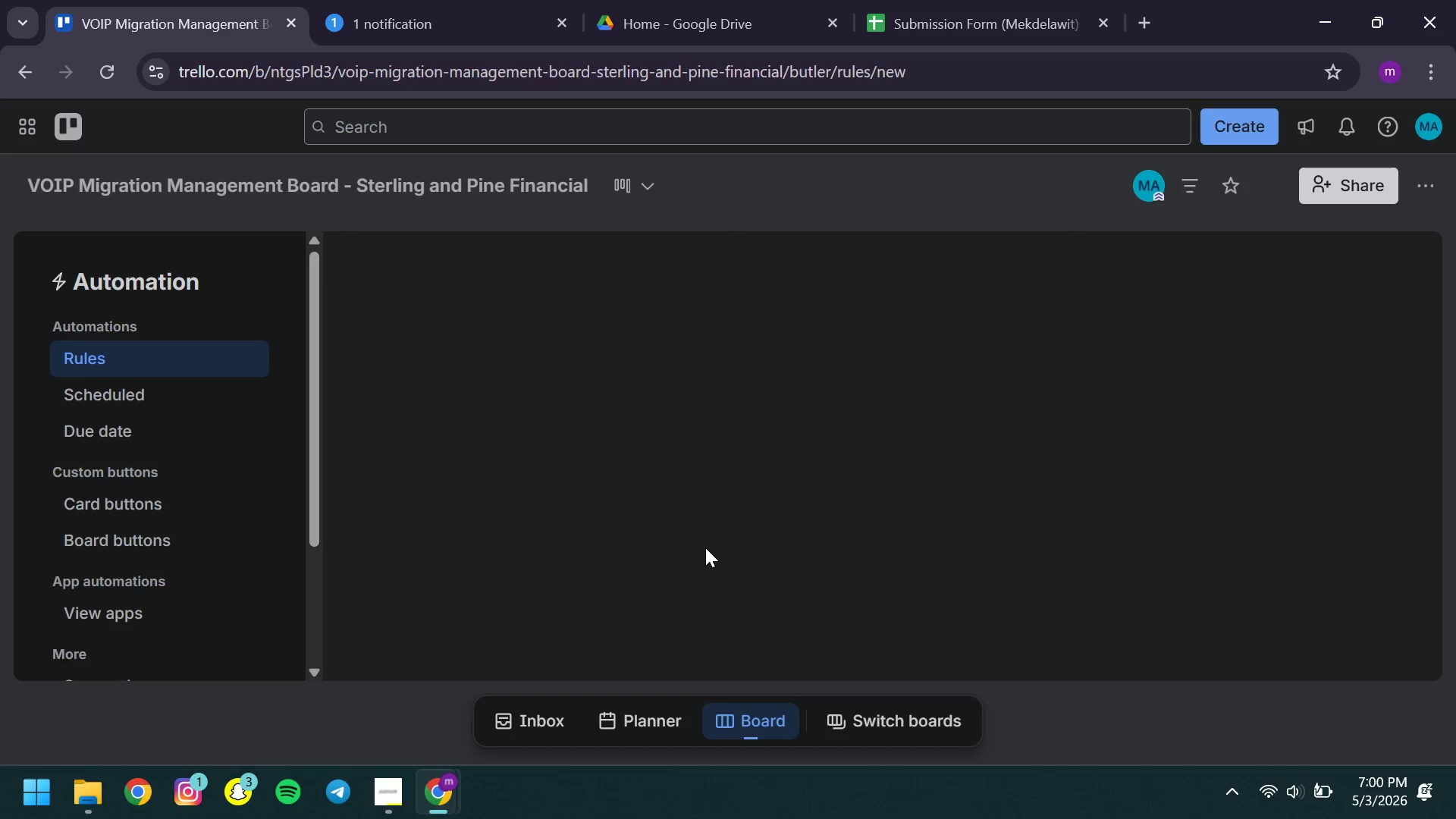 
mouse_move([782, 485])
 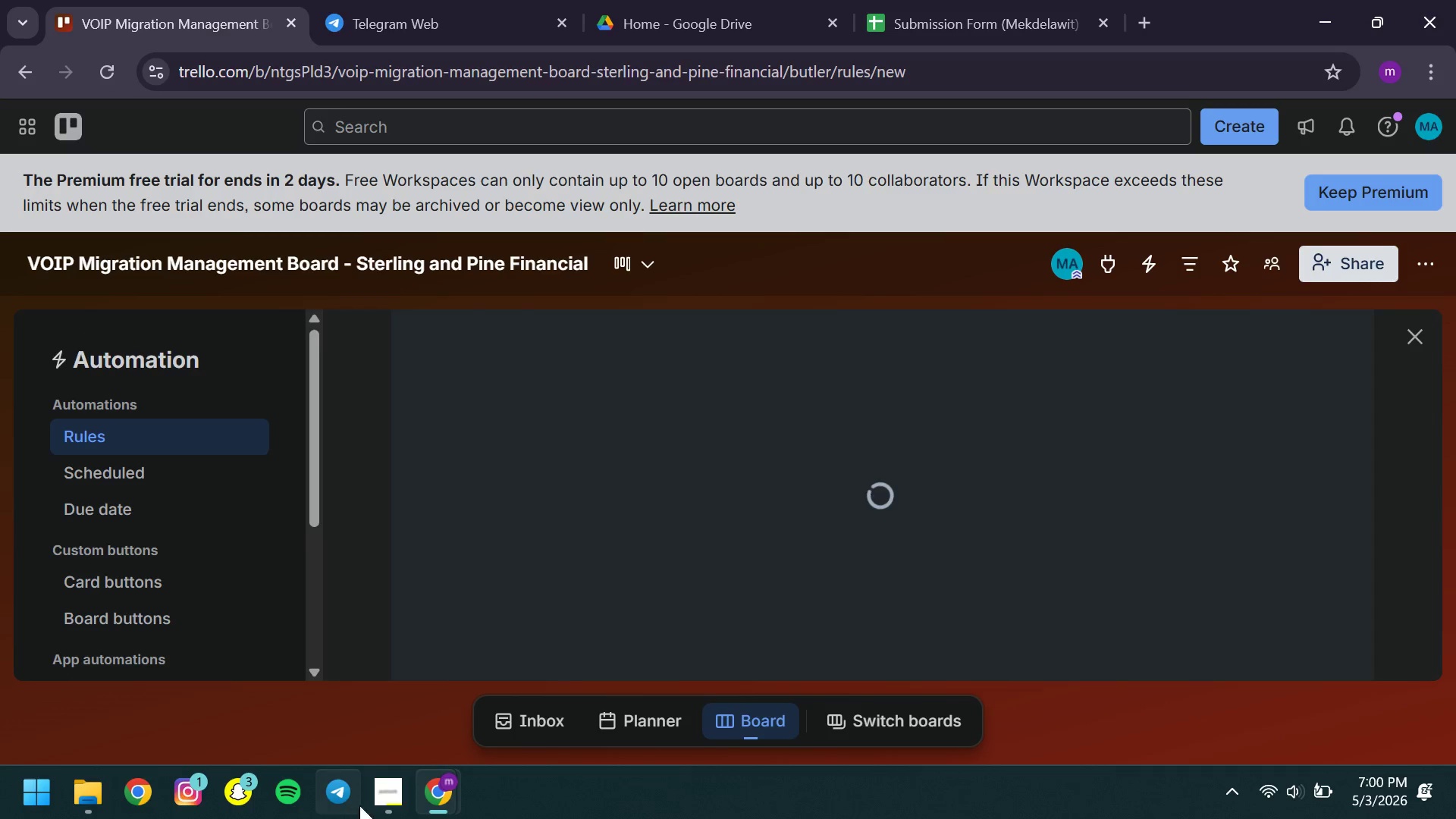 
mouse_move([416, 777])
 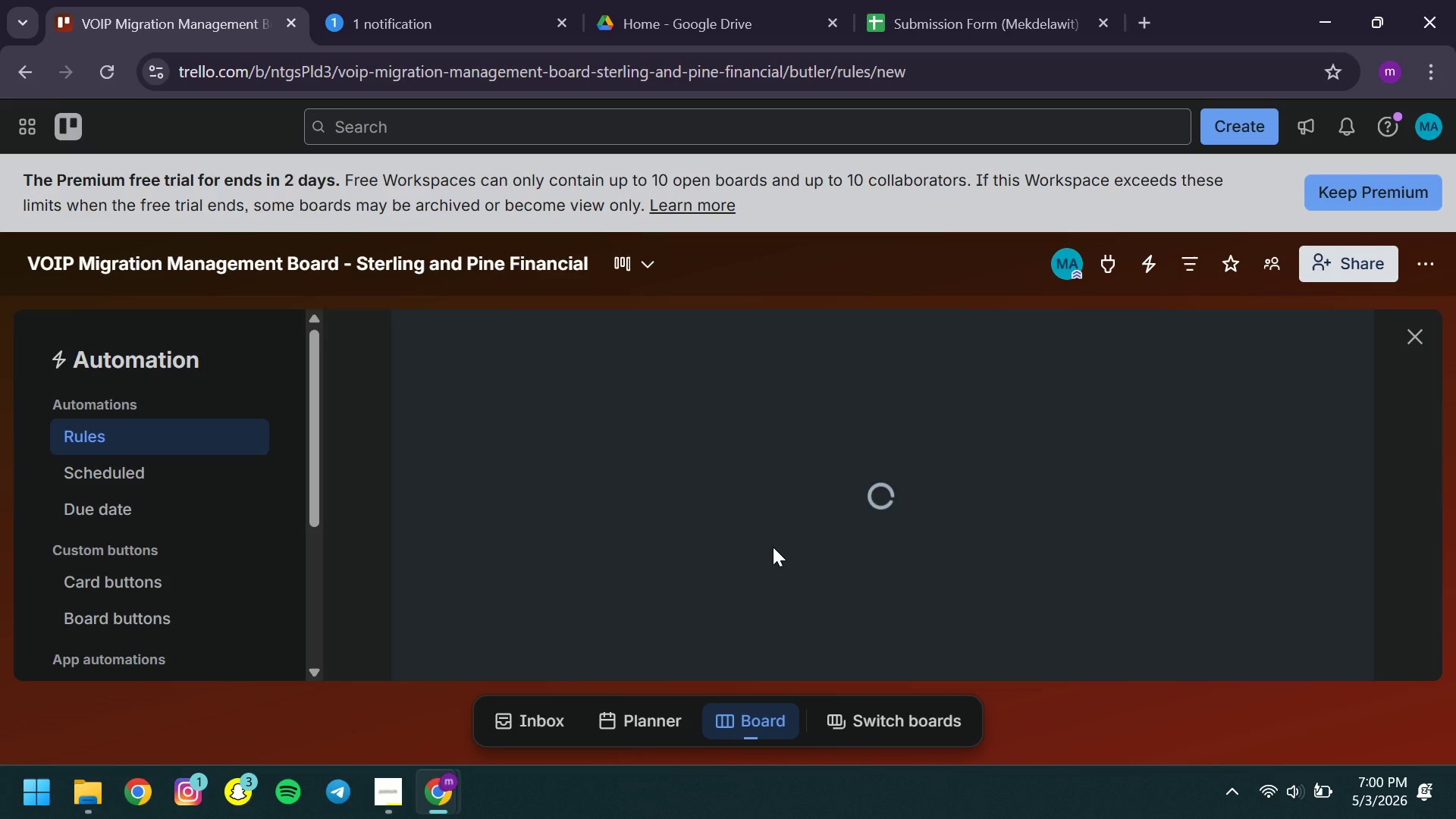 
wait(17.97)
 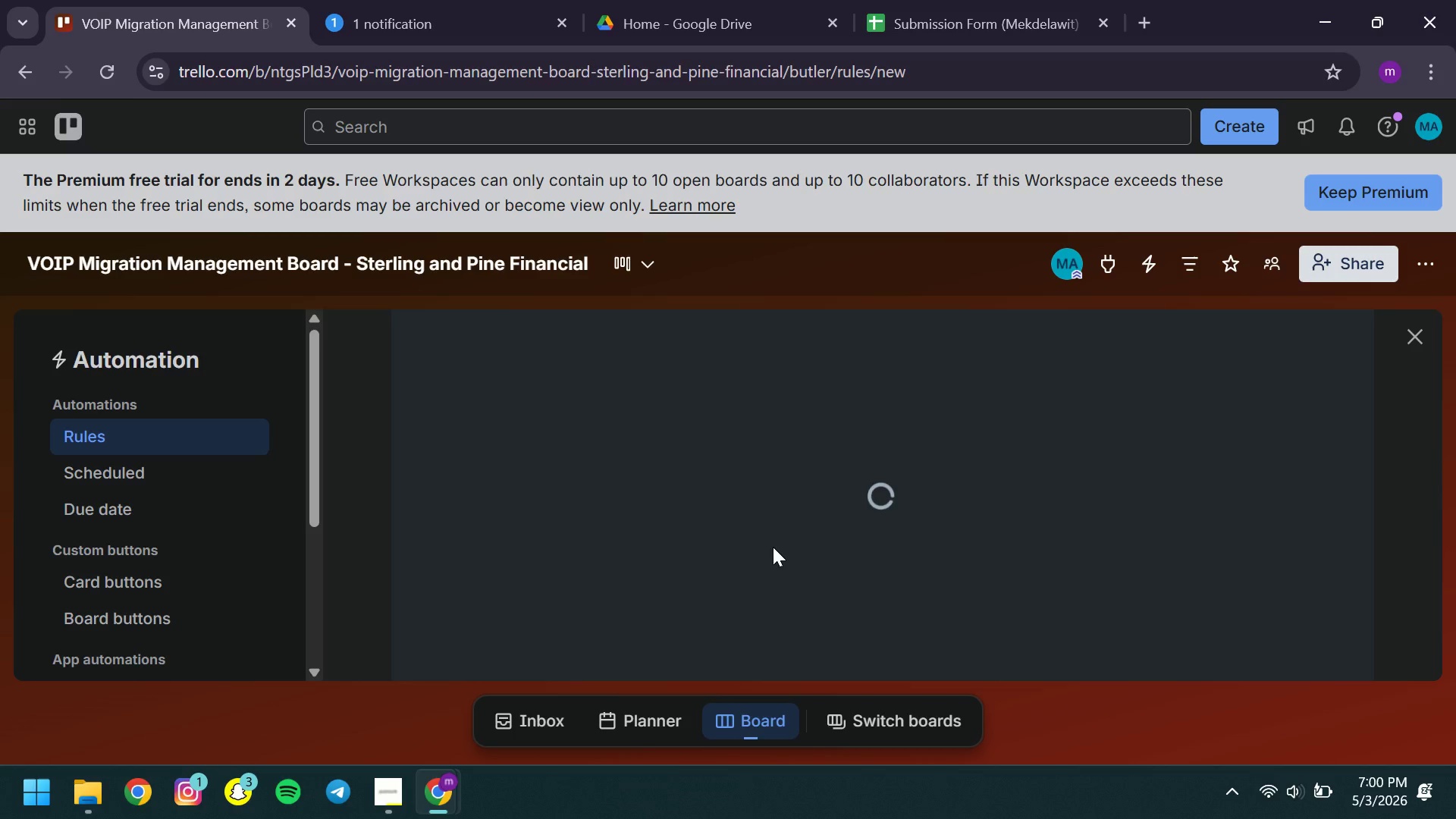 
left_click([794, 650])
 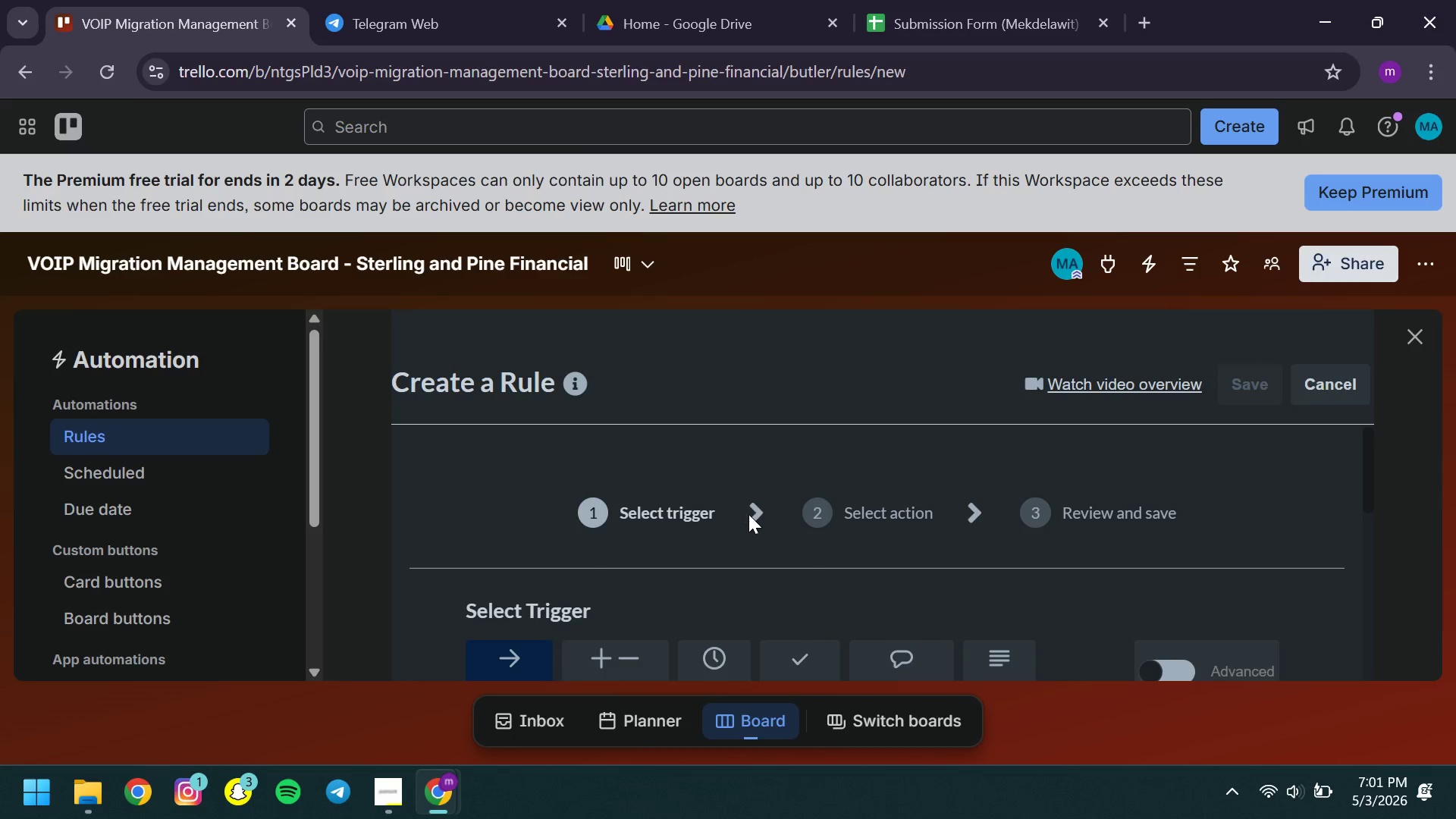 
wait(5.55)
 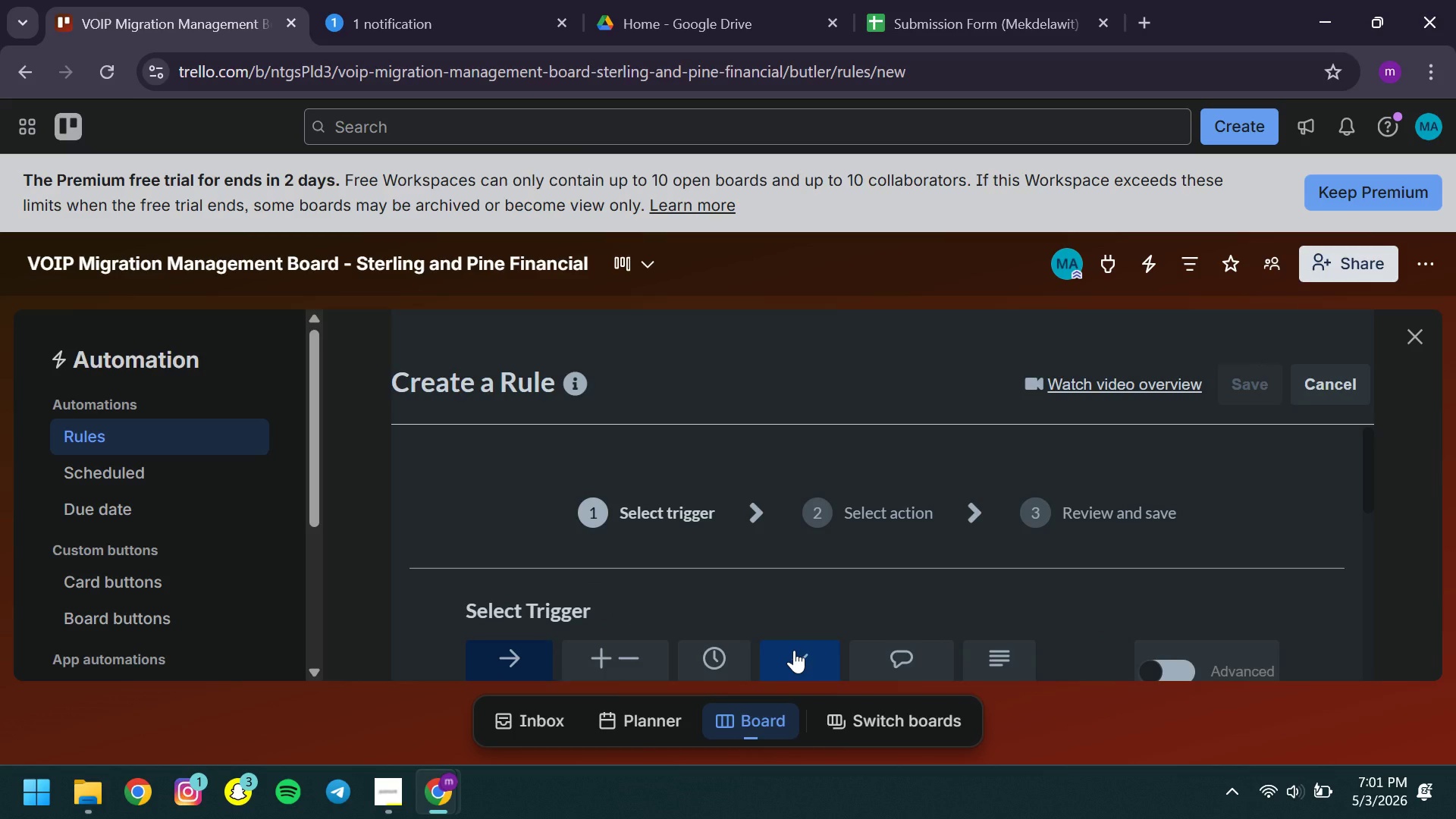 
left_click([722, 515])
 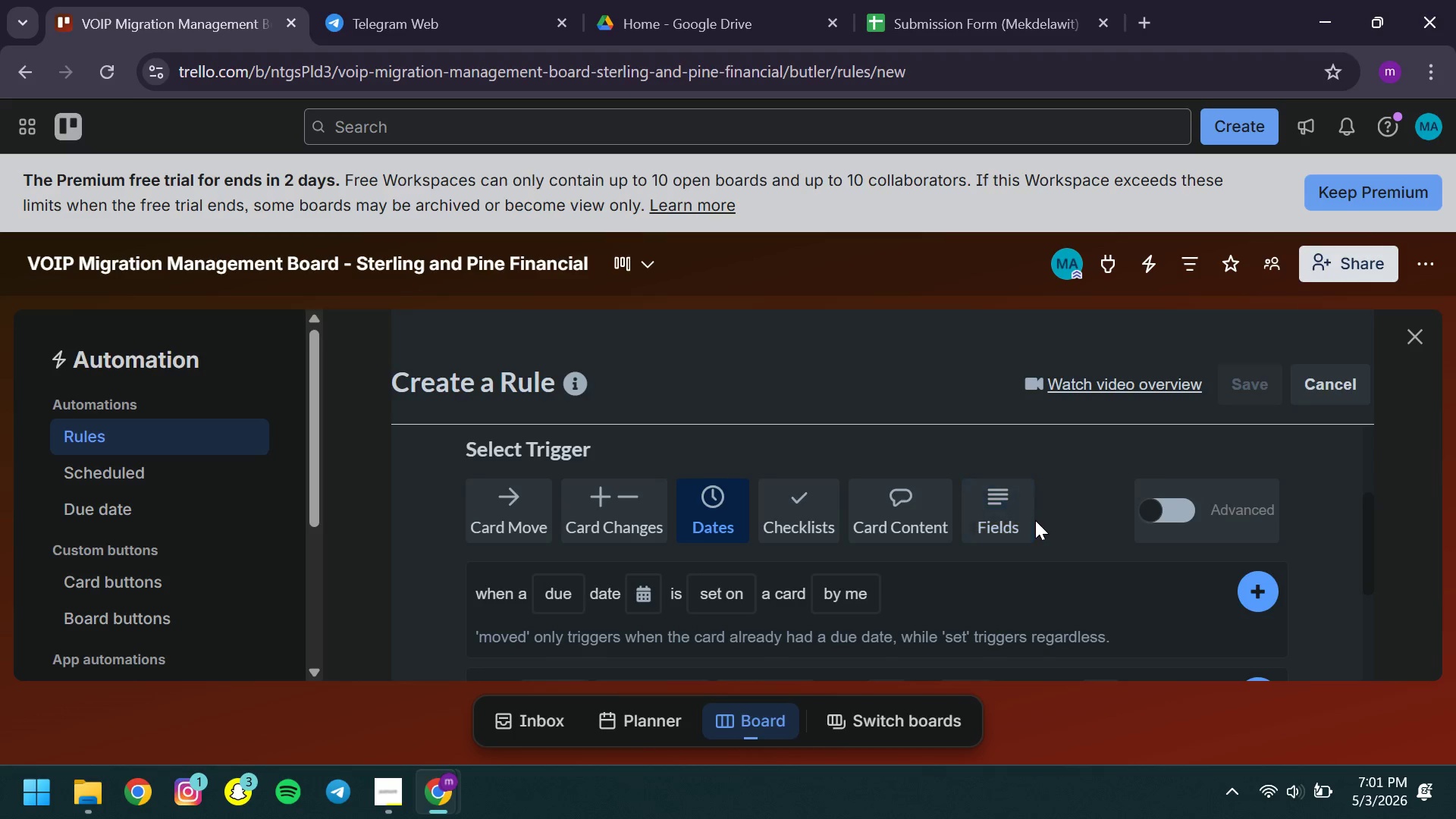 
left_click([987, 518])
 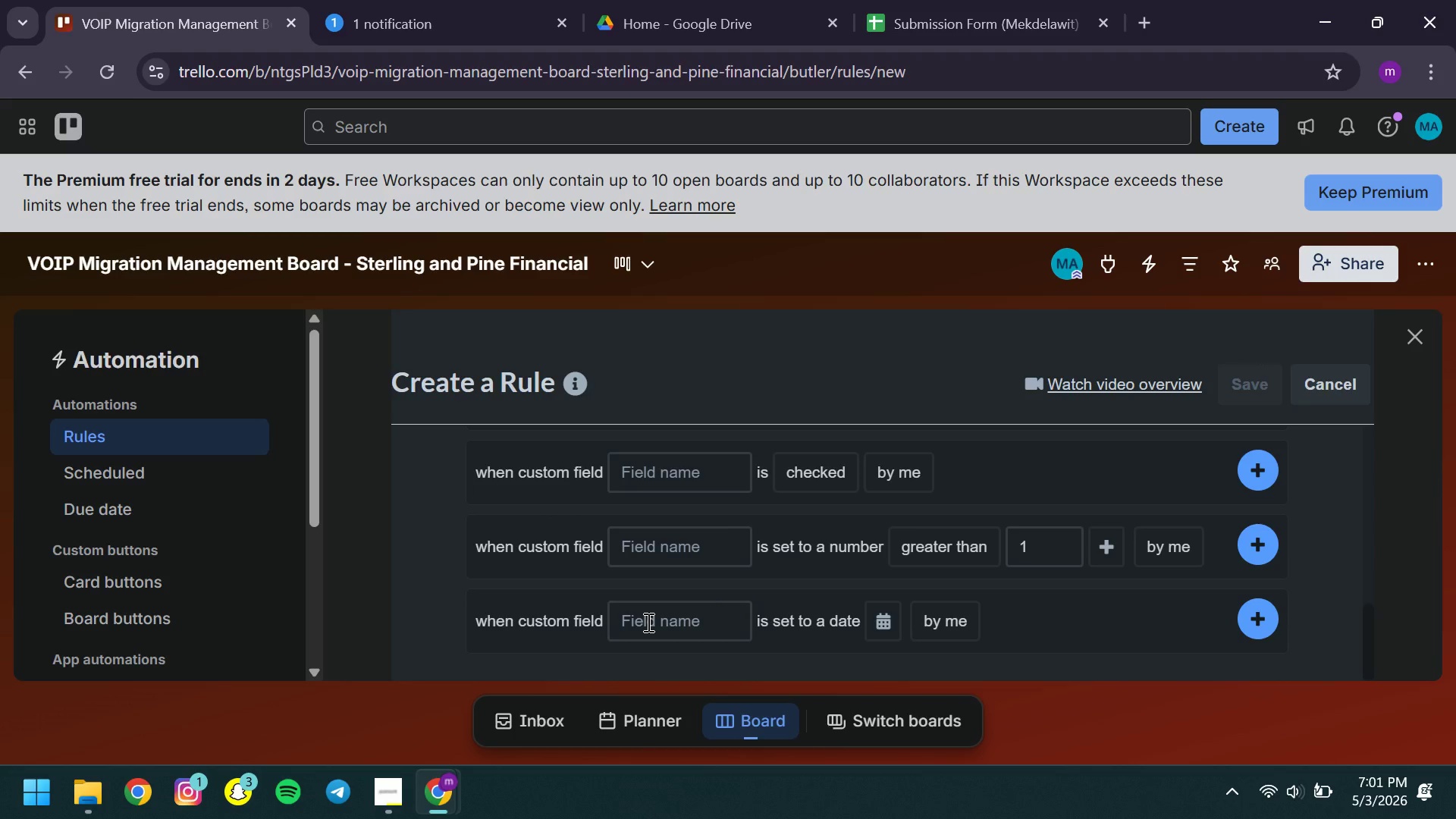 
wait(10.45)
 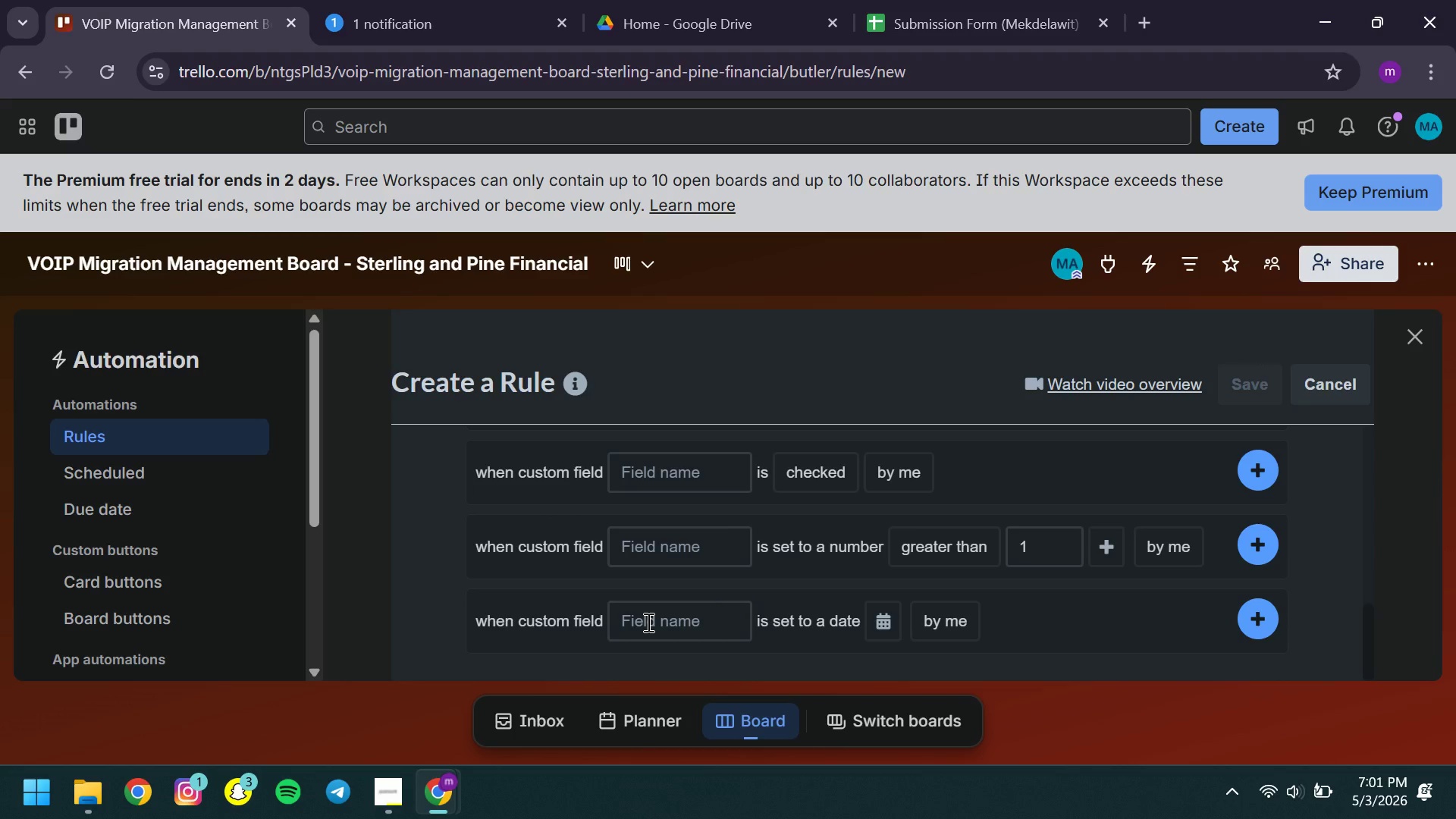 
left_click([892, 619])
 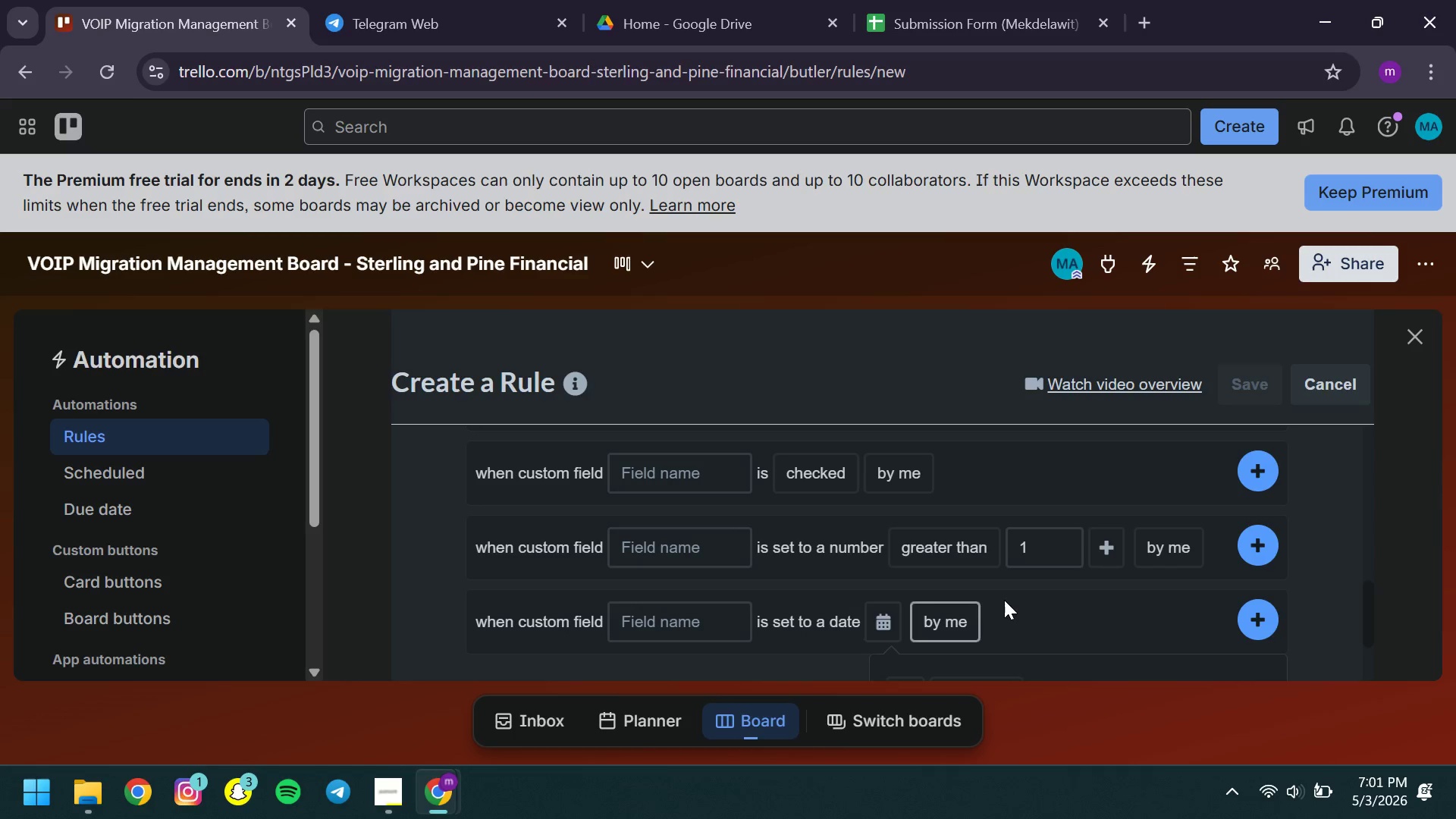 
mouse_move([991, 599])
 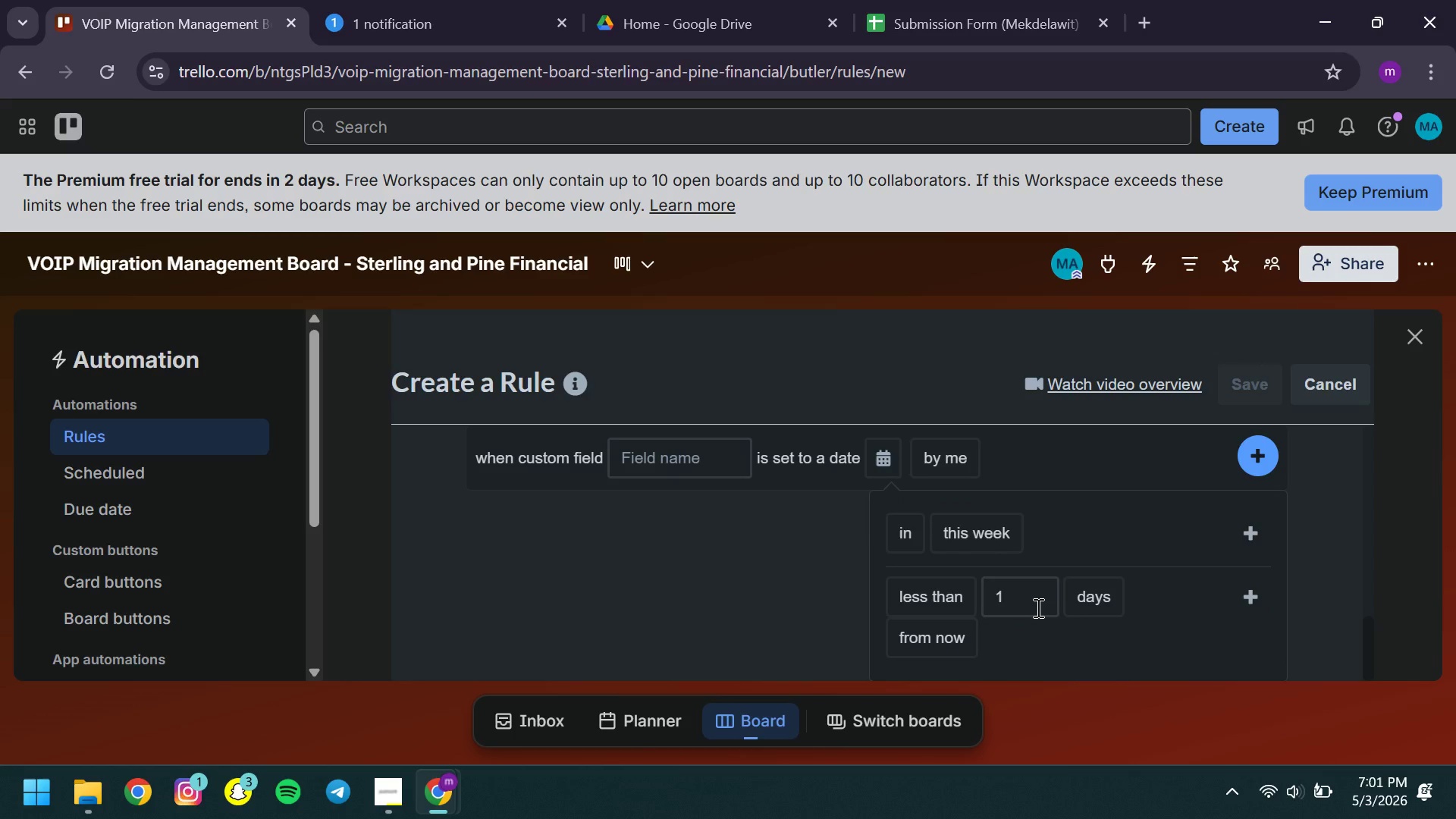 
left_click([1021, 594])
 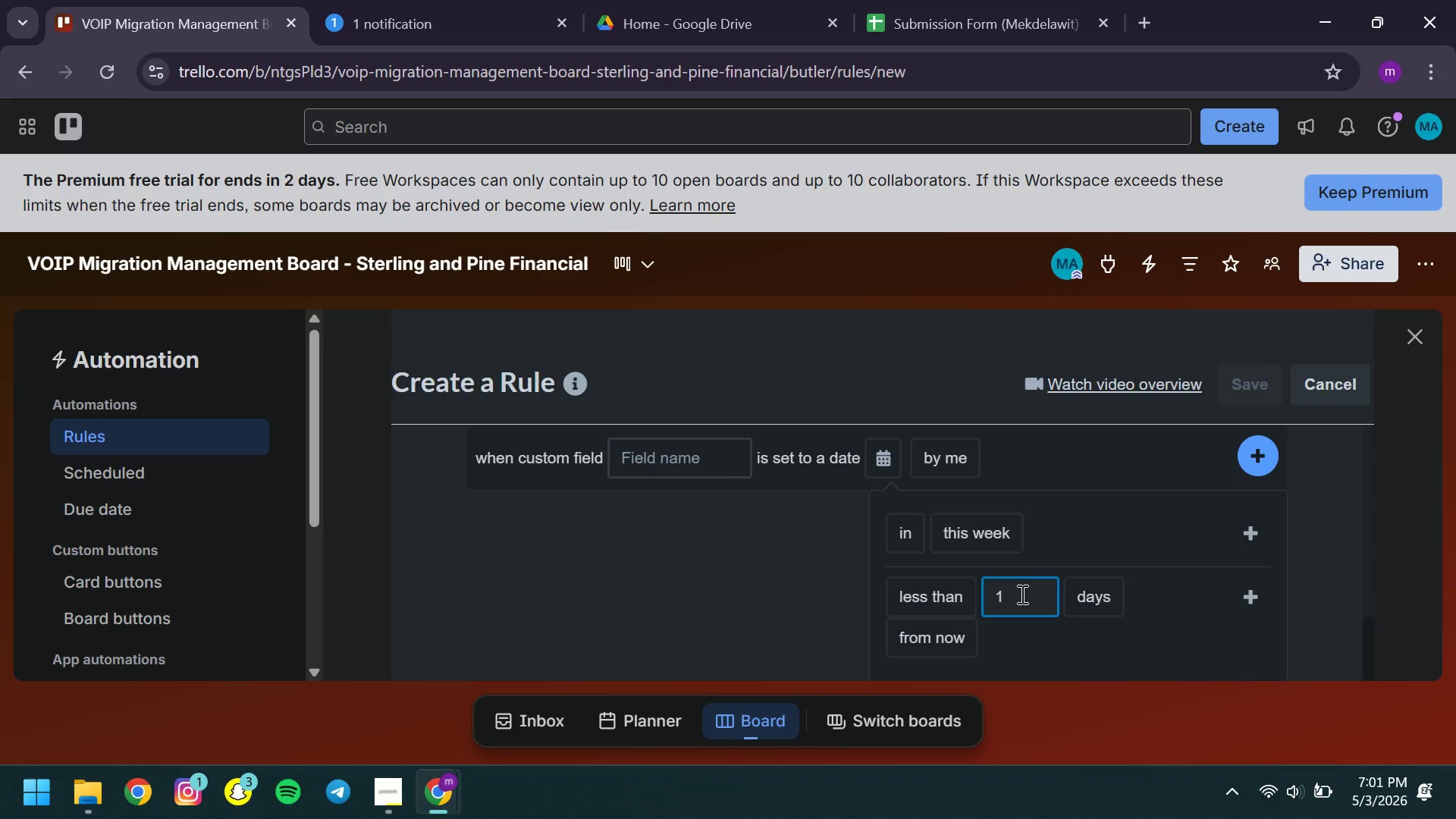 
key(Backspace)
 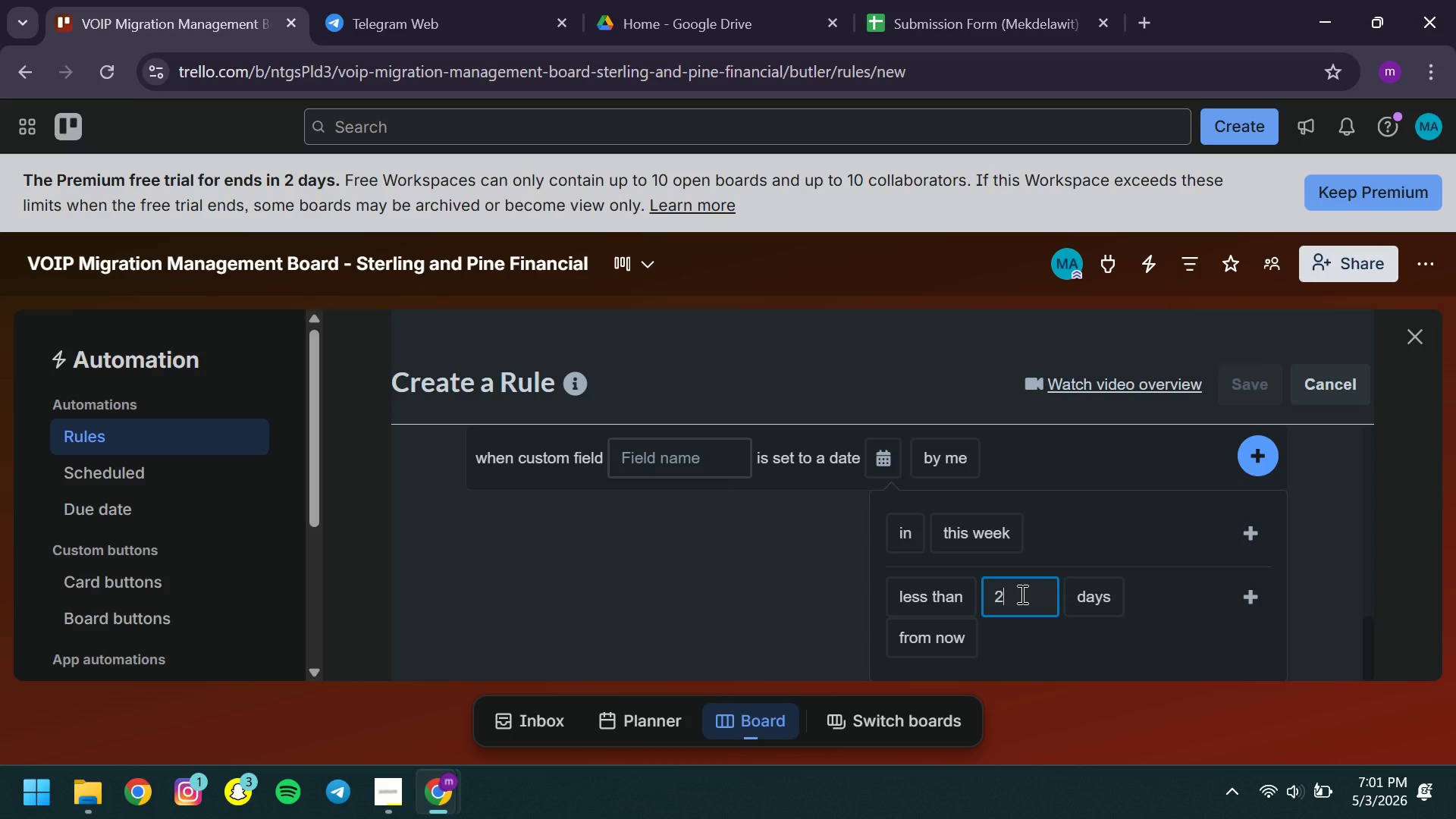 
key(2)
 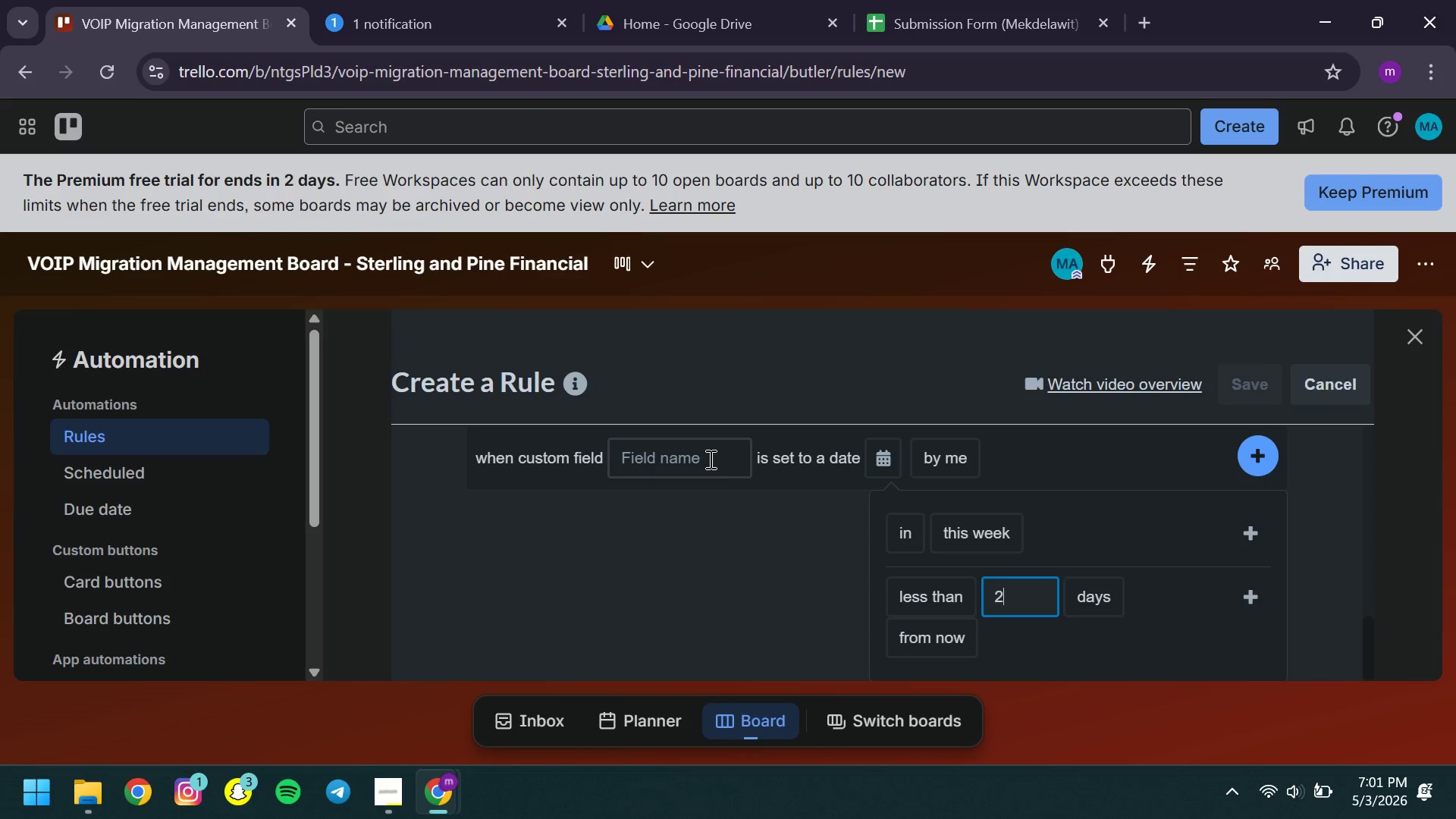 
left_click([708, 459])
 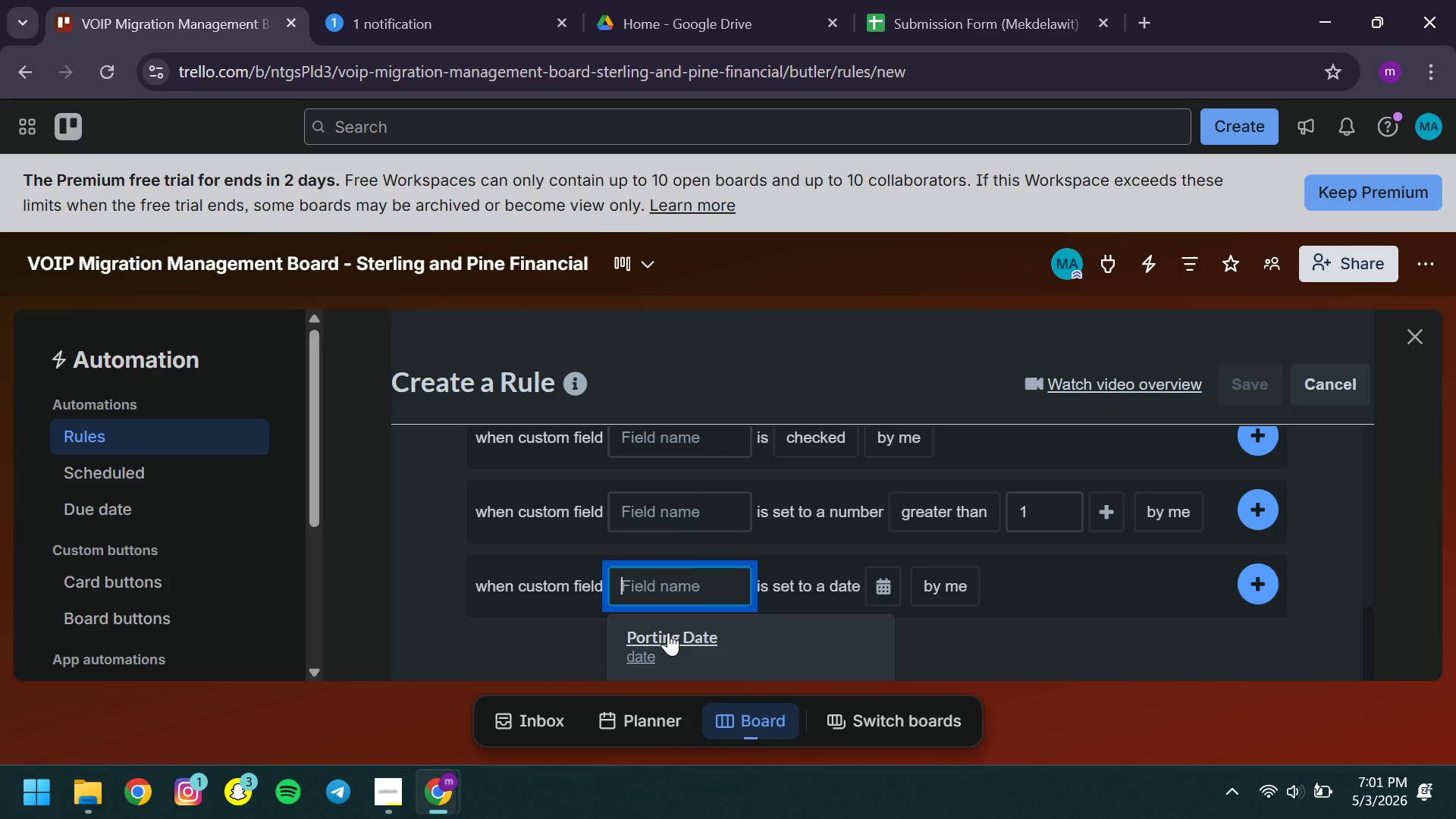 
left_click([668, 632])
 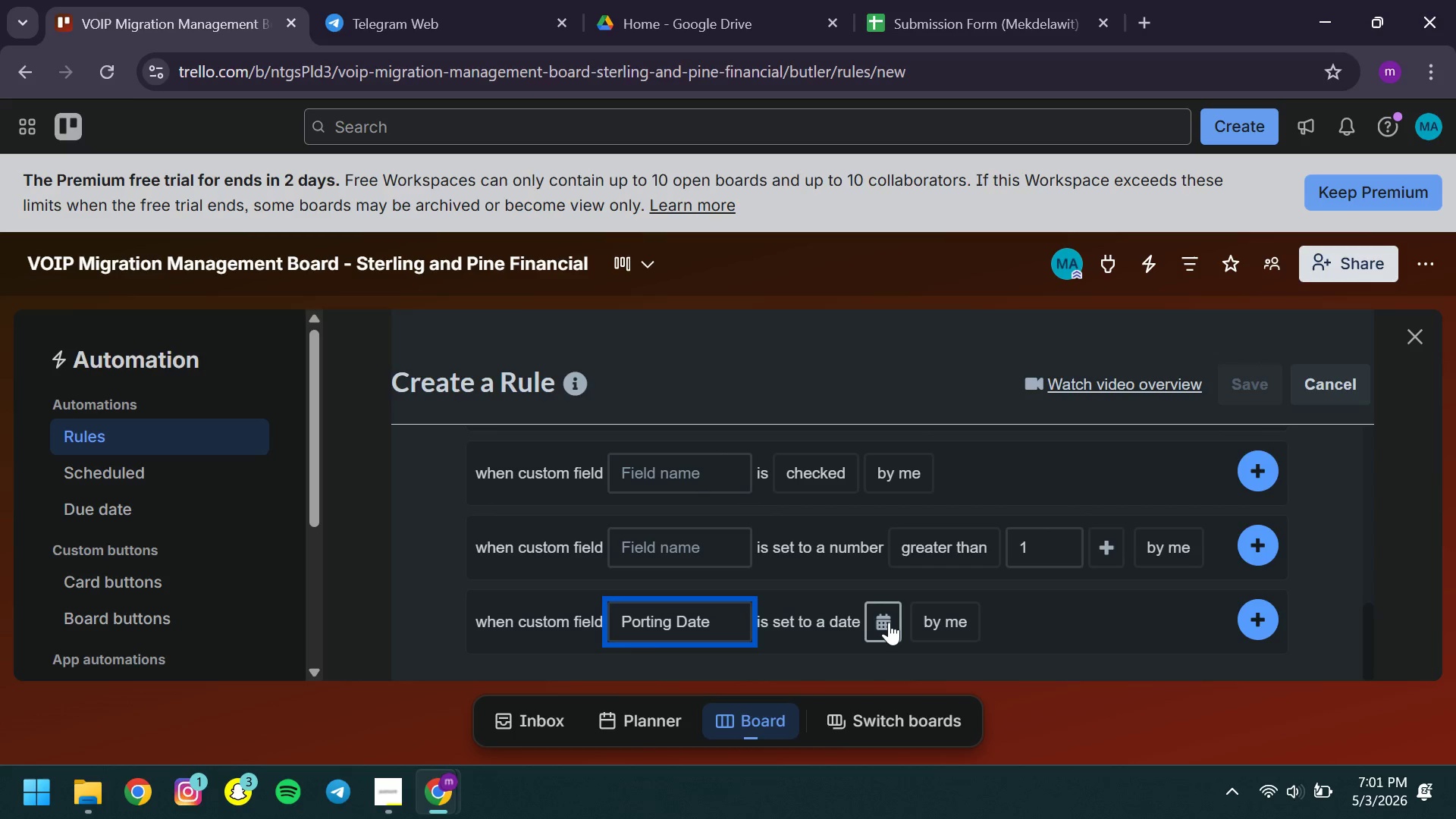 
left_click([889, 622])
 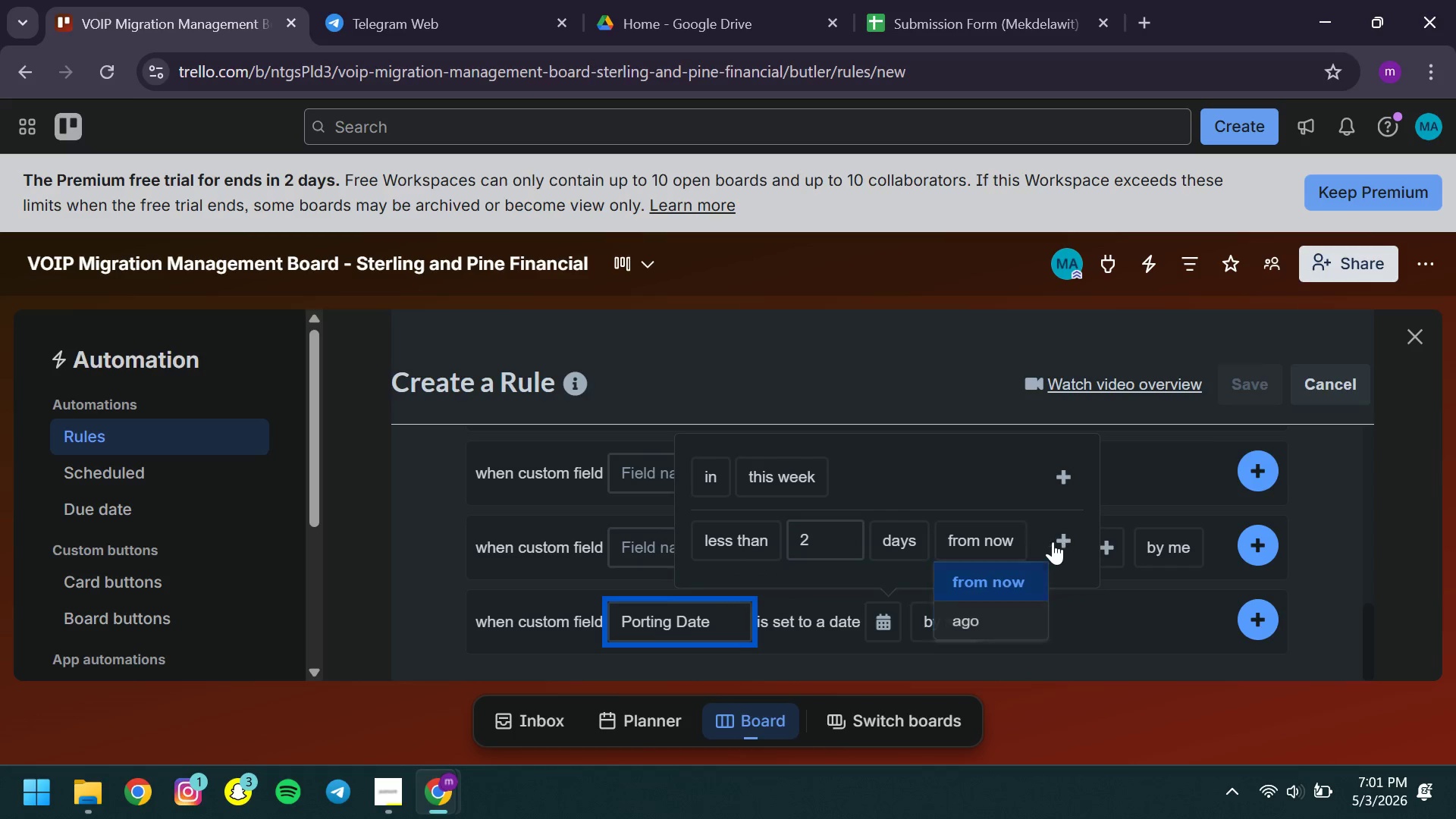 
wait(12.39)
 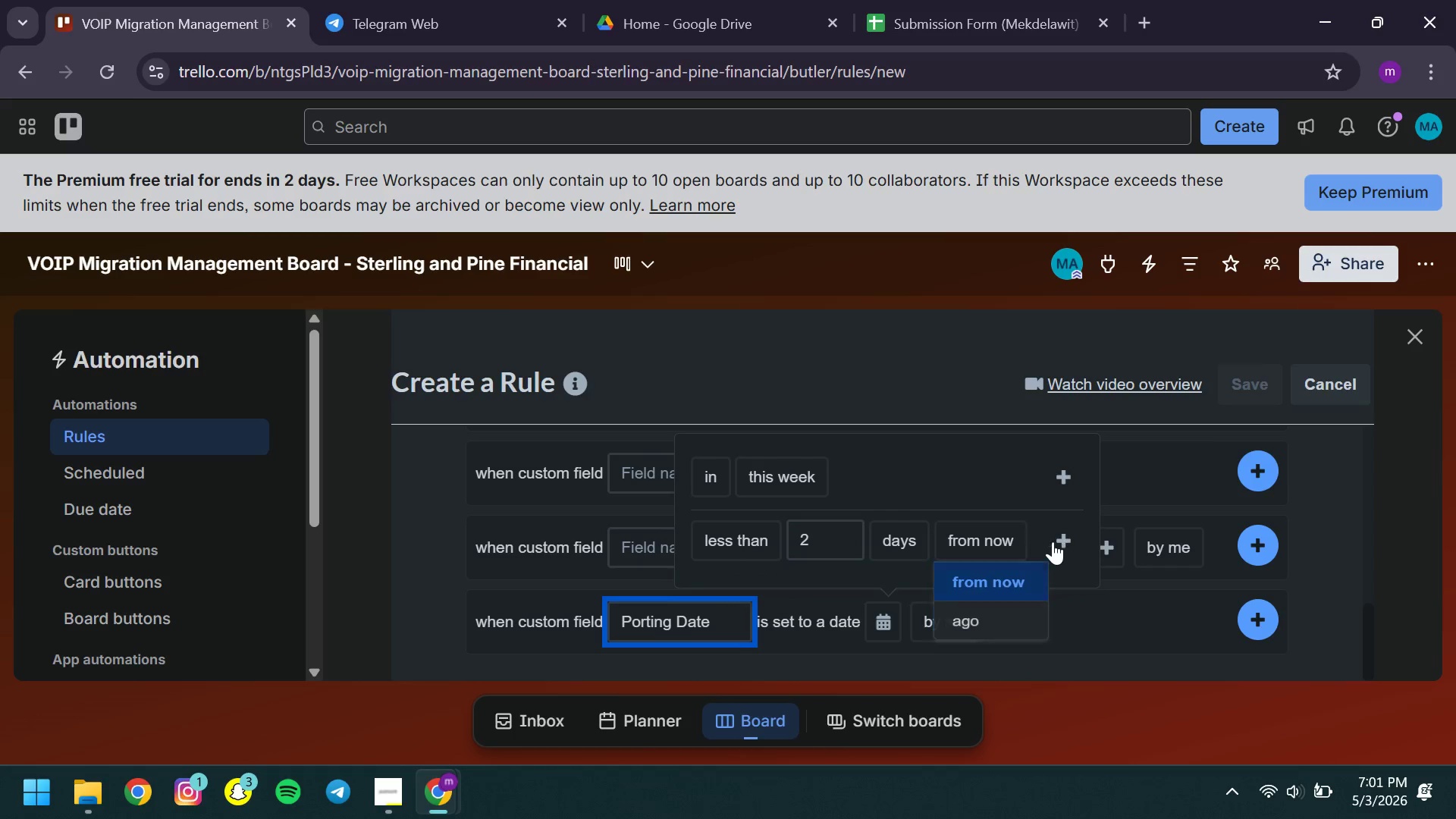 
left_click([1047, 541])
 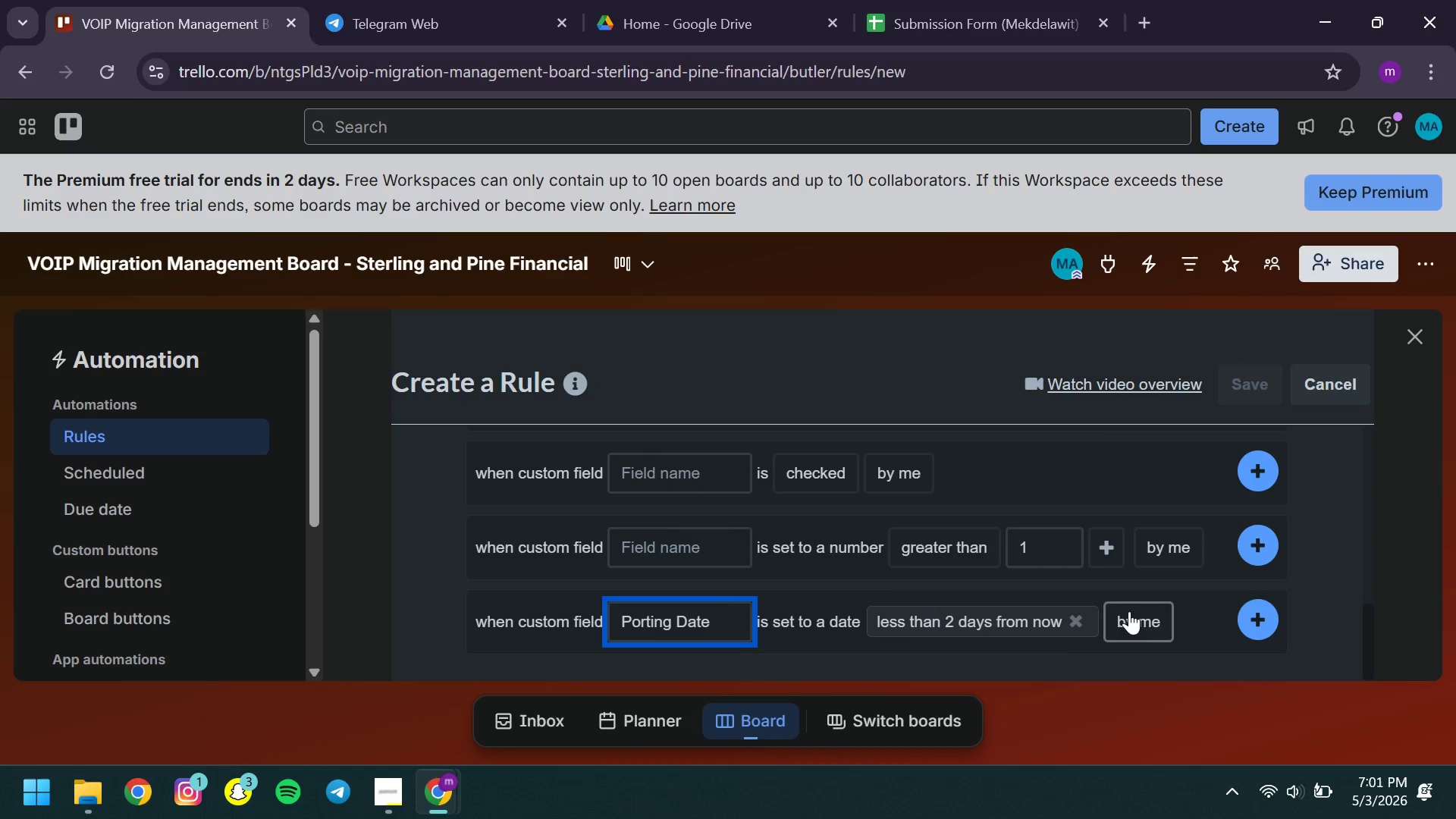 
left_click([1143, 617])
 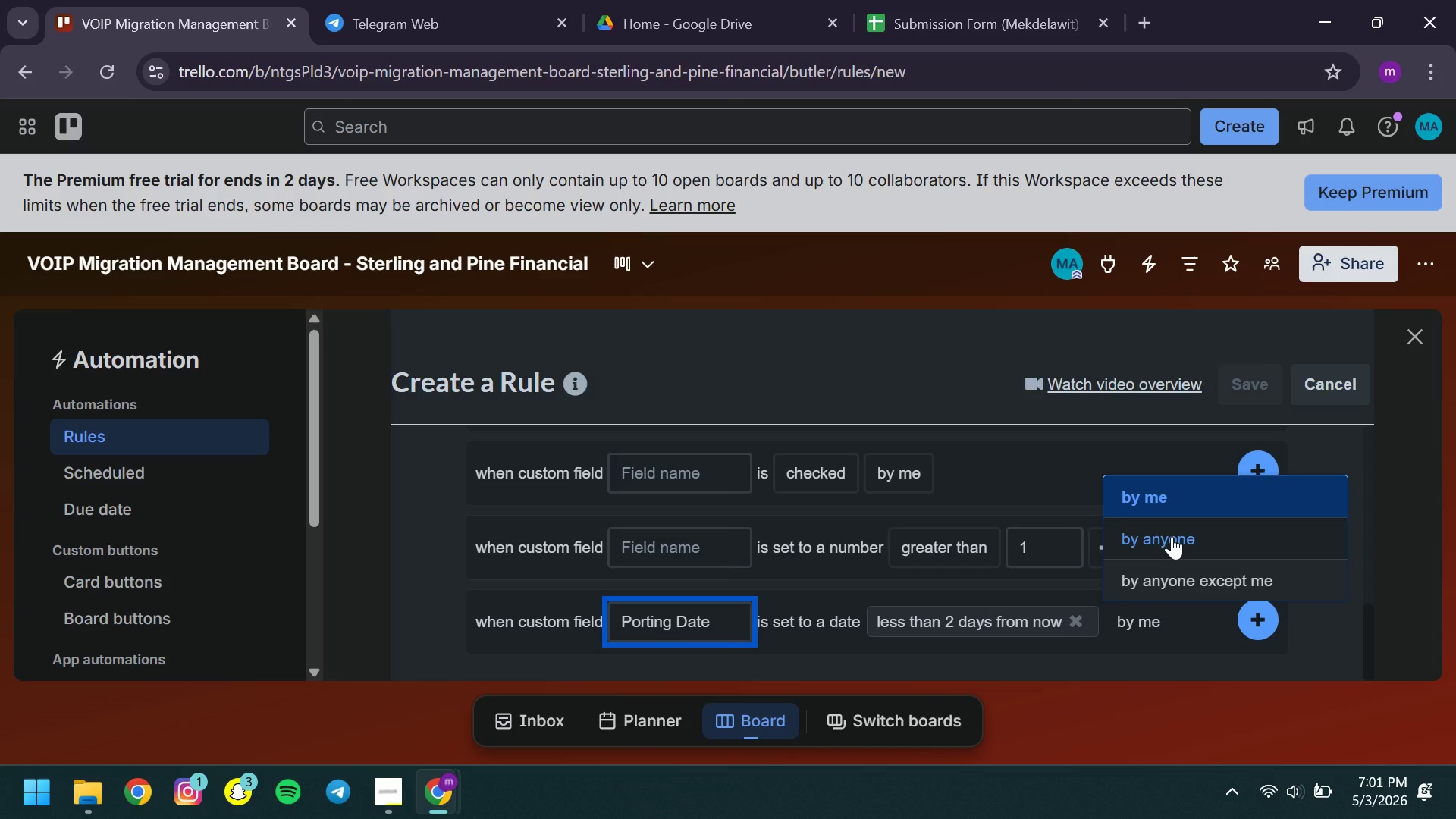 
left_click([1172, 536])
 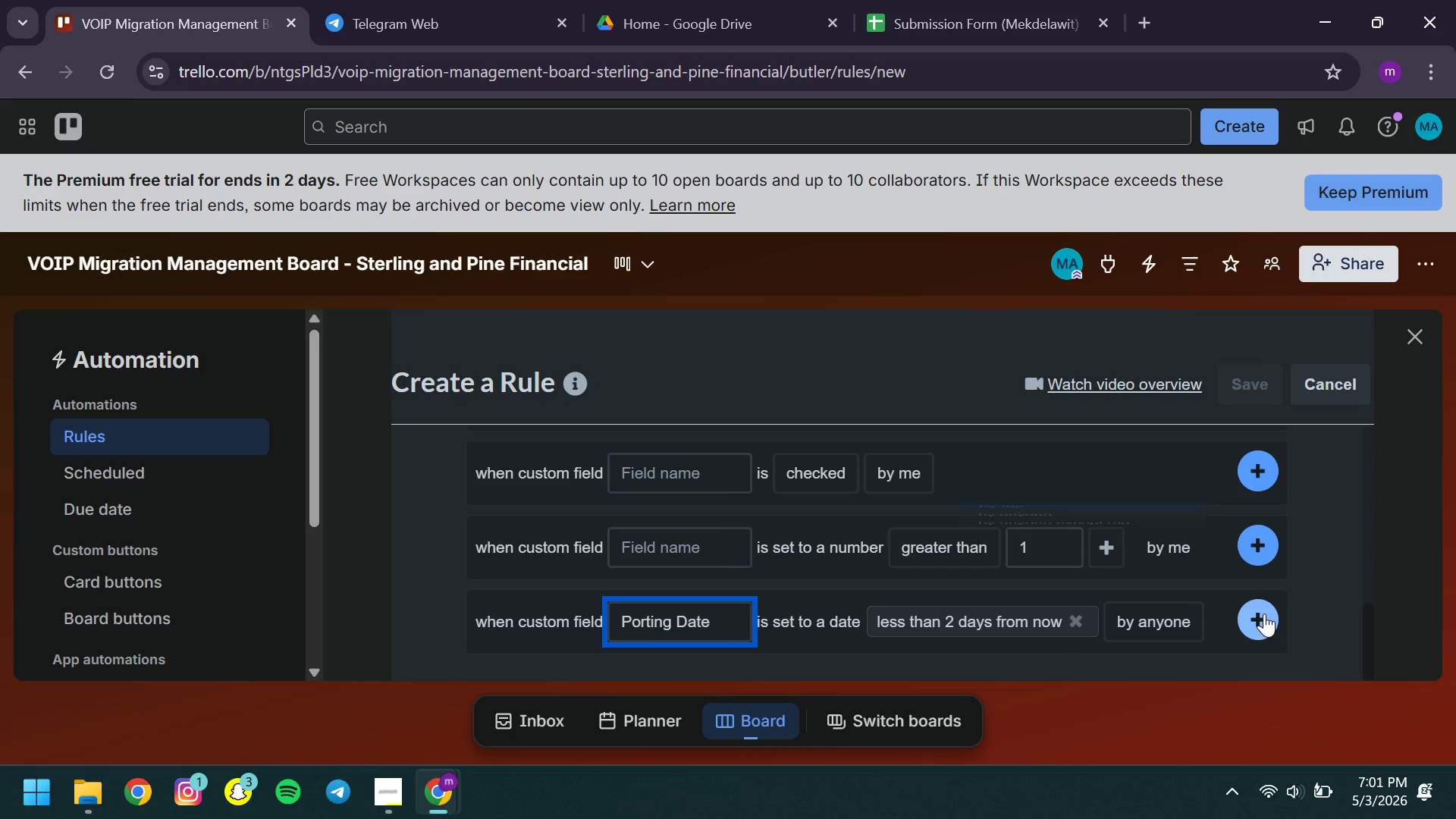 
left_click([1250, 617])
 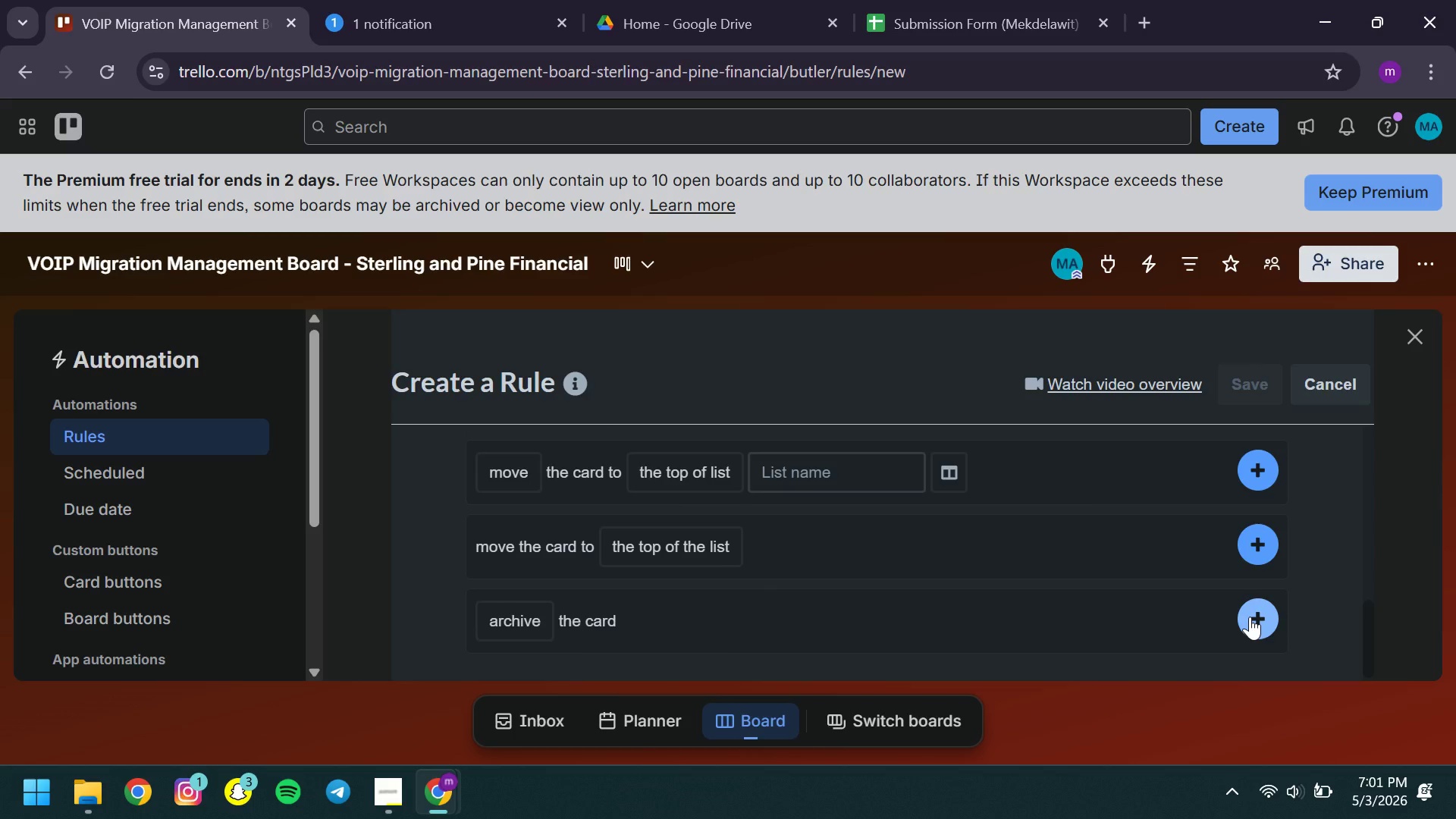 
mouse_move([836, 516])
 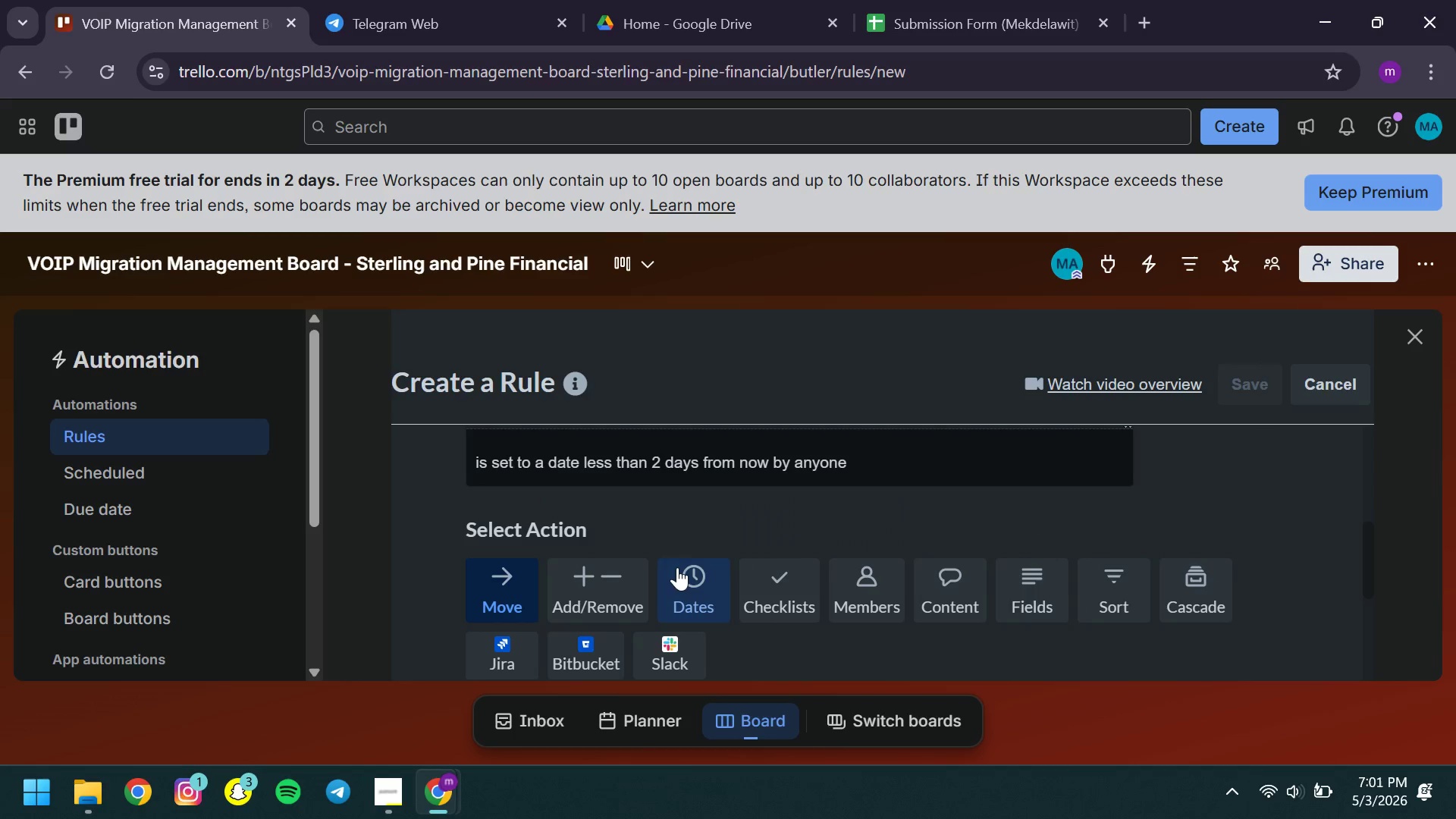 
mouse_move([734, 560])
 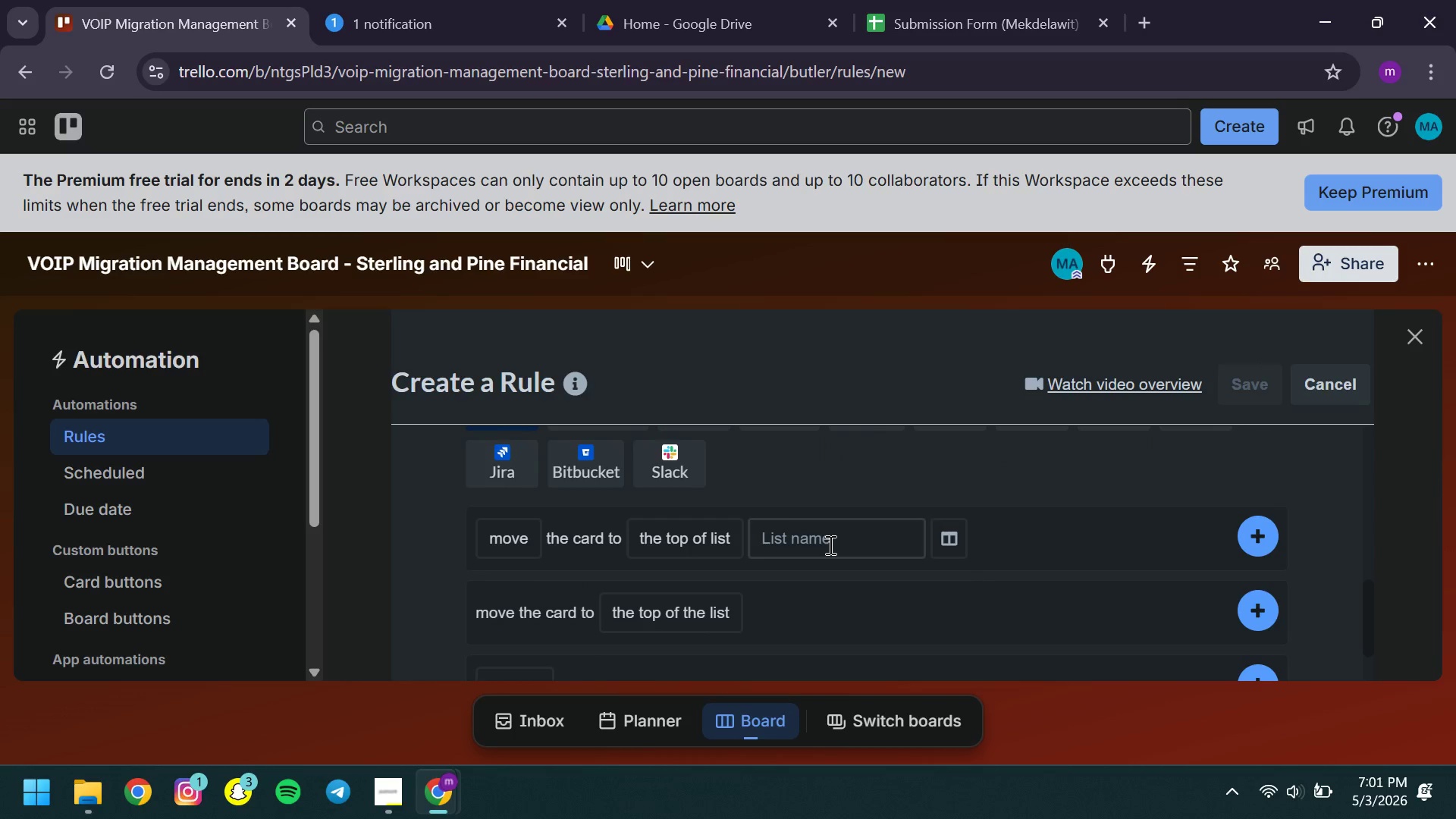 
left_click([829, 544])
 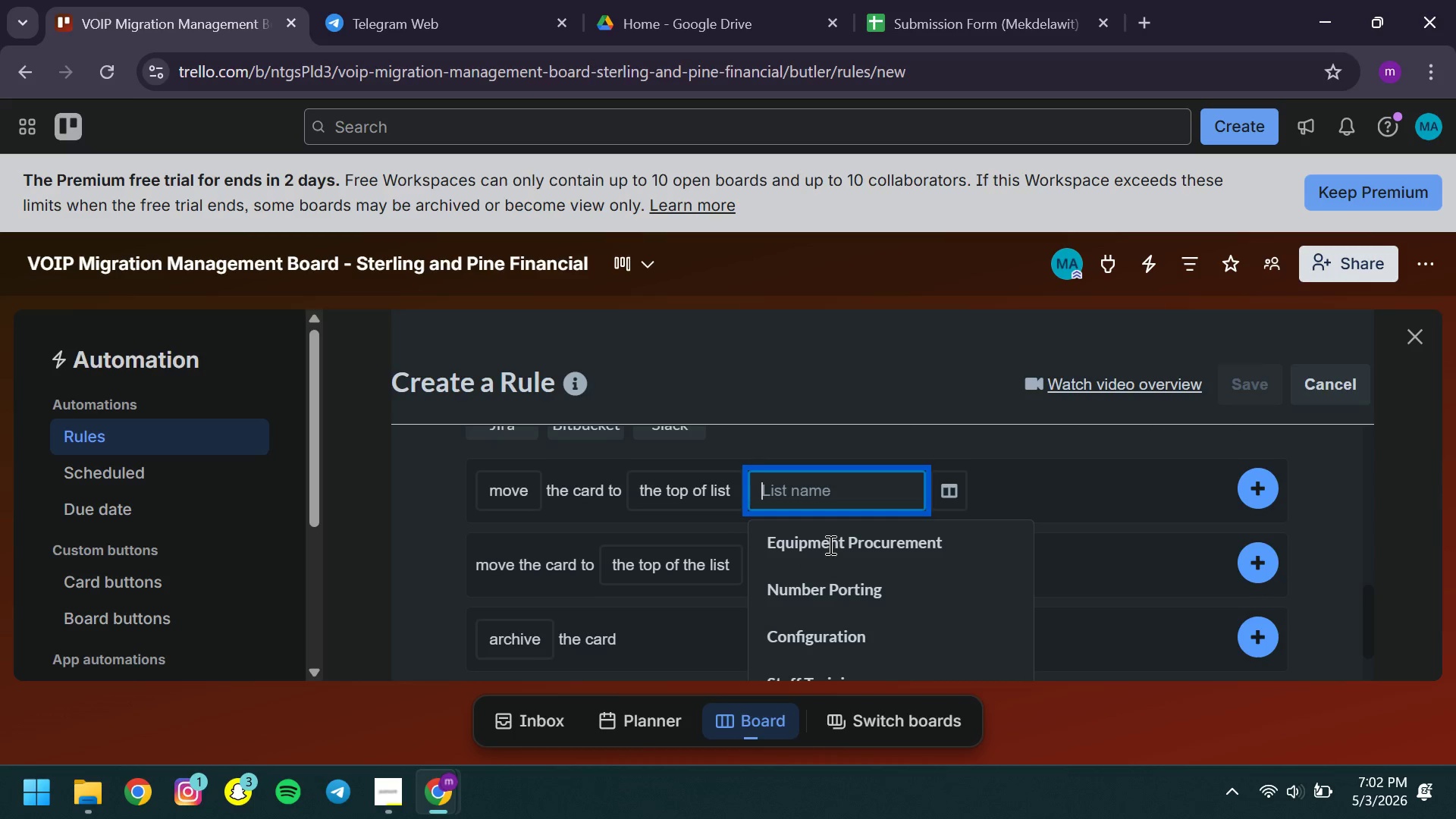 
wait(8.18)
 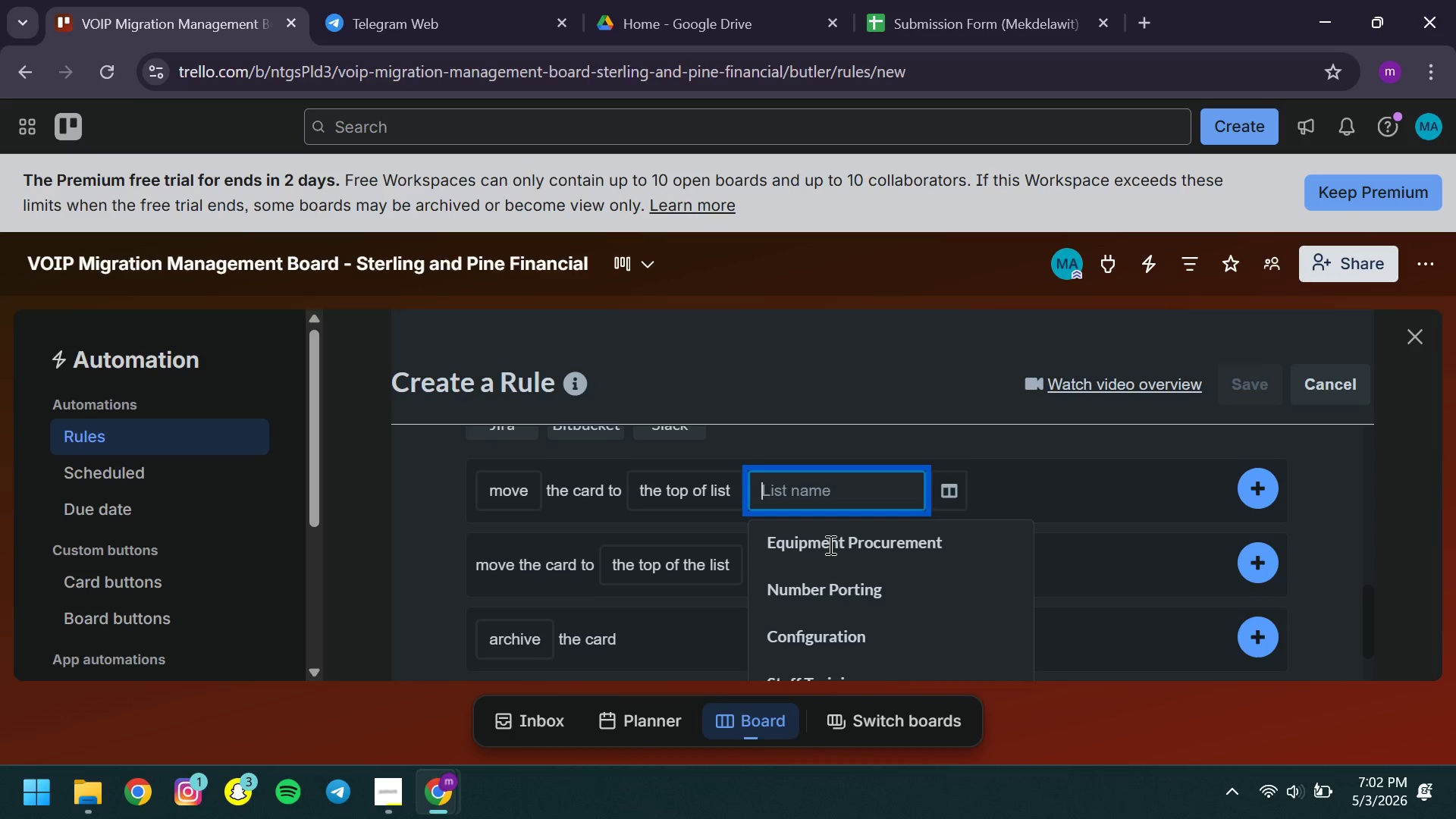 
mouse_move([654, 616])
 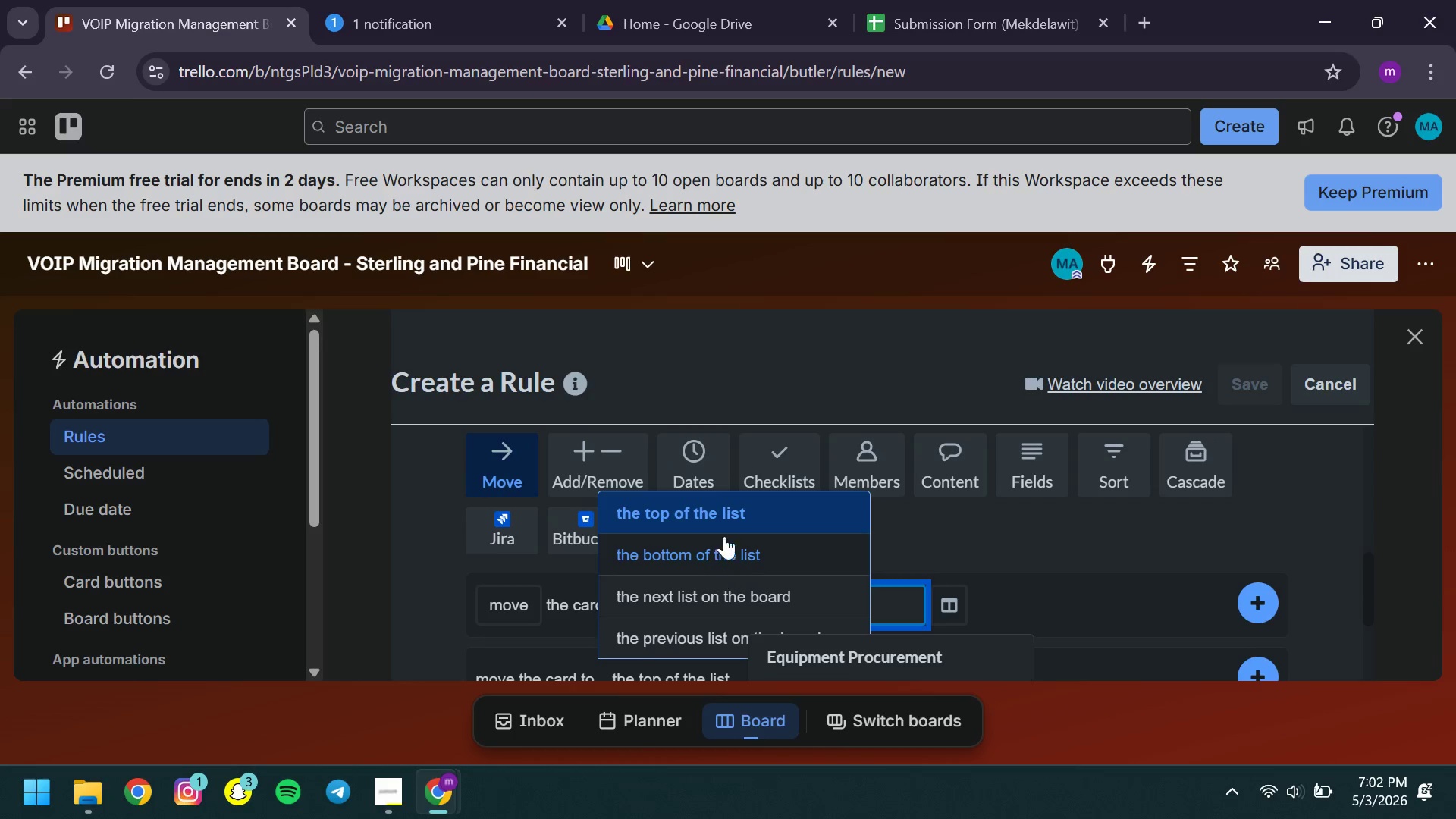 
left_click([669, 500])
 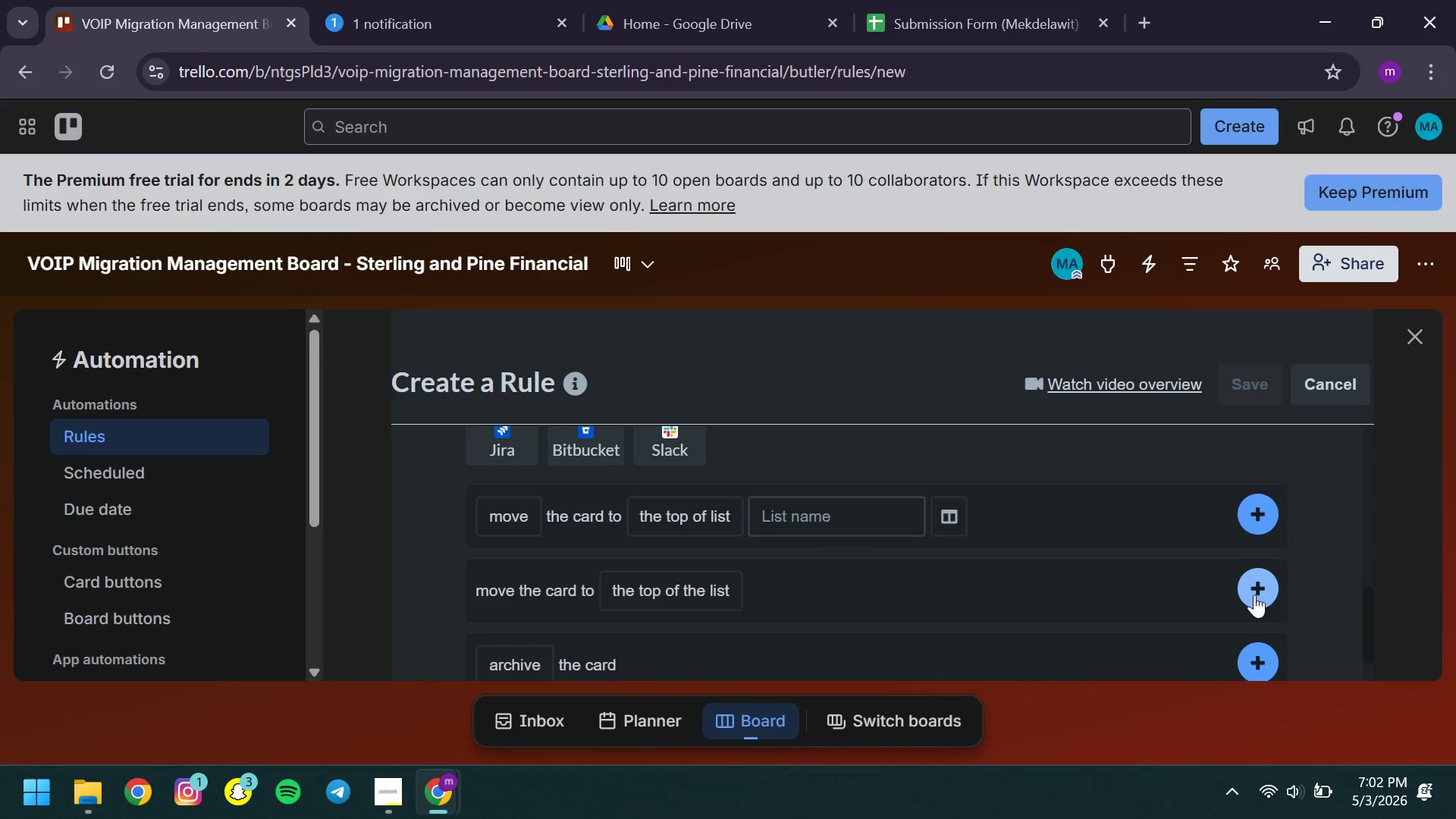 
left_click([1259, 595])
 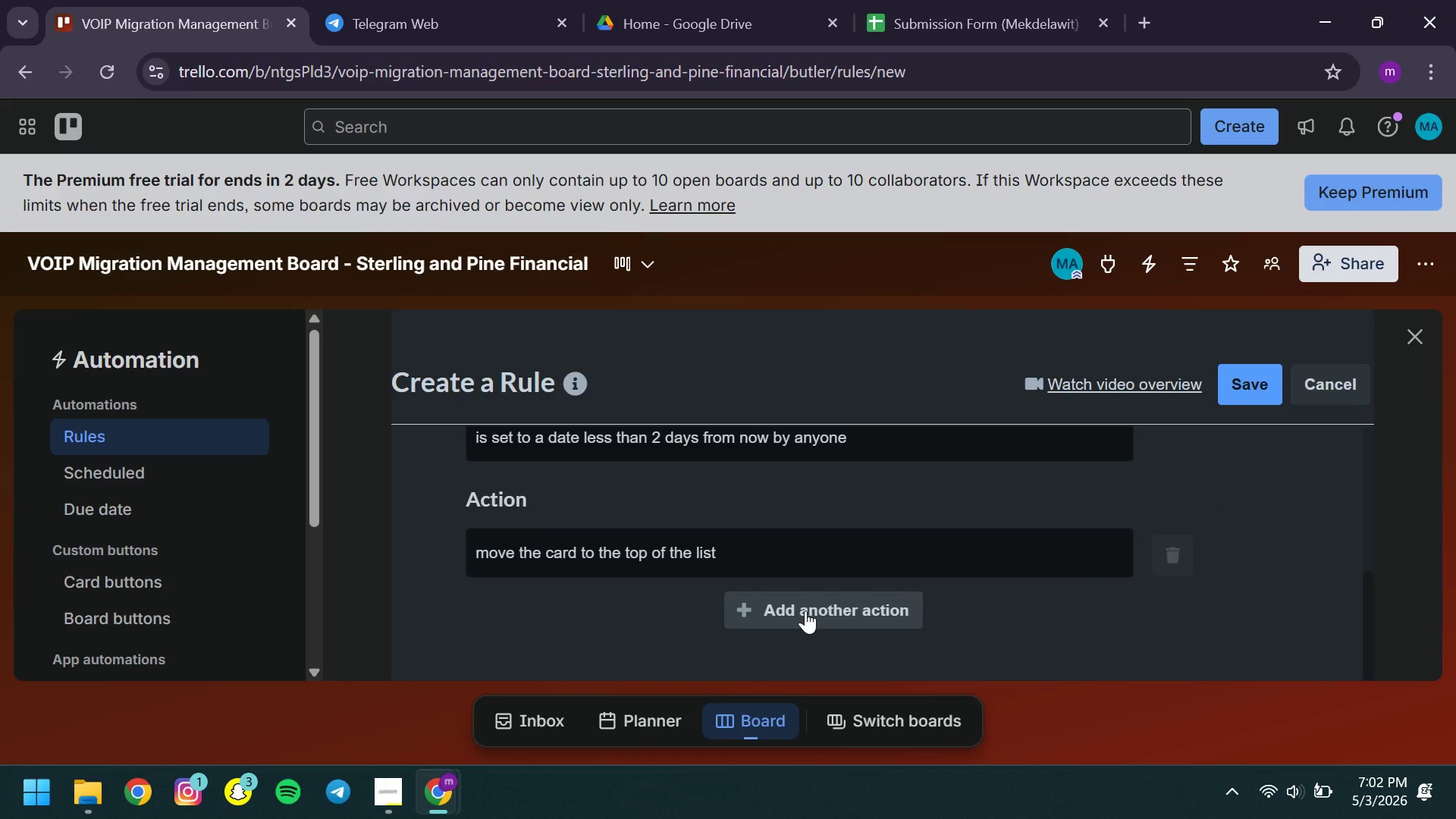 
left_click([805, 610])
 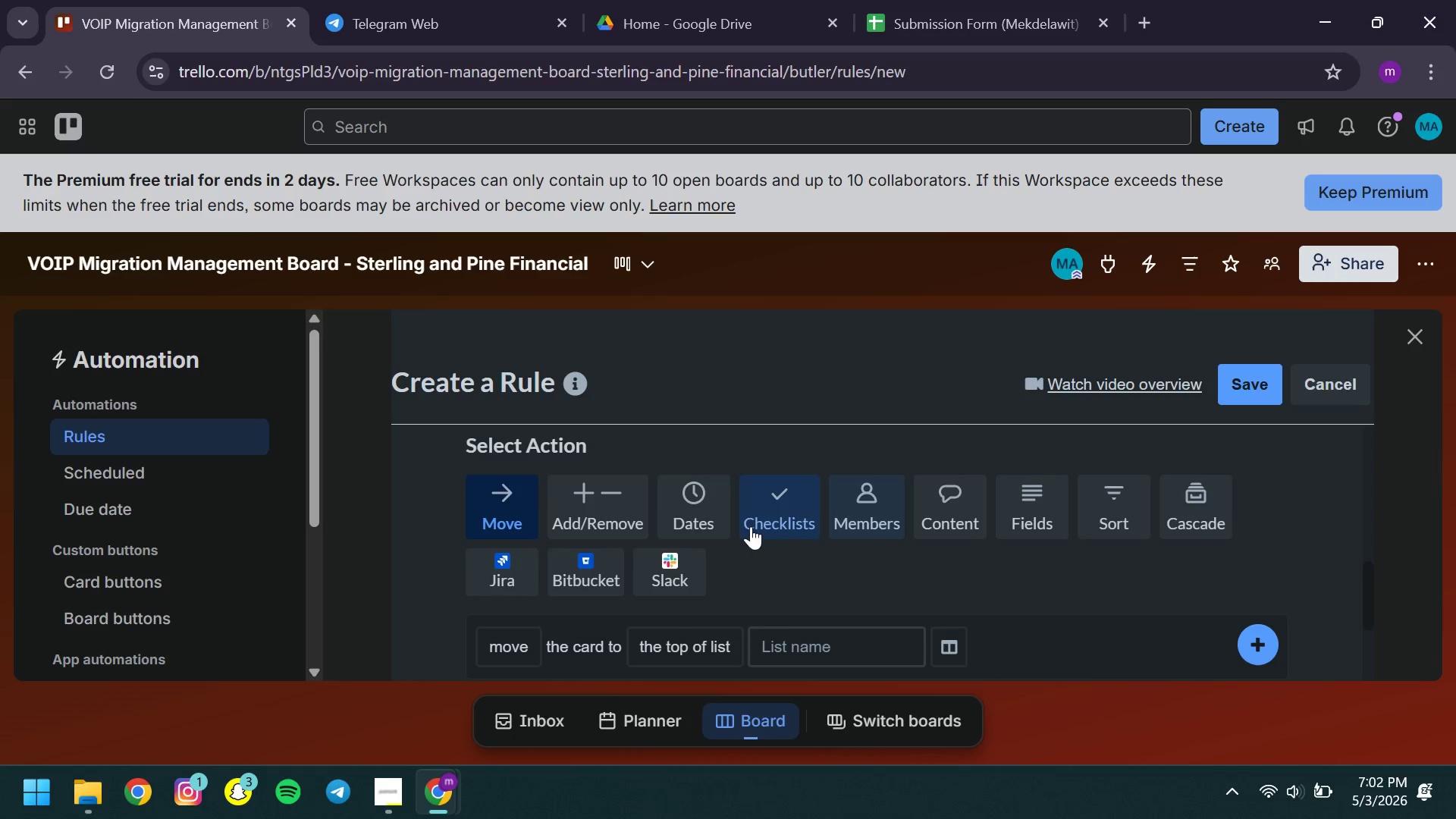 
left_click([595, 519])
 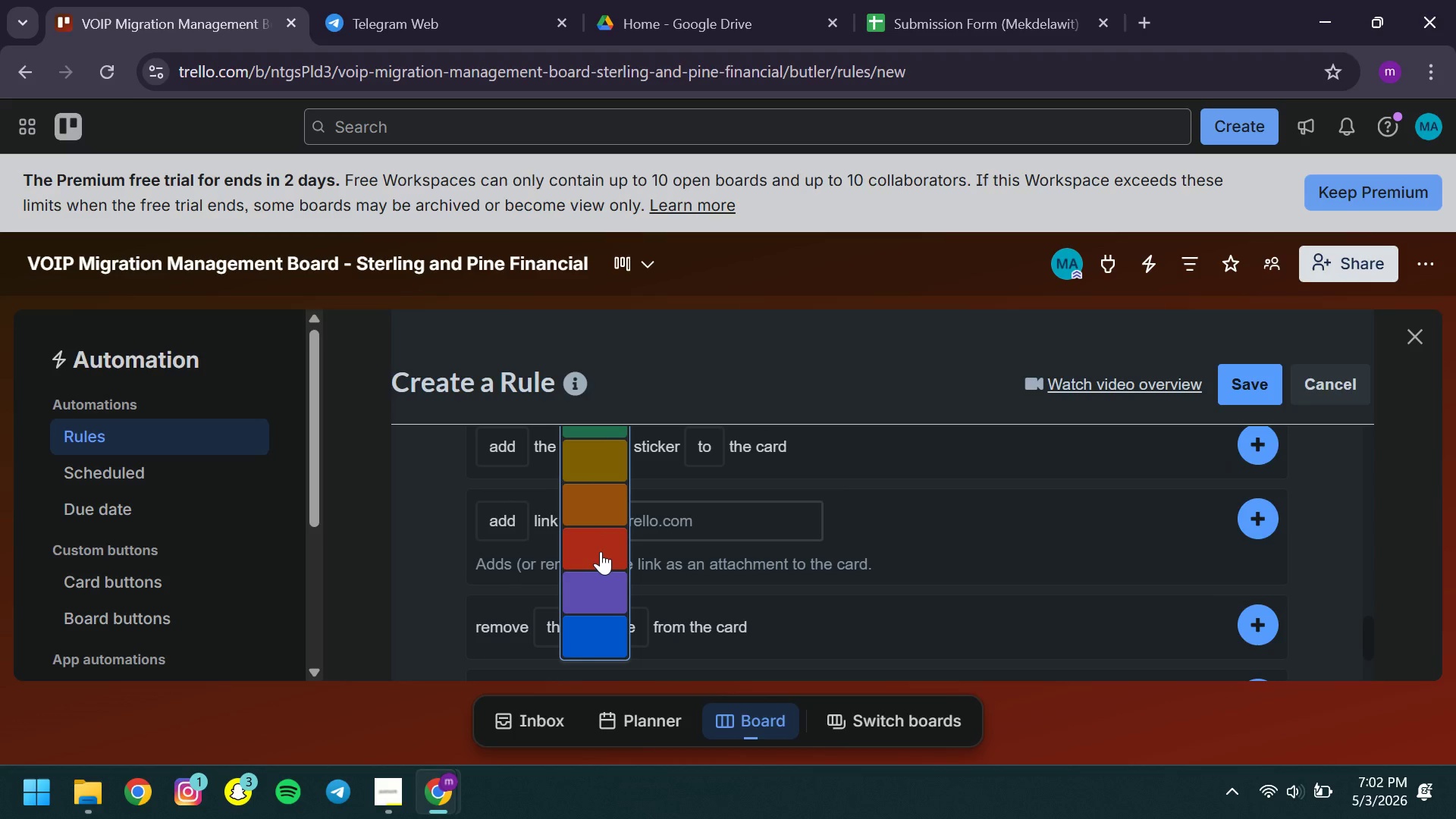 
wait(10.23)
 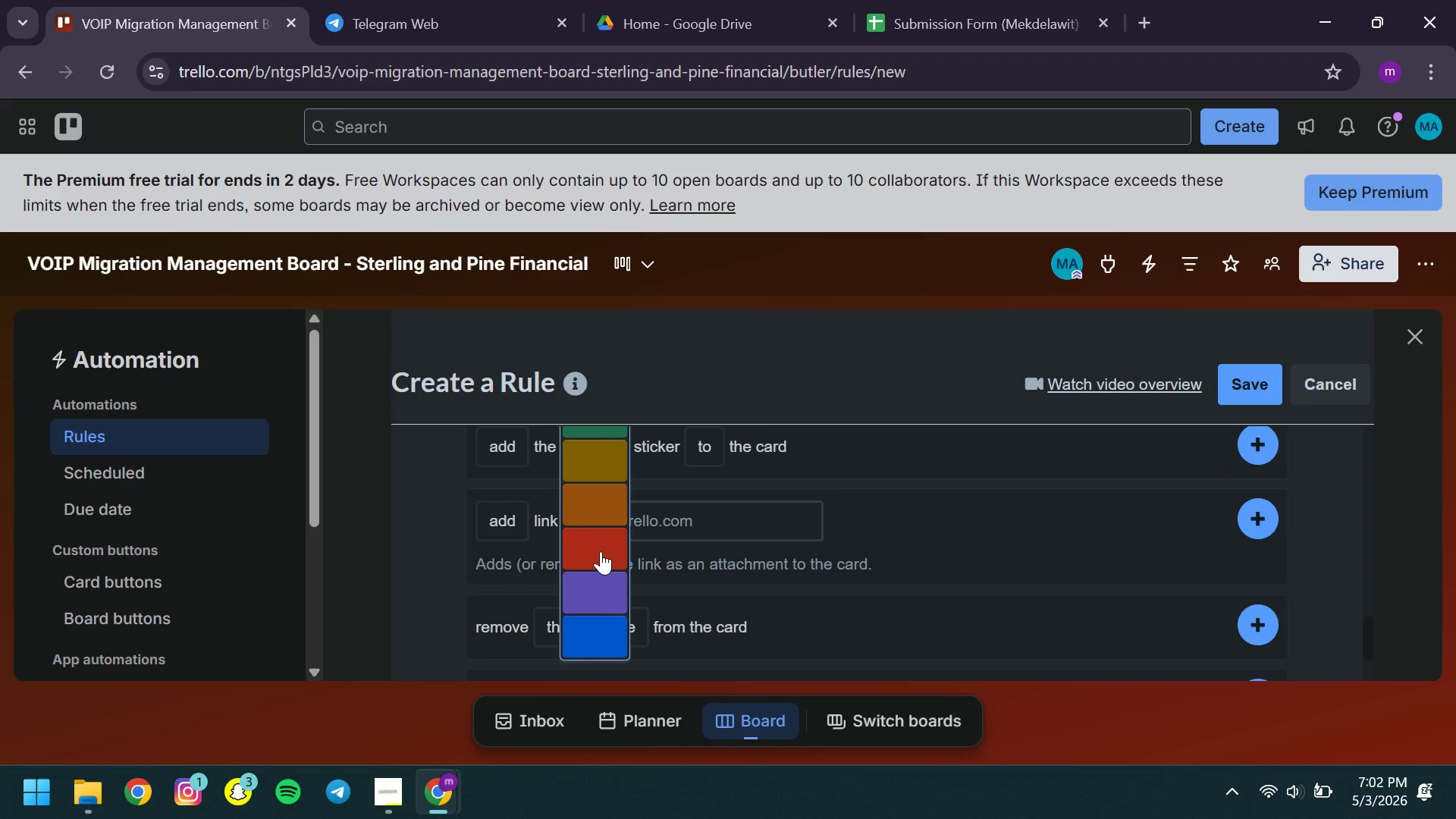 
left_click([1255, 399])
 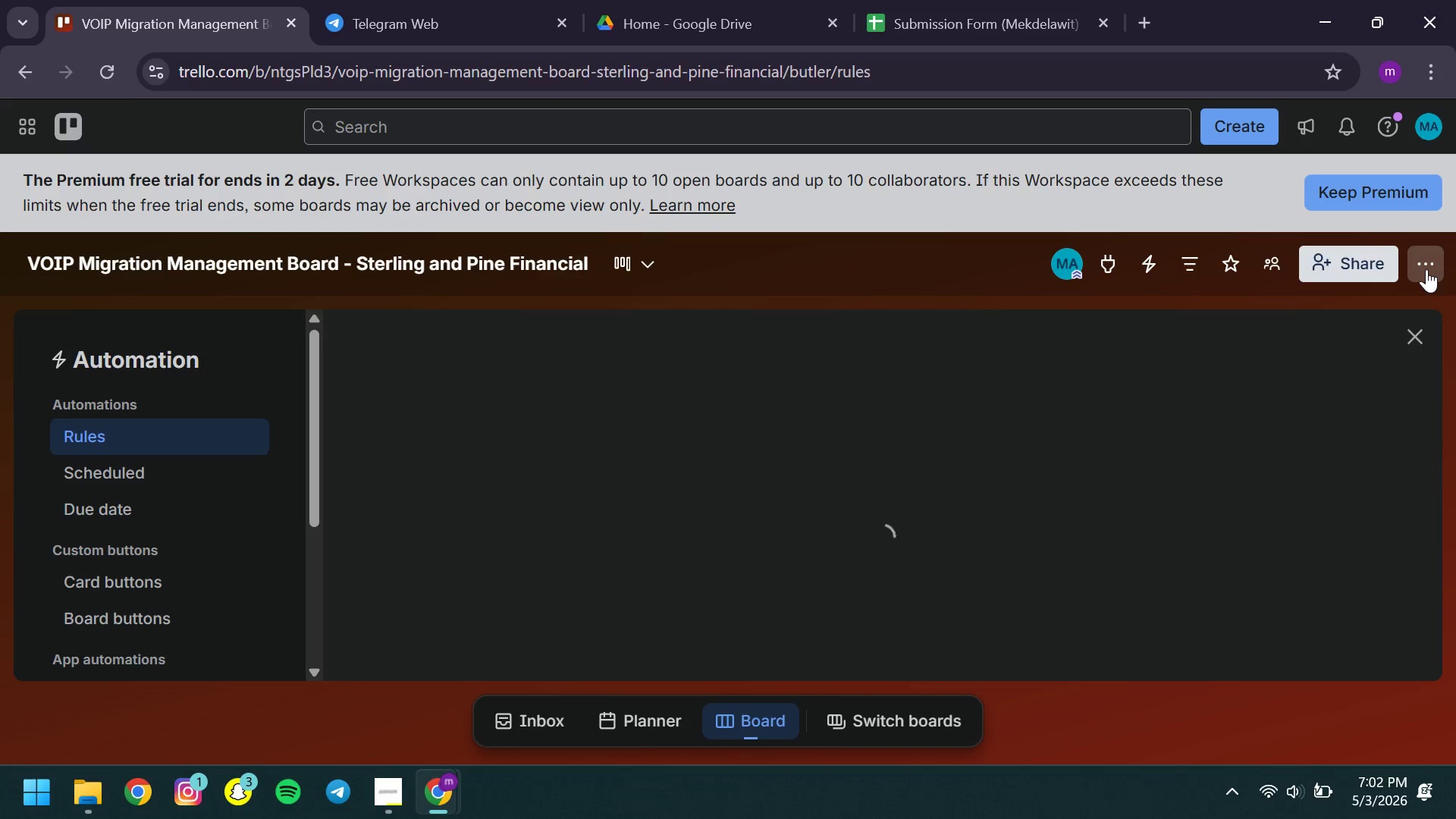 
wait(6.31)
 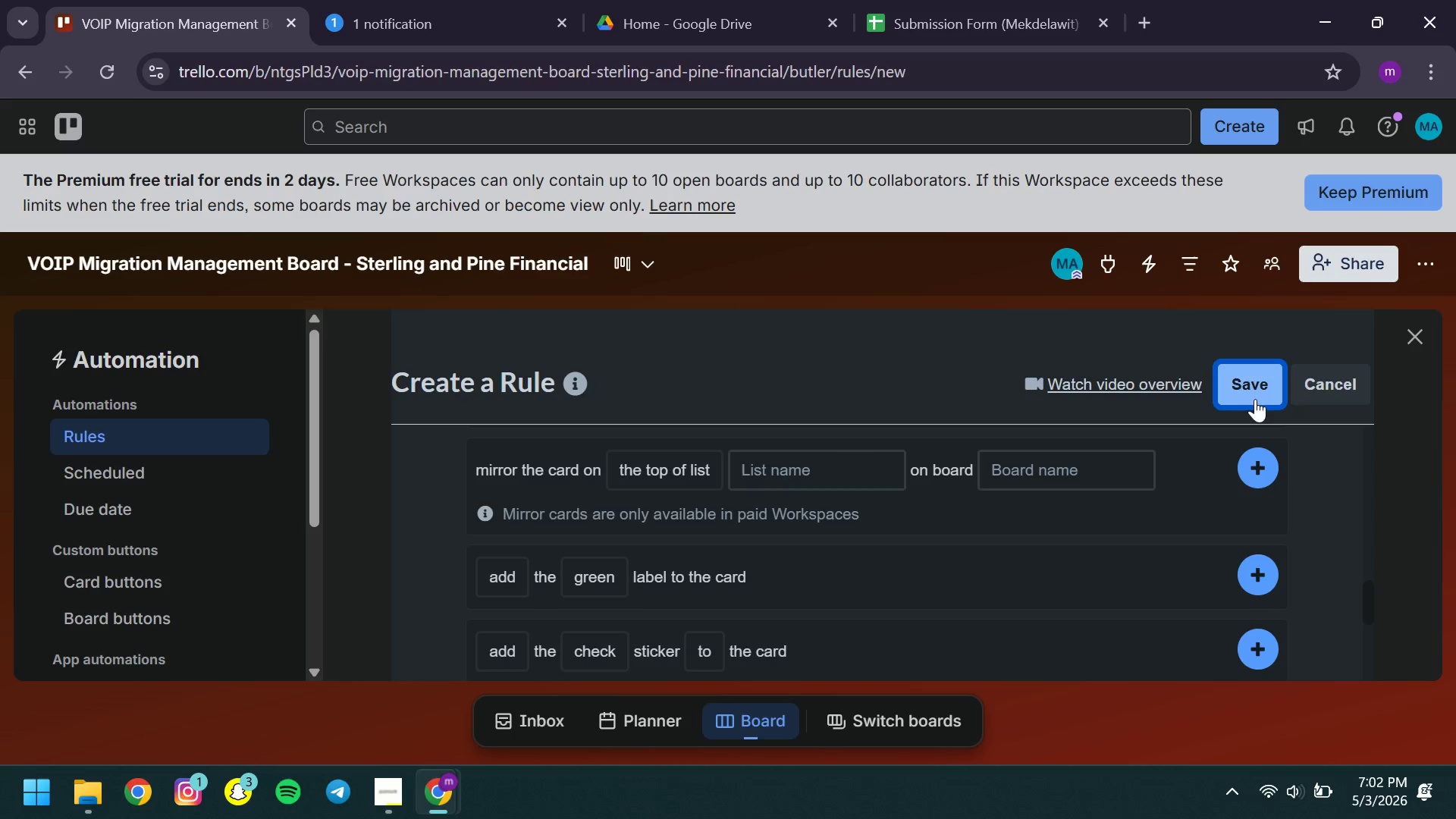 
left_click([1426, 269])
 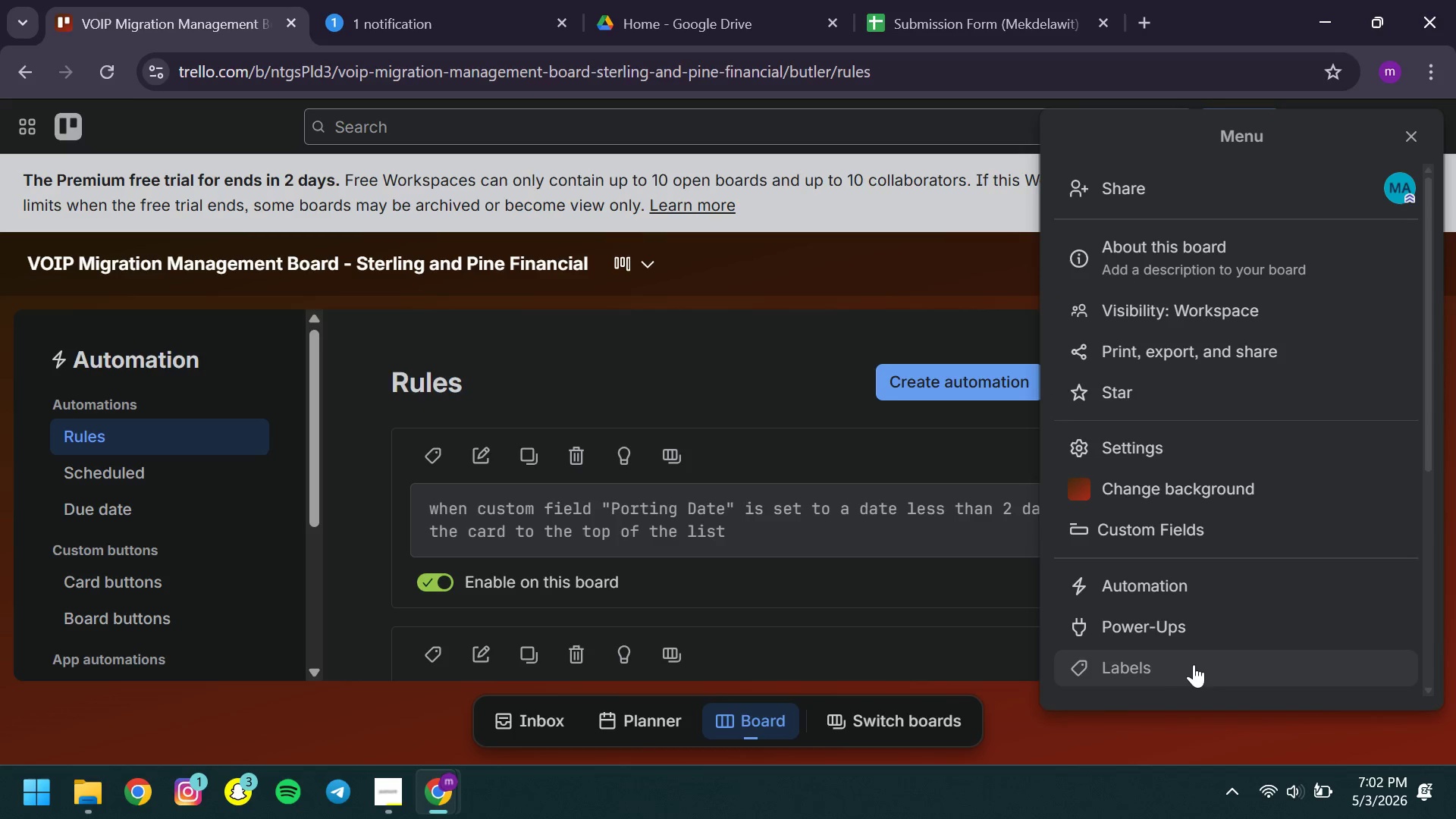 
left_click([1144, 664])
 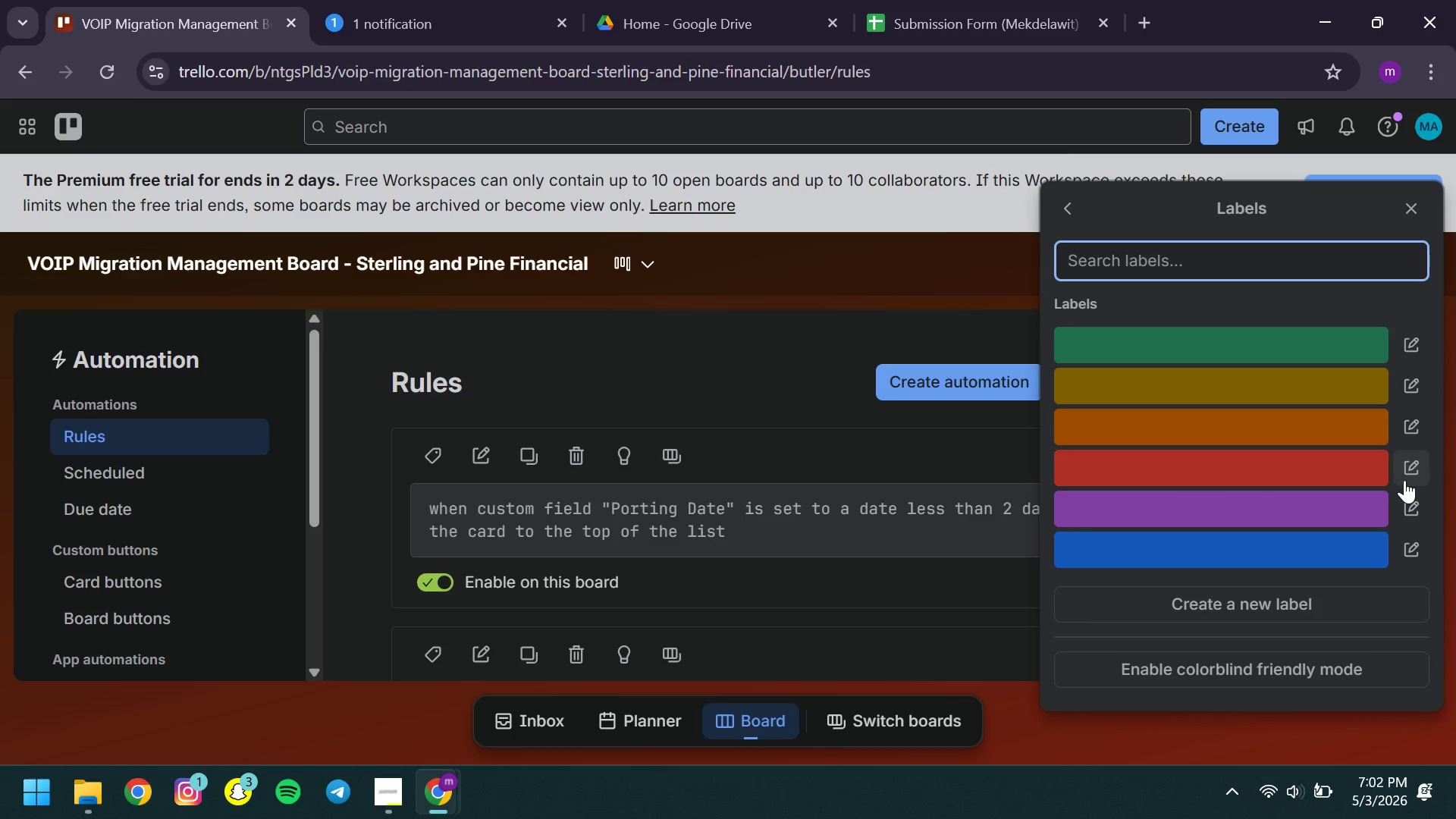 
left_click([1407, 471])
 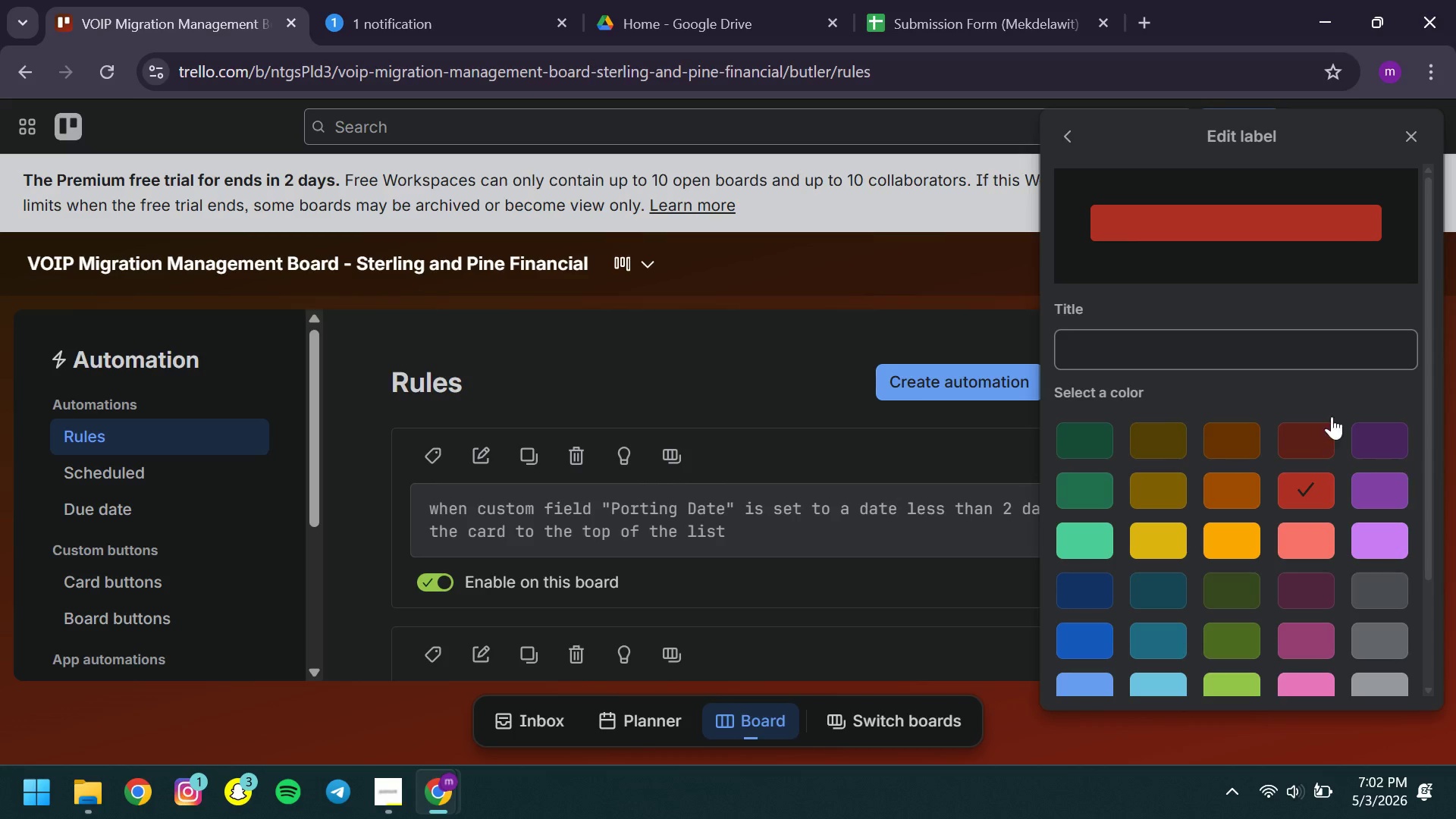 
left_click([1151, 350])
 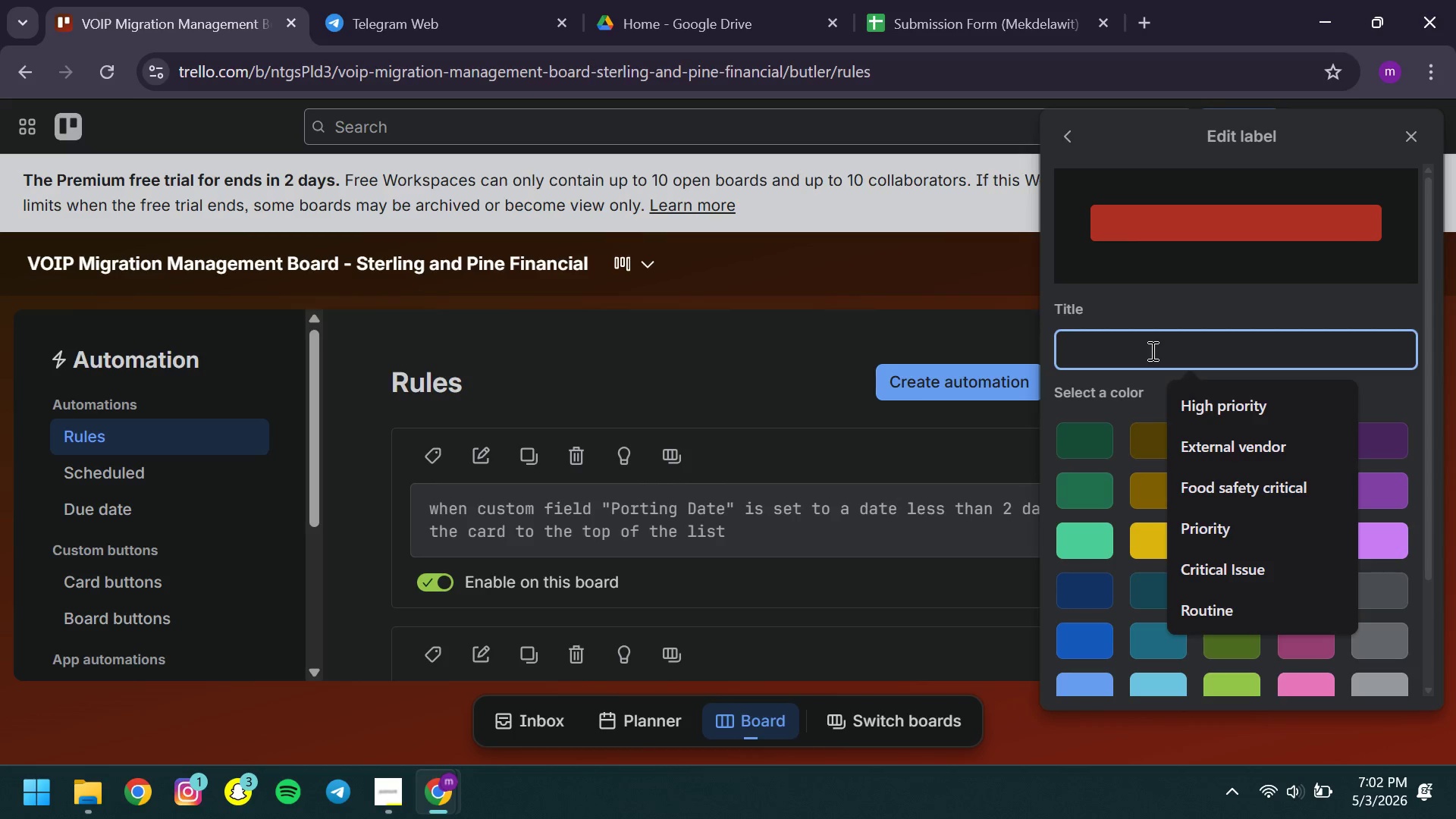 
type(Priority)
 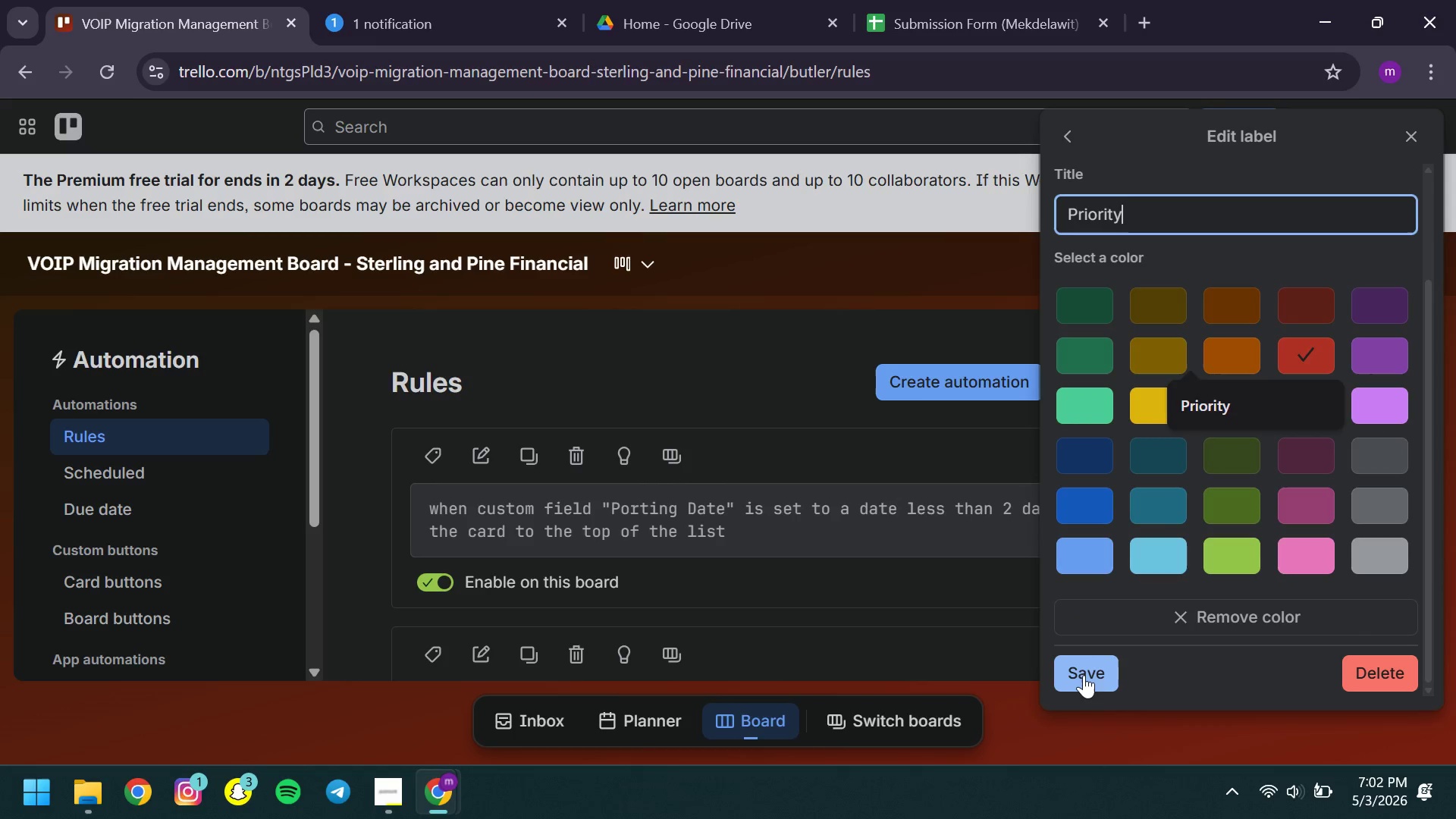 
left_click([1073, 679])
 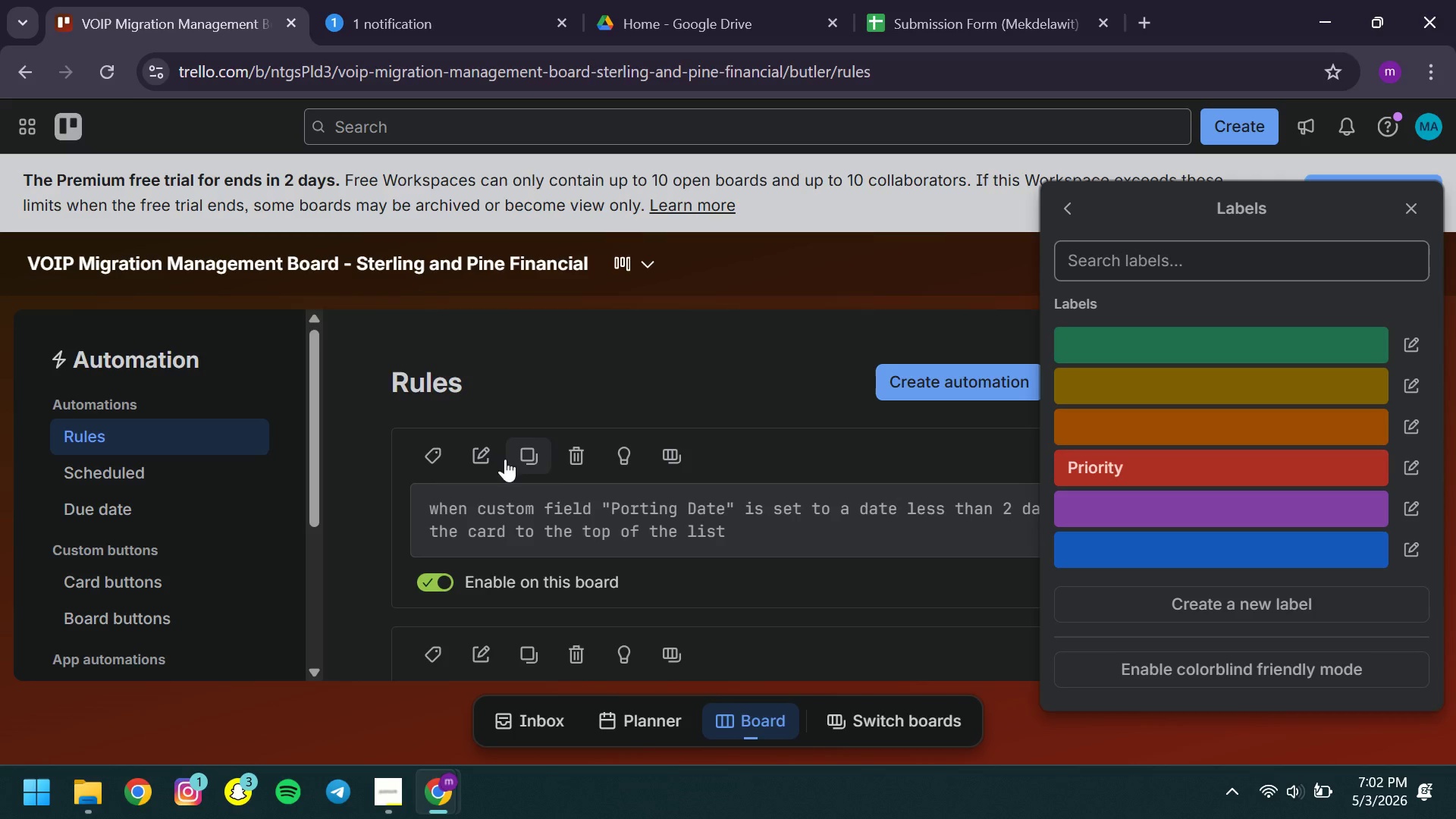 
mouse_move([453, 434])
 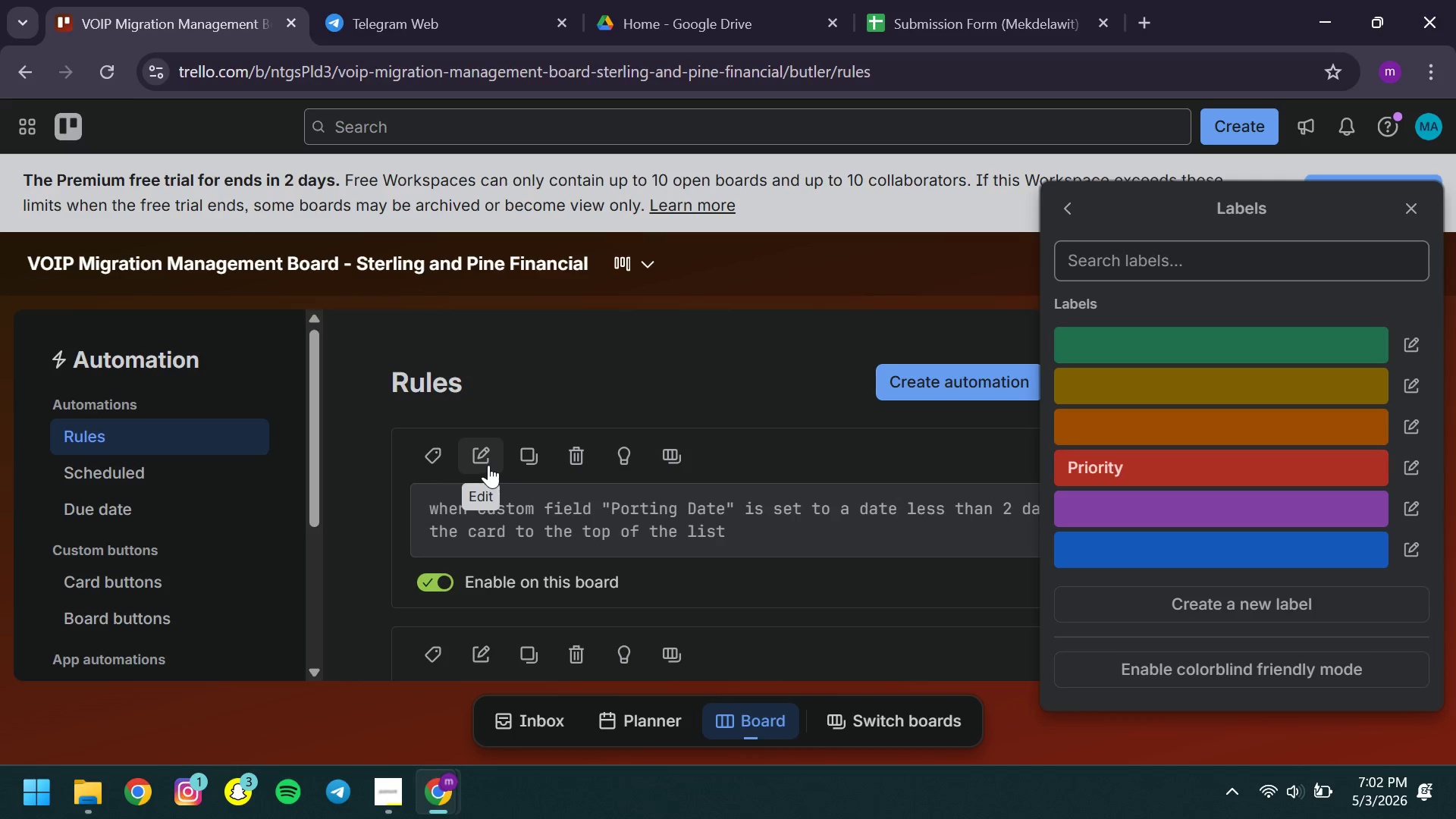 
left_click([488, 465])
 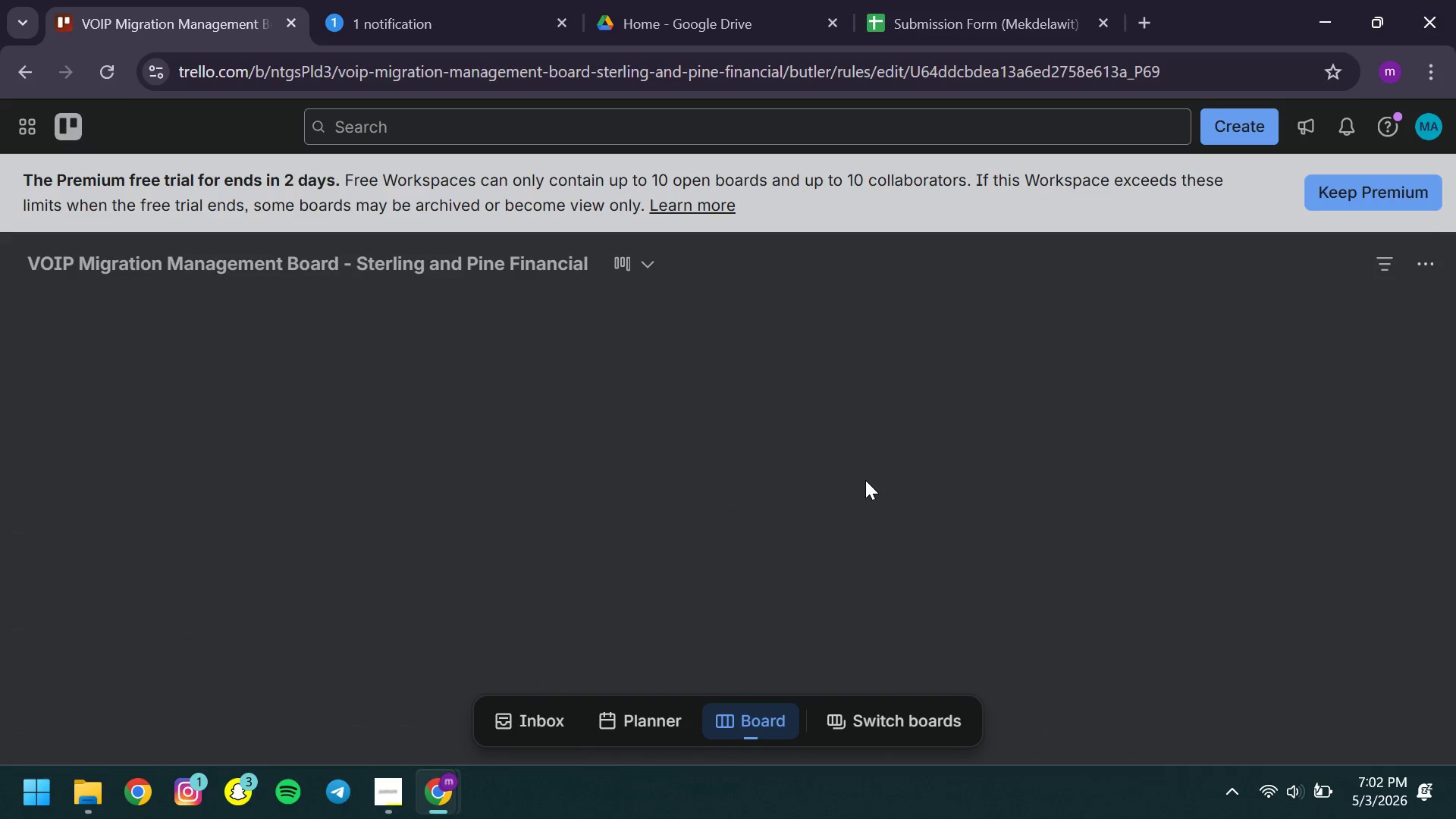 
mouse_move([855, 502])
 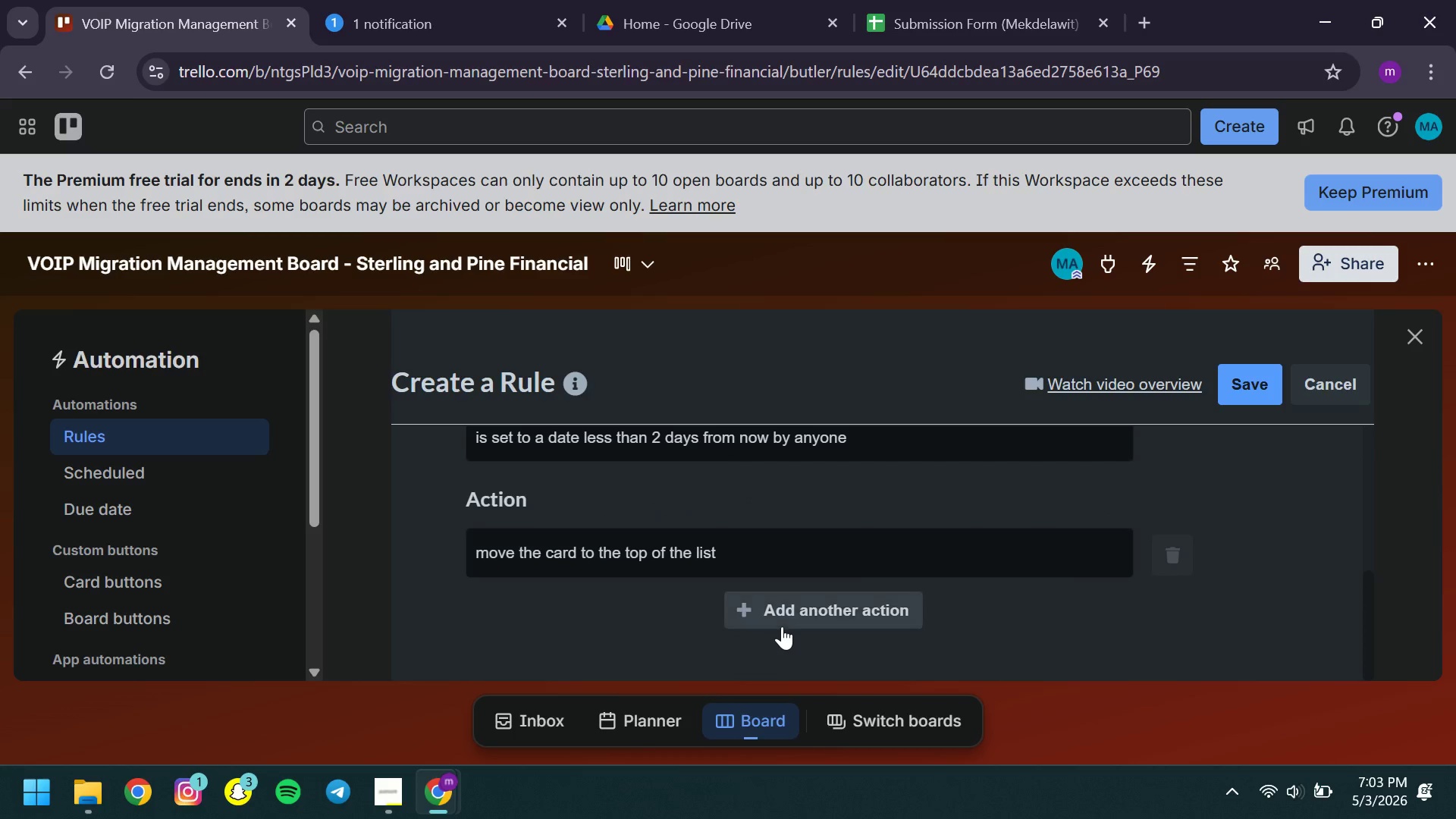 
left_click([782, 626])
 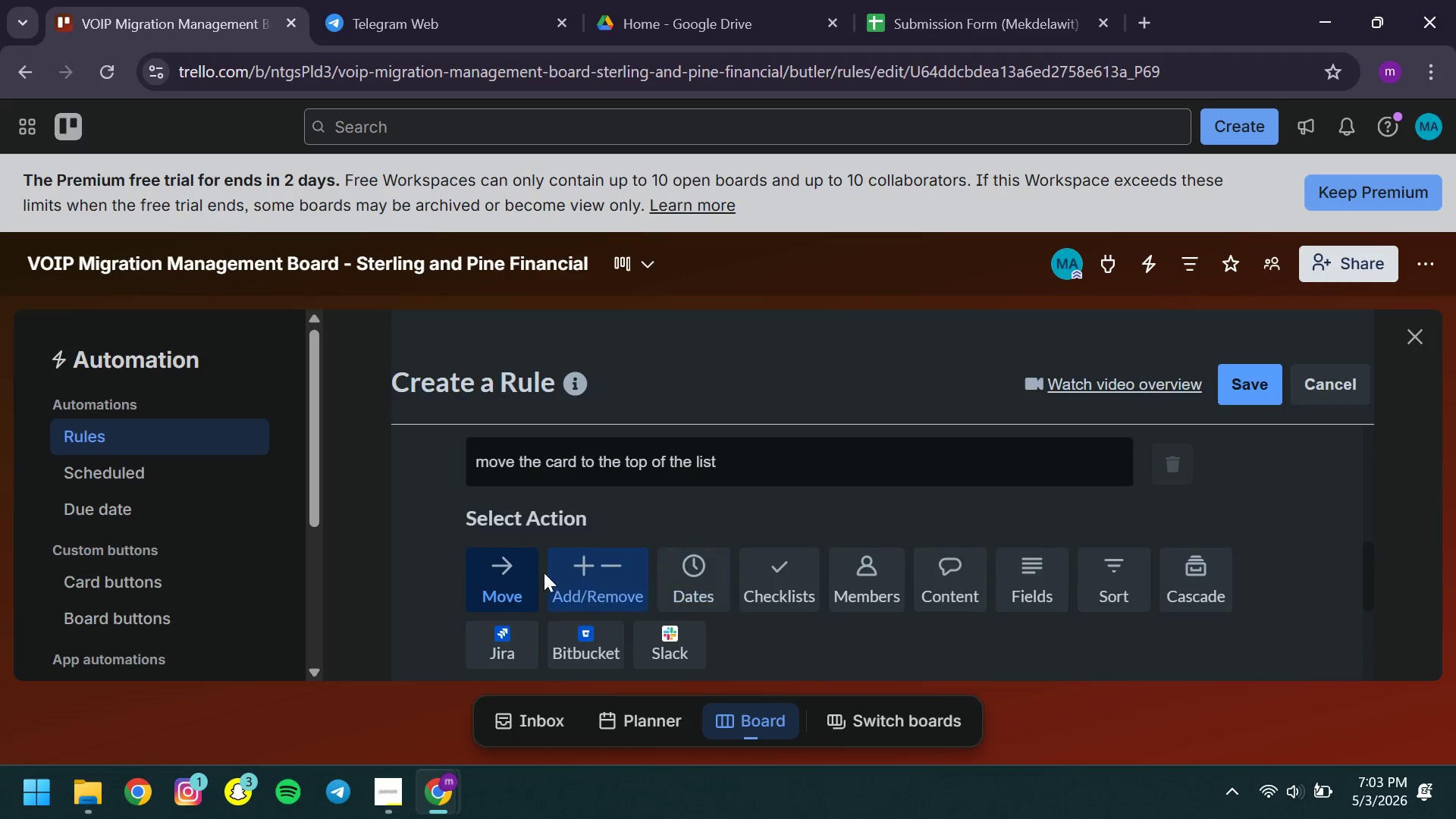 
left_click([592, 575])
 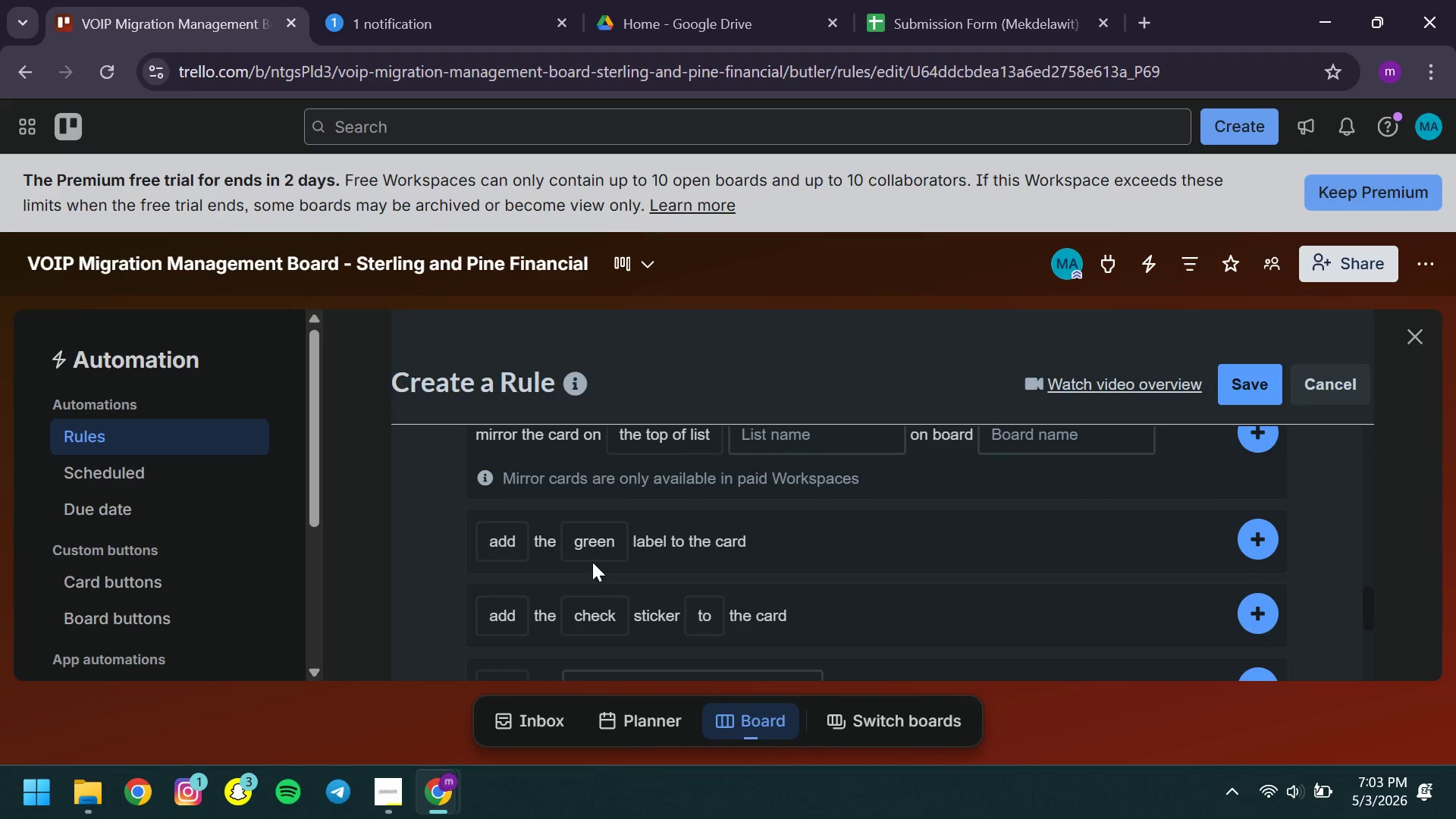 
left_click([591, 559])
 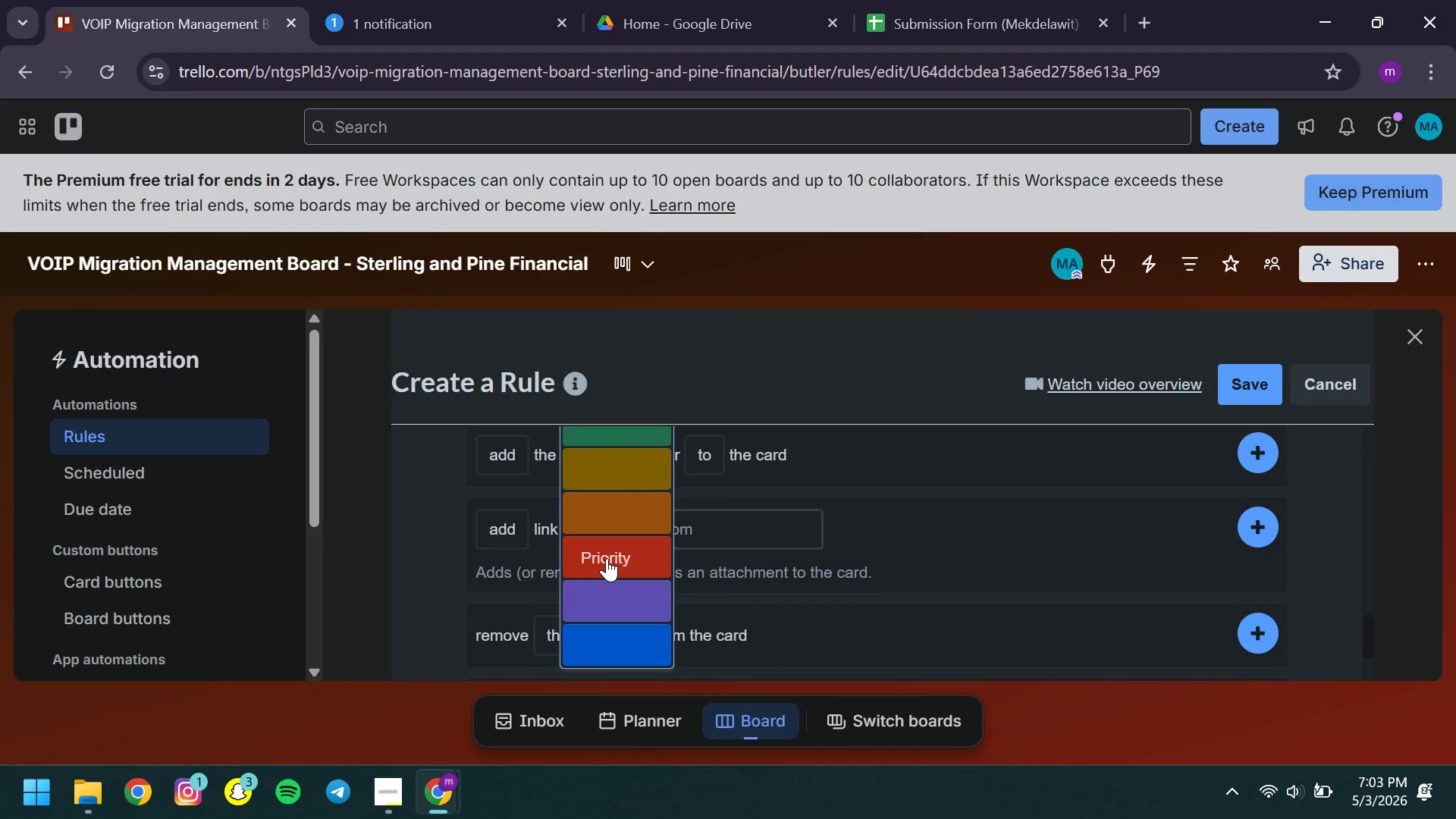 
left_click([607, 558])
 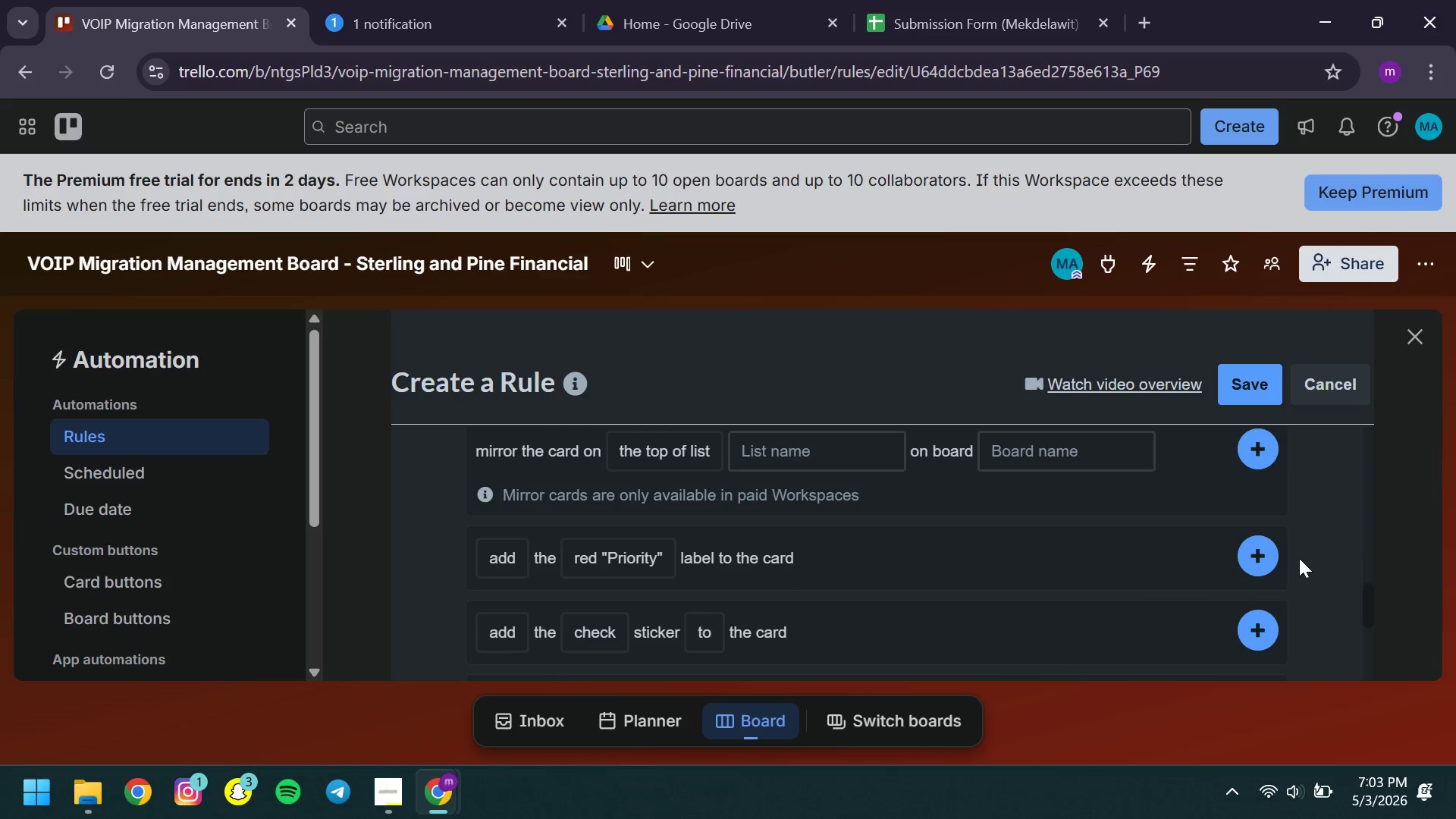 
left_click([1251, 560])
 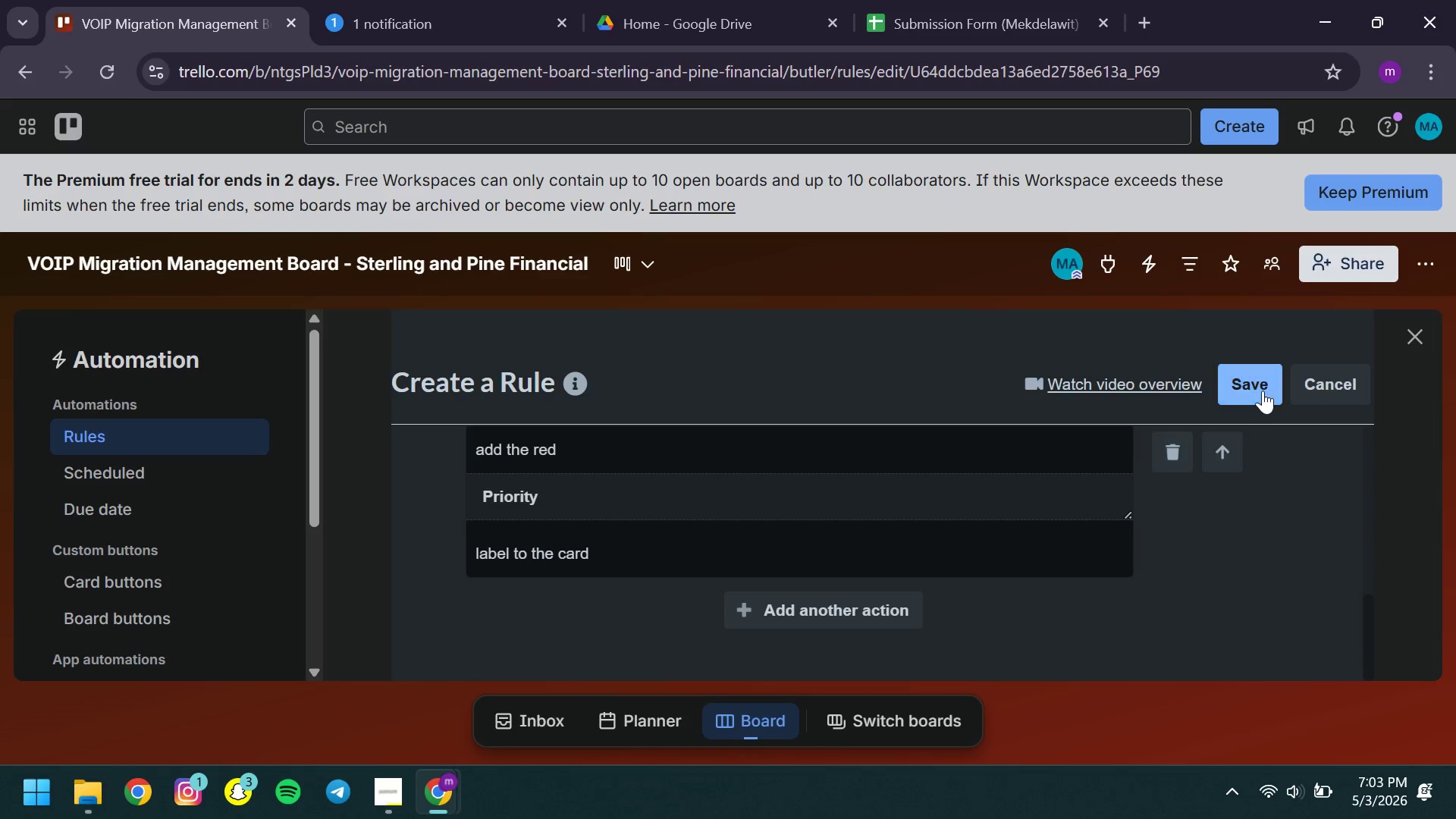 
left_click([1263, 390])
 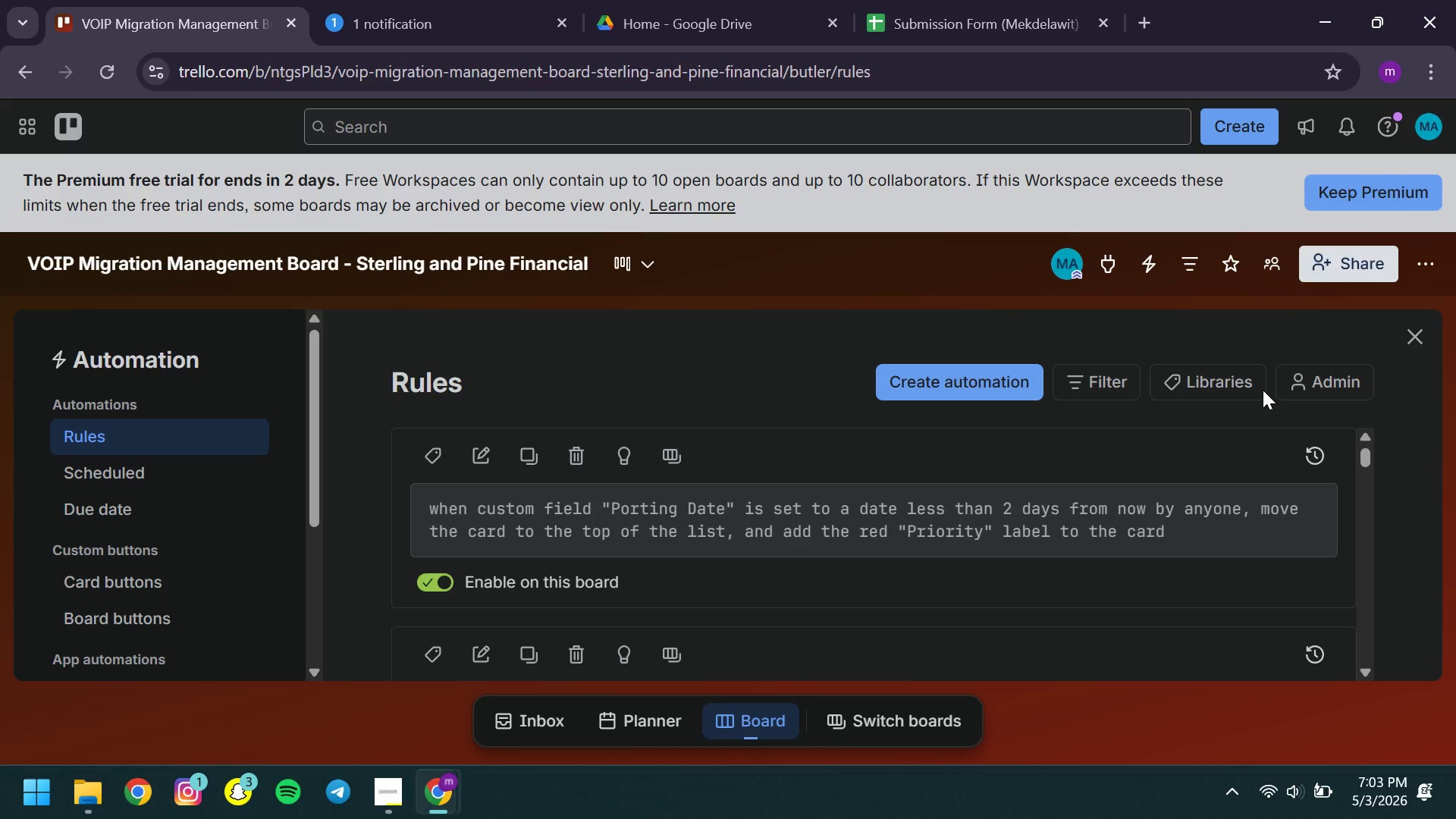 
wait(6.94)
 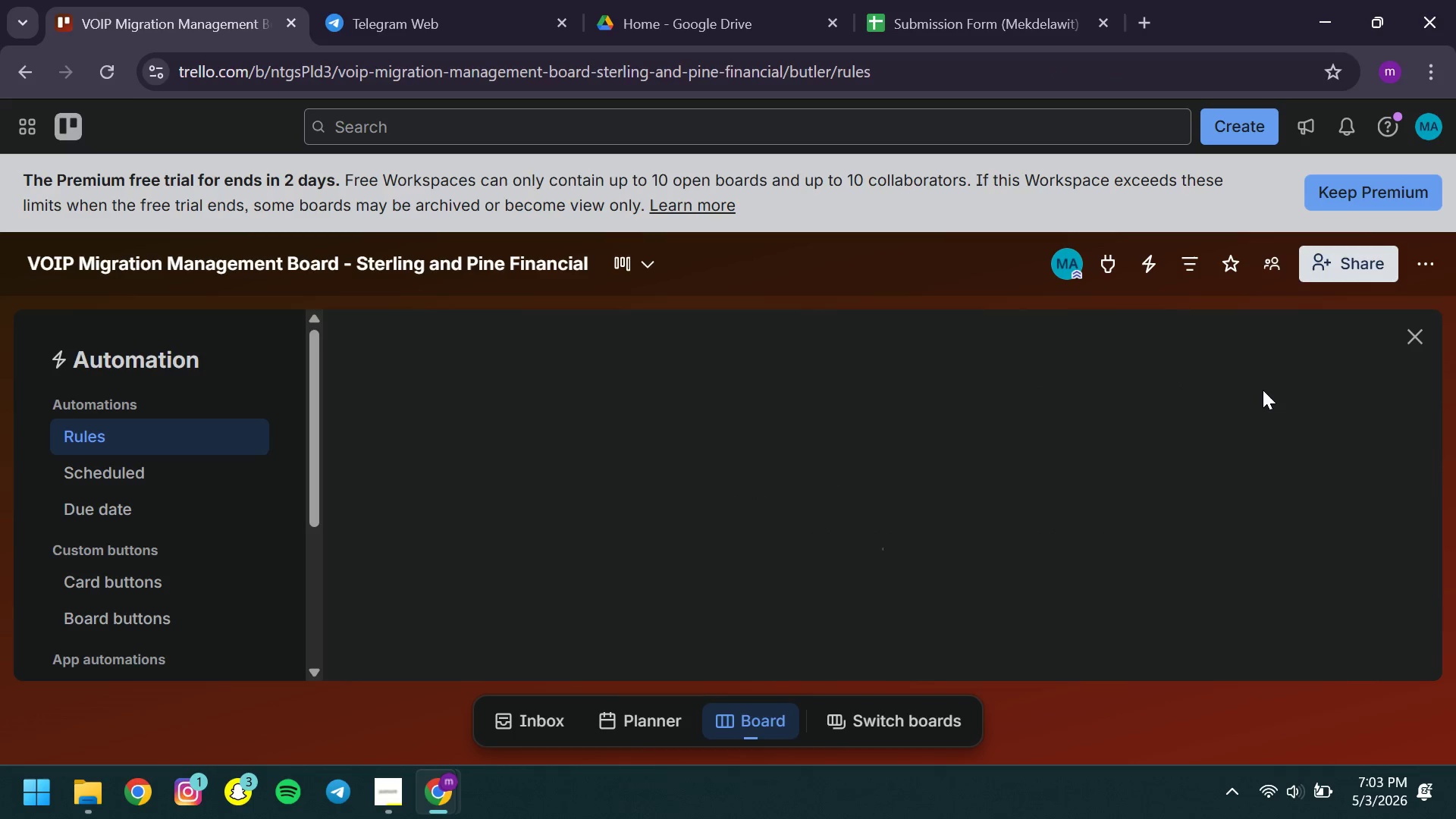 
left_click([1426, 338])
 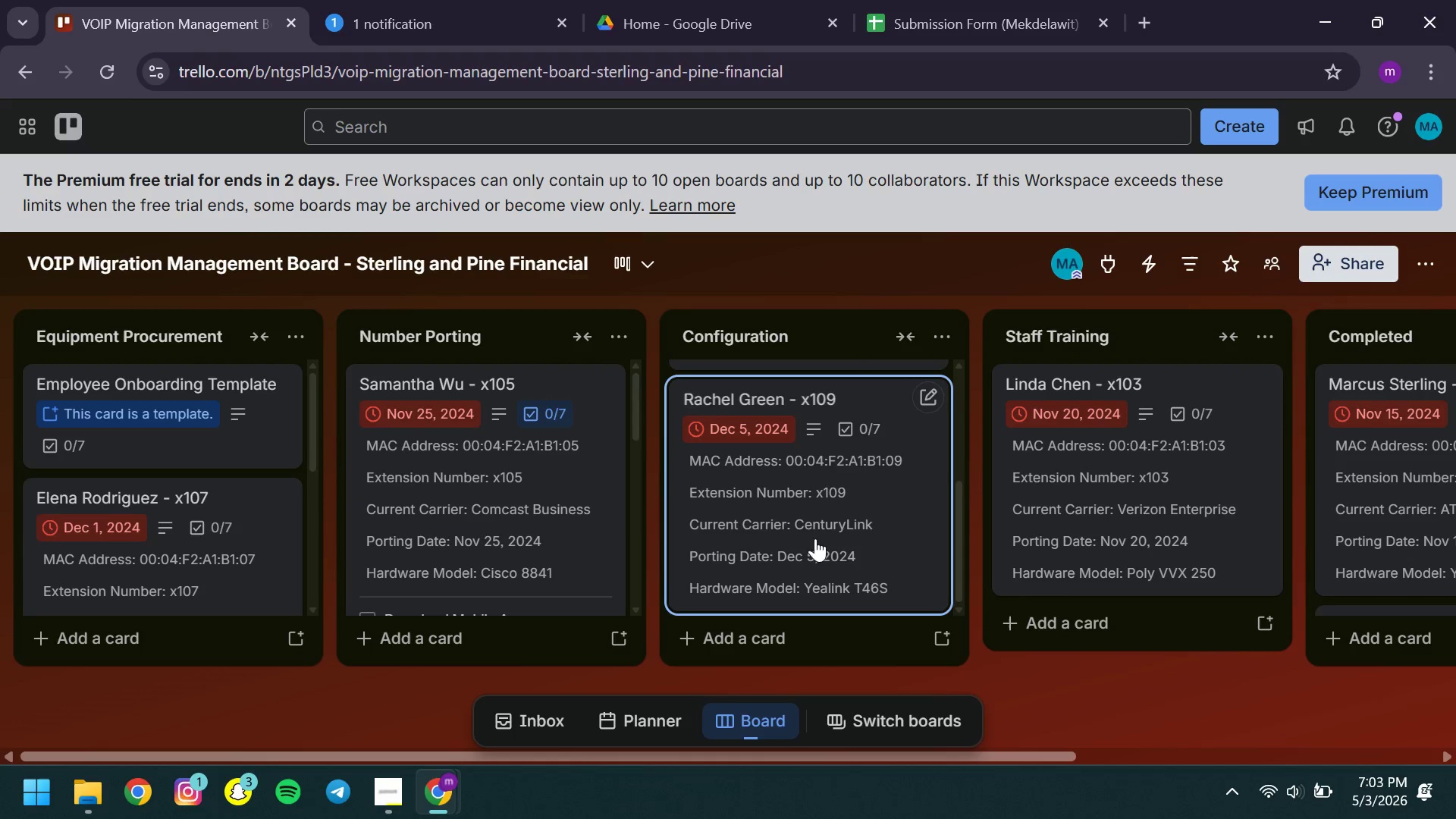 
wait(11.0)
 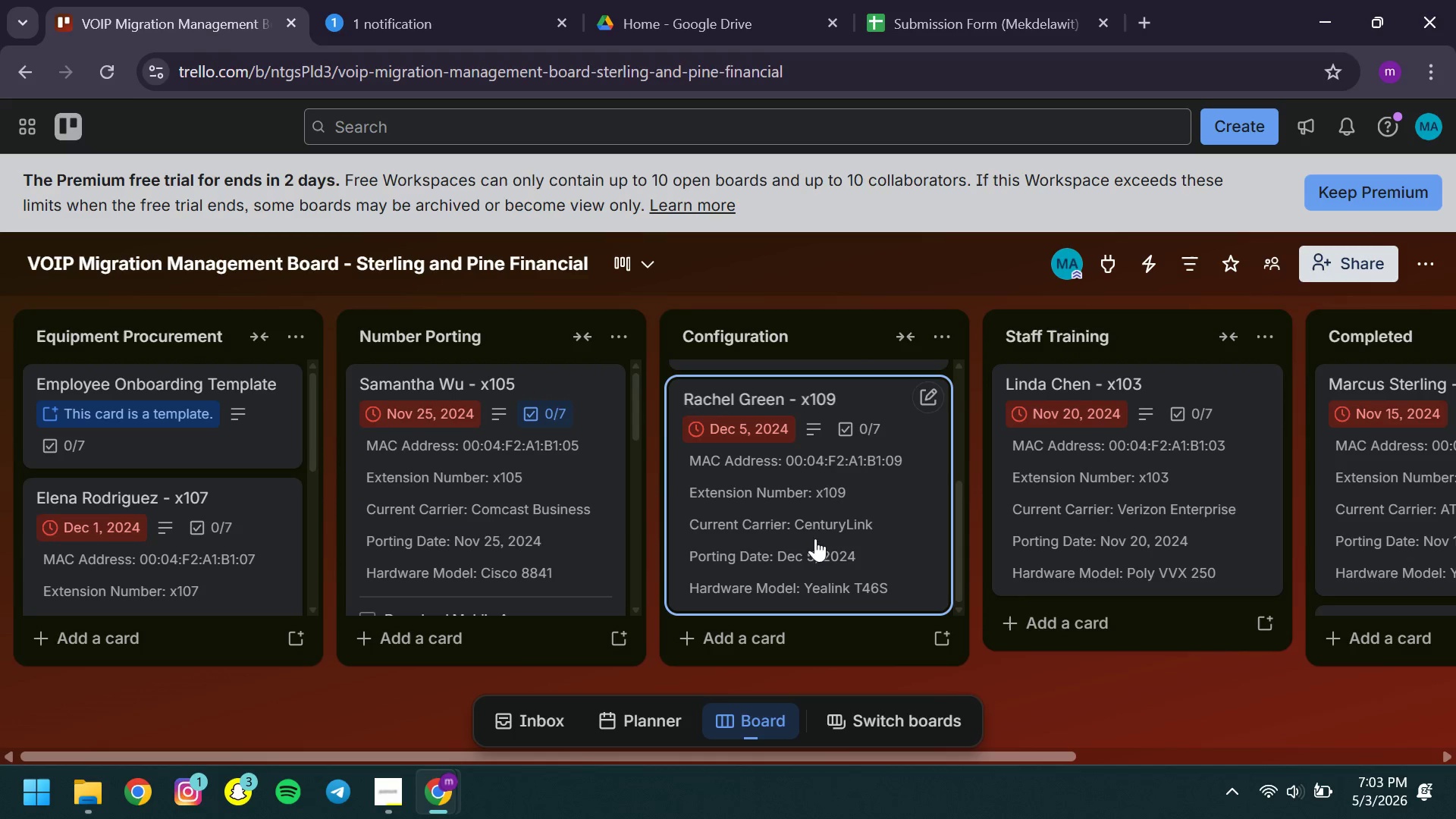 
left_click([541, 539])
 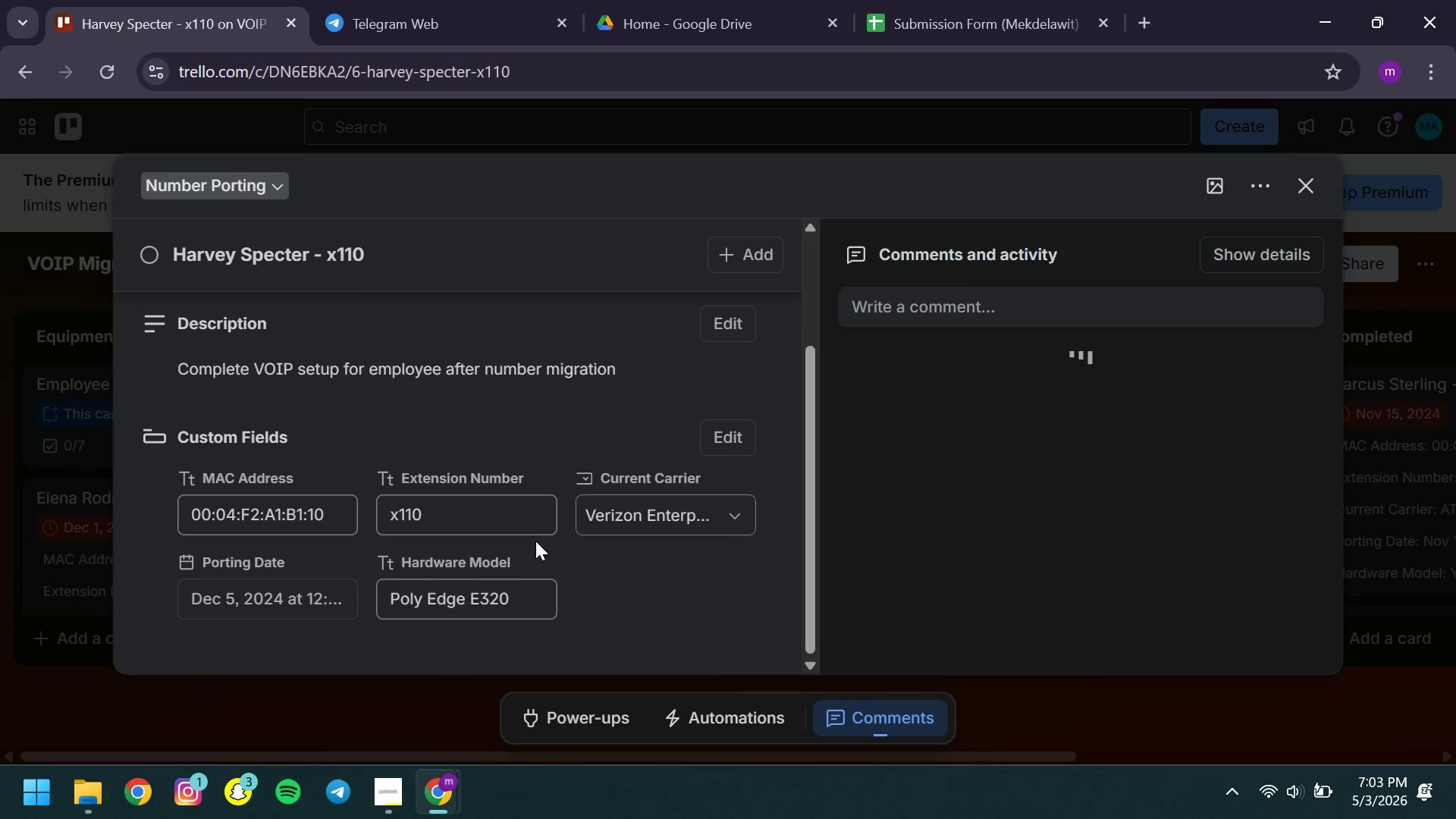 
left_click([278, 599])
 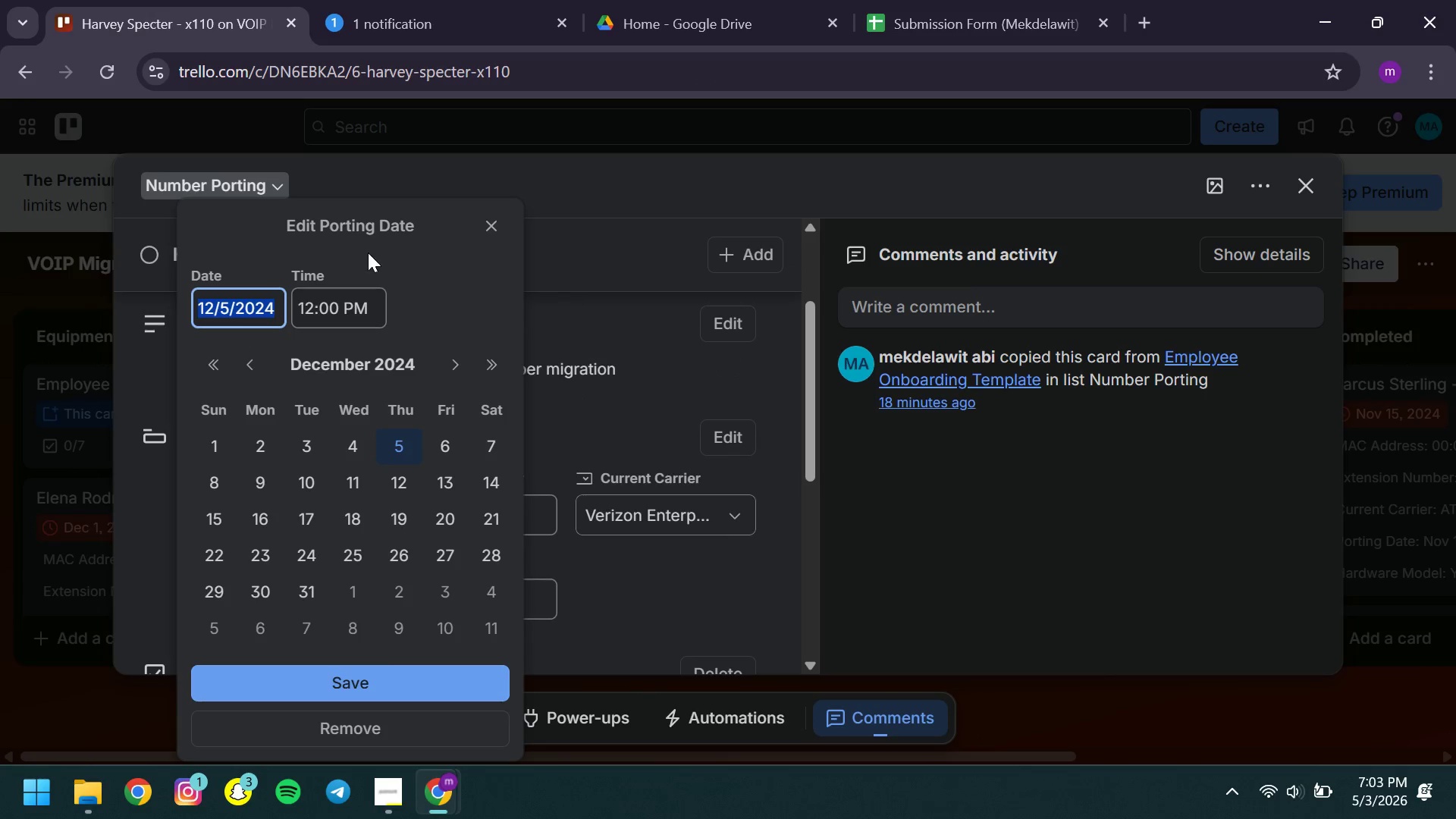 
wait(5.17)
 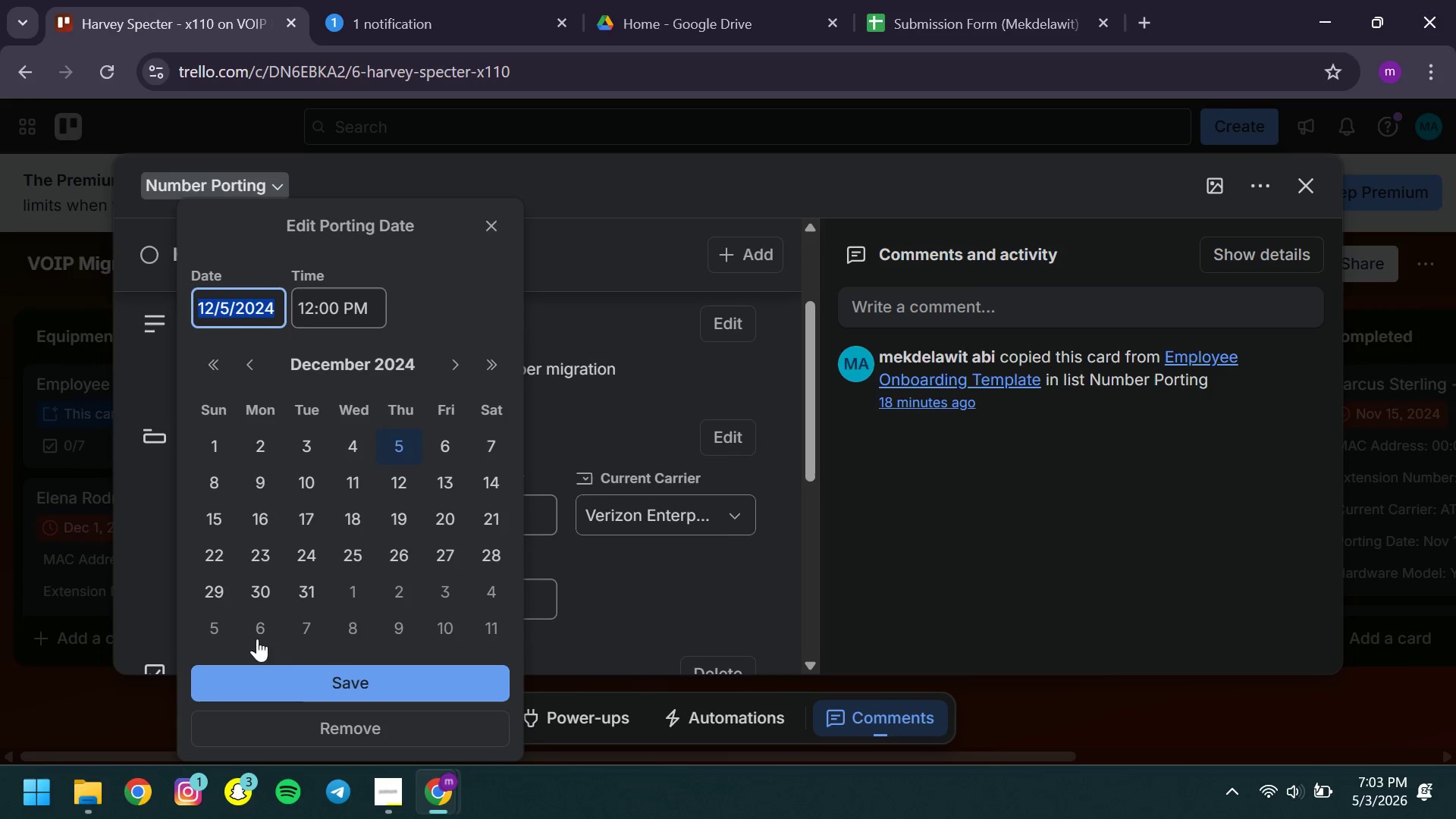 
left_click([498, 367])
 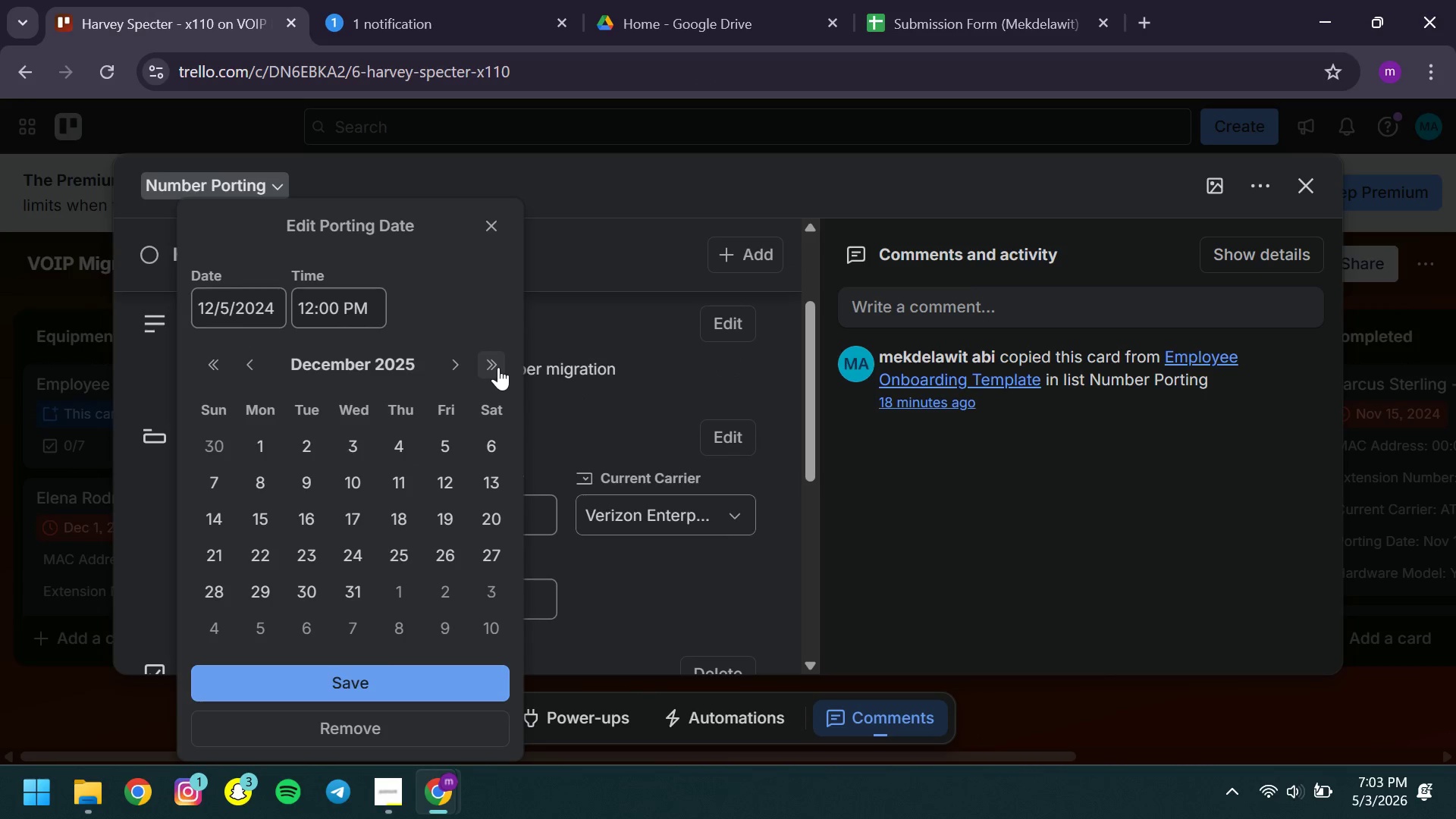 
left_click([498, 367])
 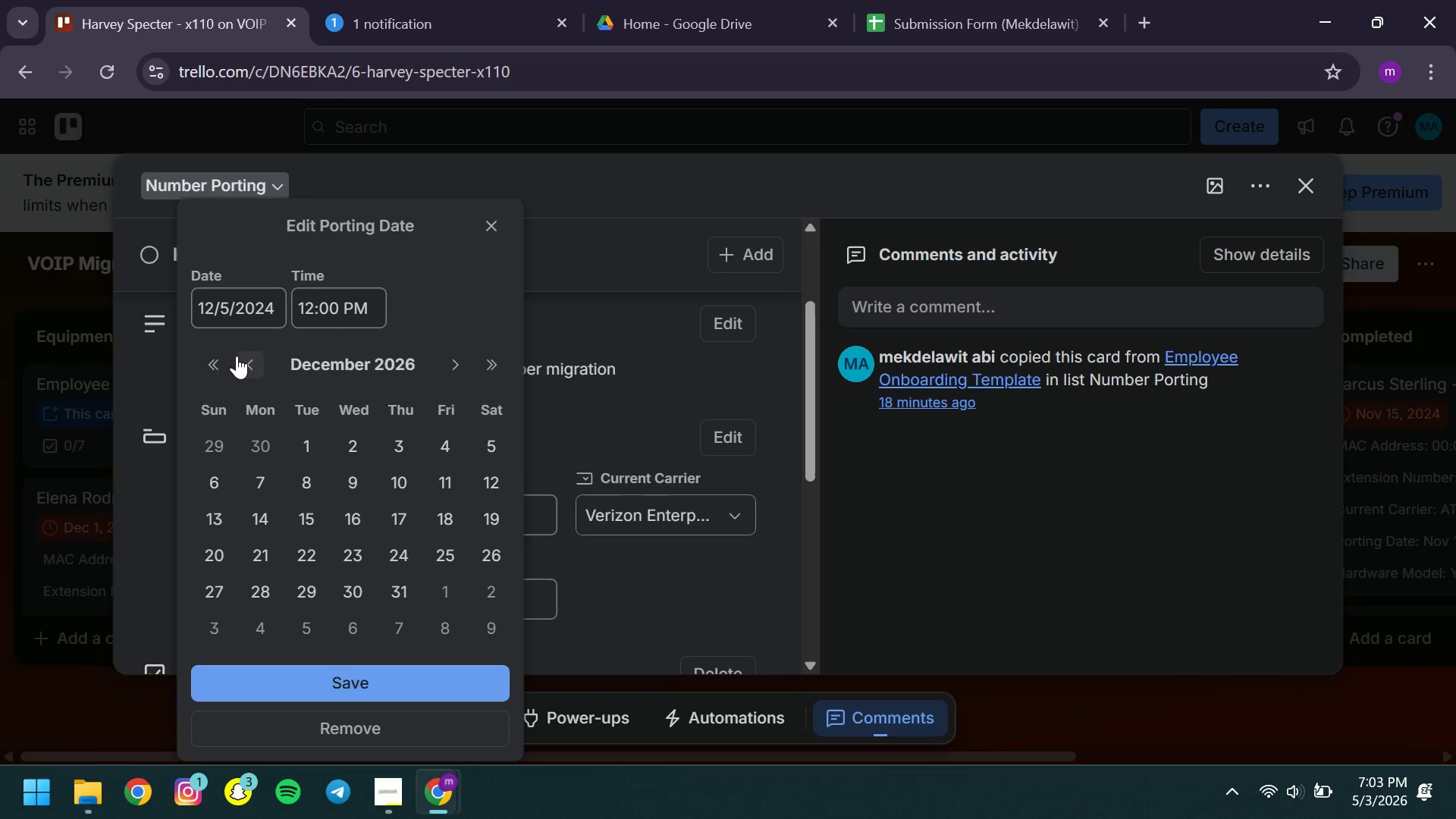 
double_click([237, 356])
 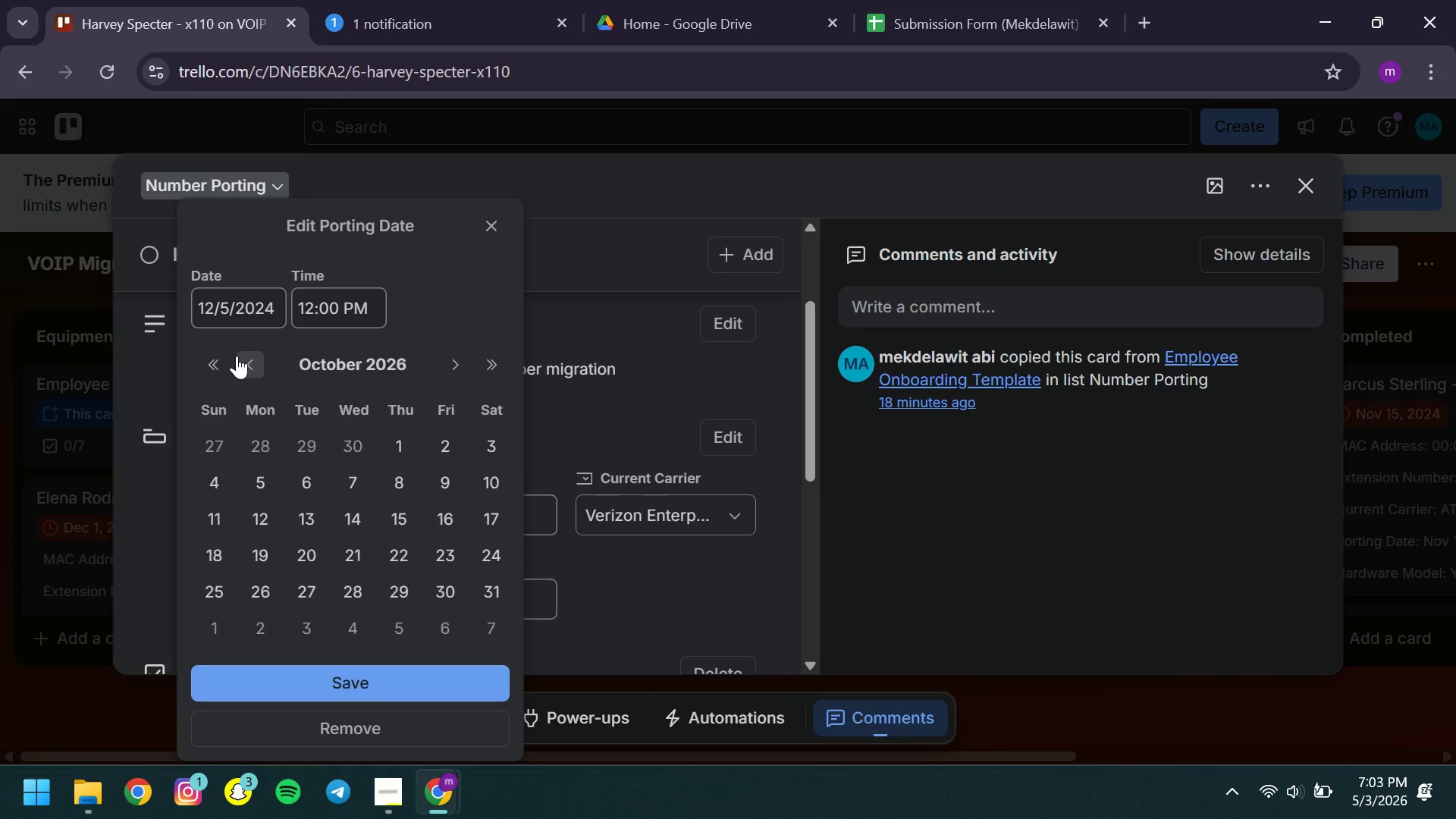 
triple_click([237, 356])
 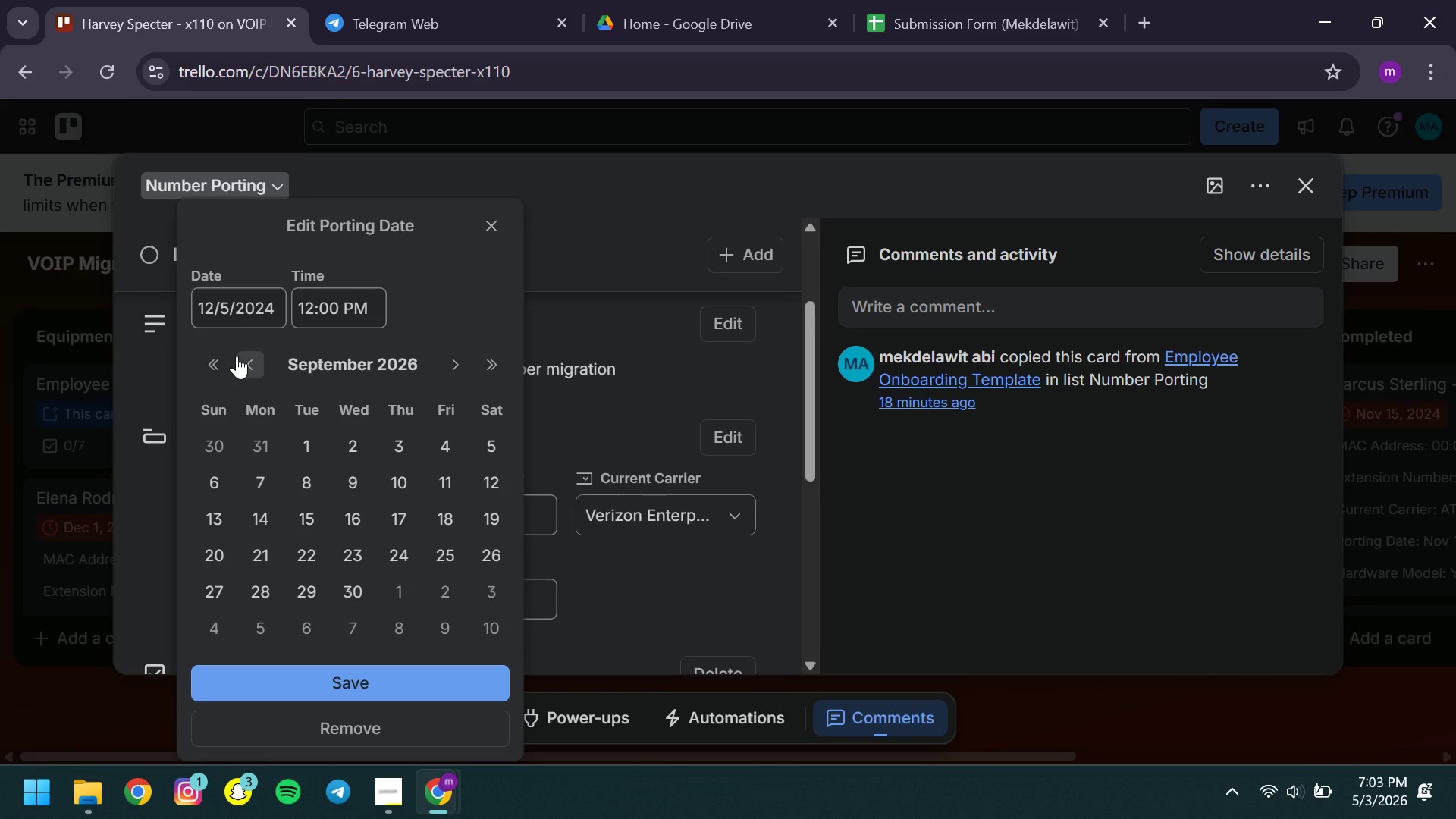 
double_click([237, 356])
 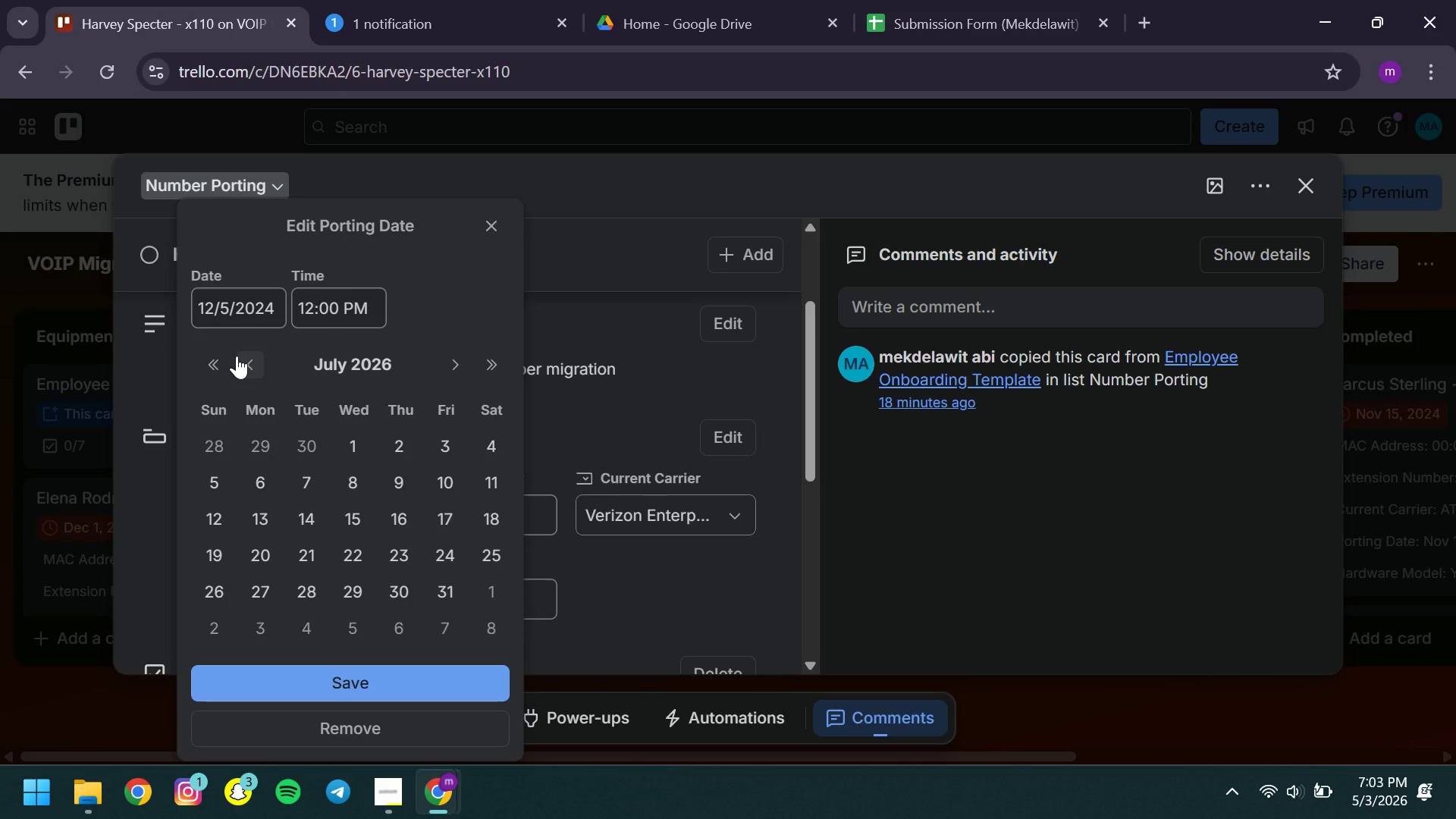 
left_click([237, 356])
 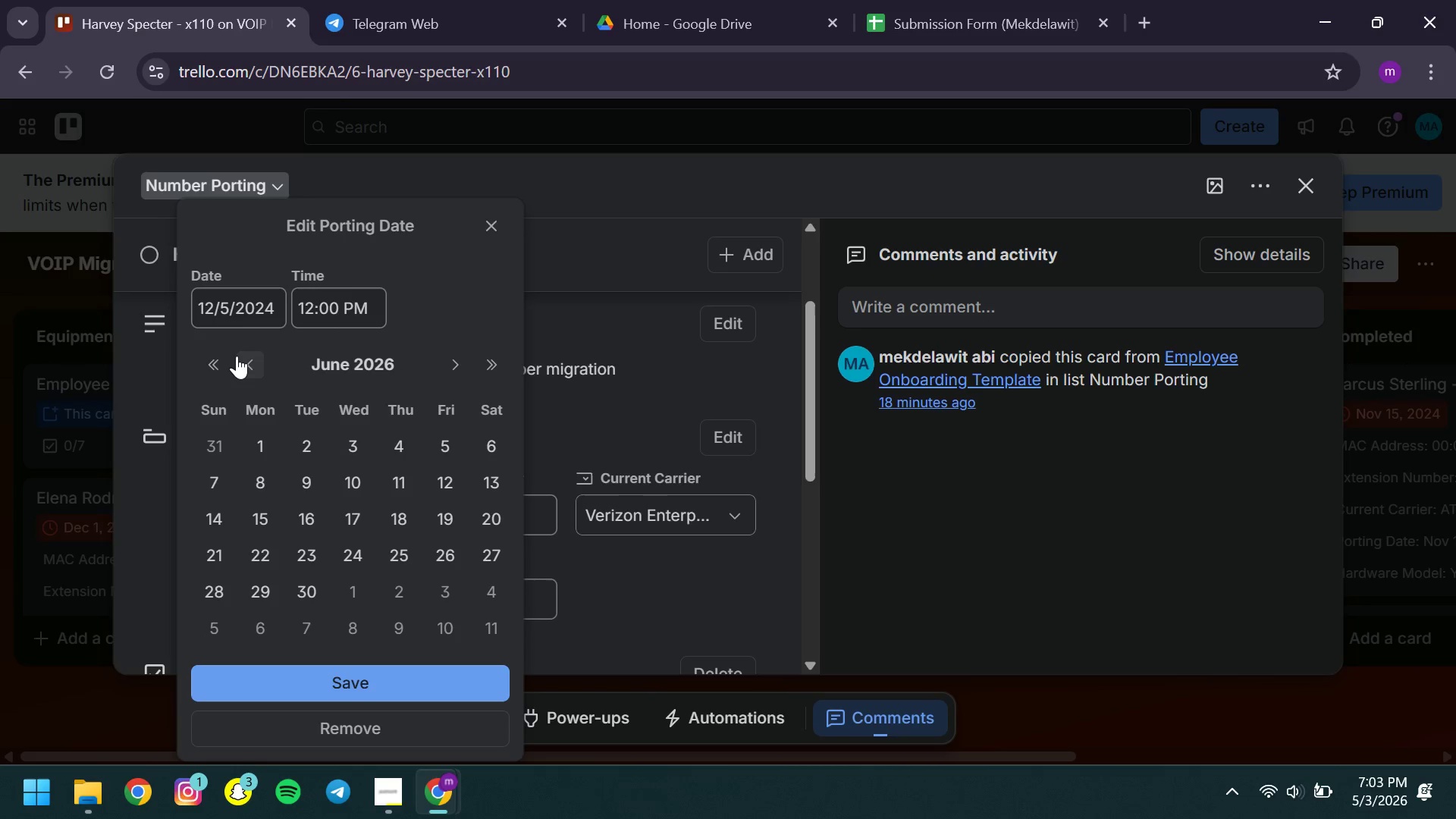 
left_click([237, 356])
 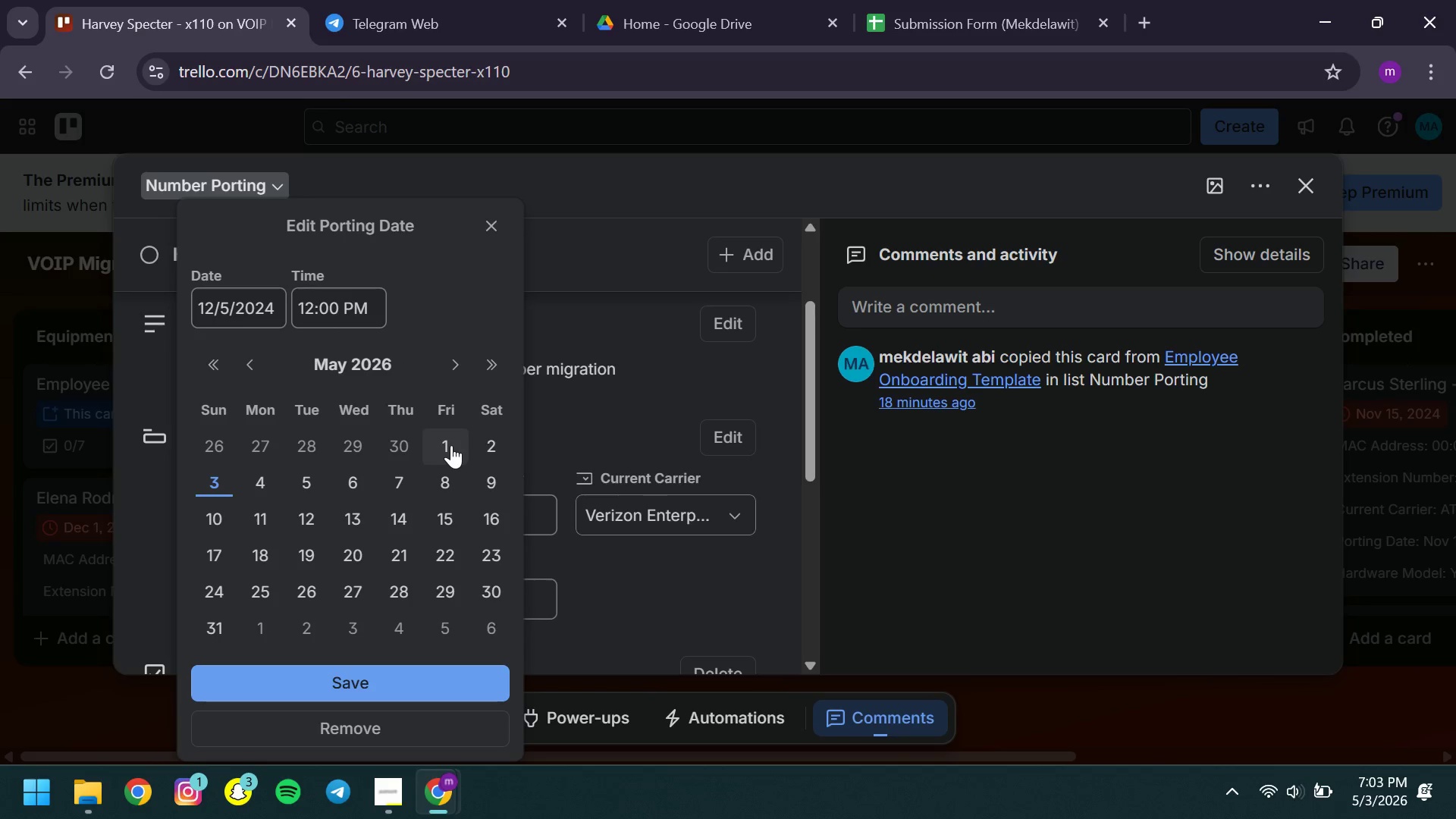 
left_click([451, 445])
 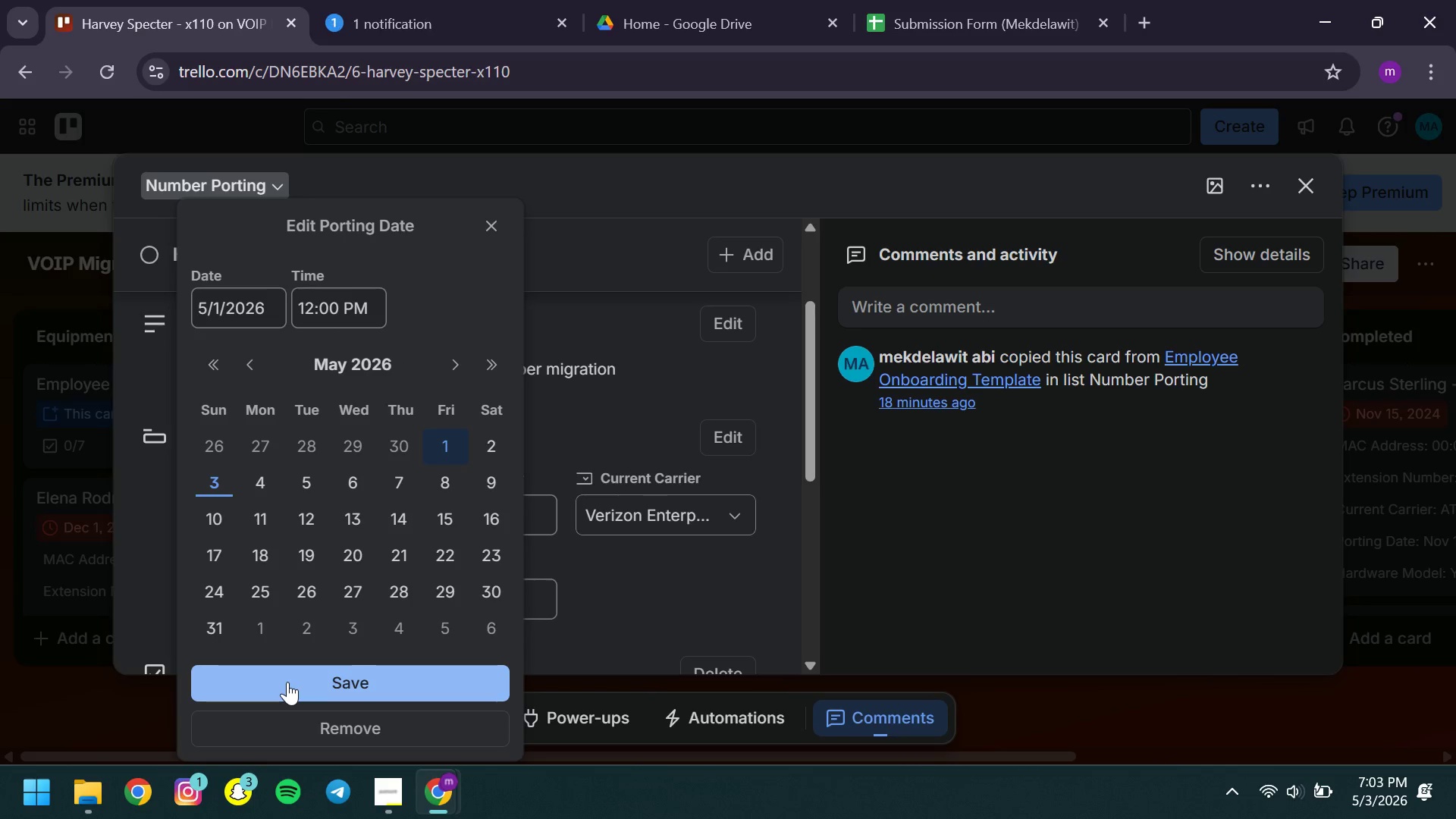 
left_click([287, 682])
 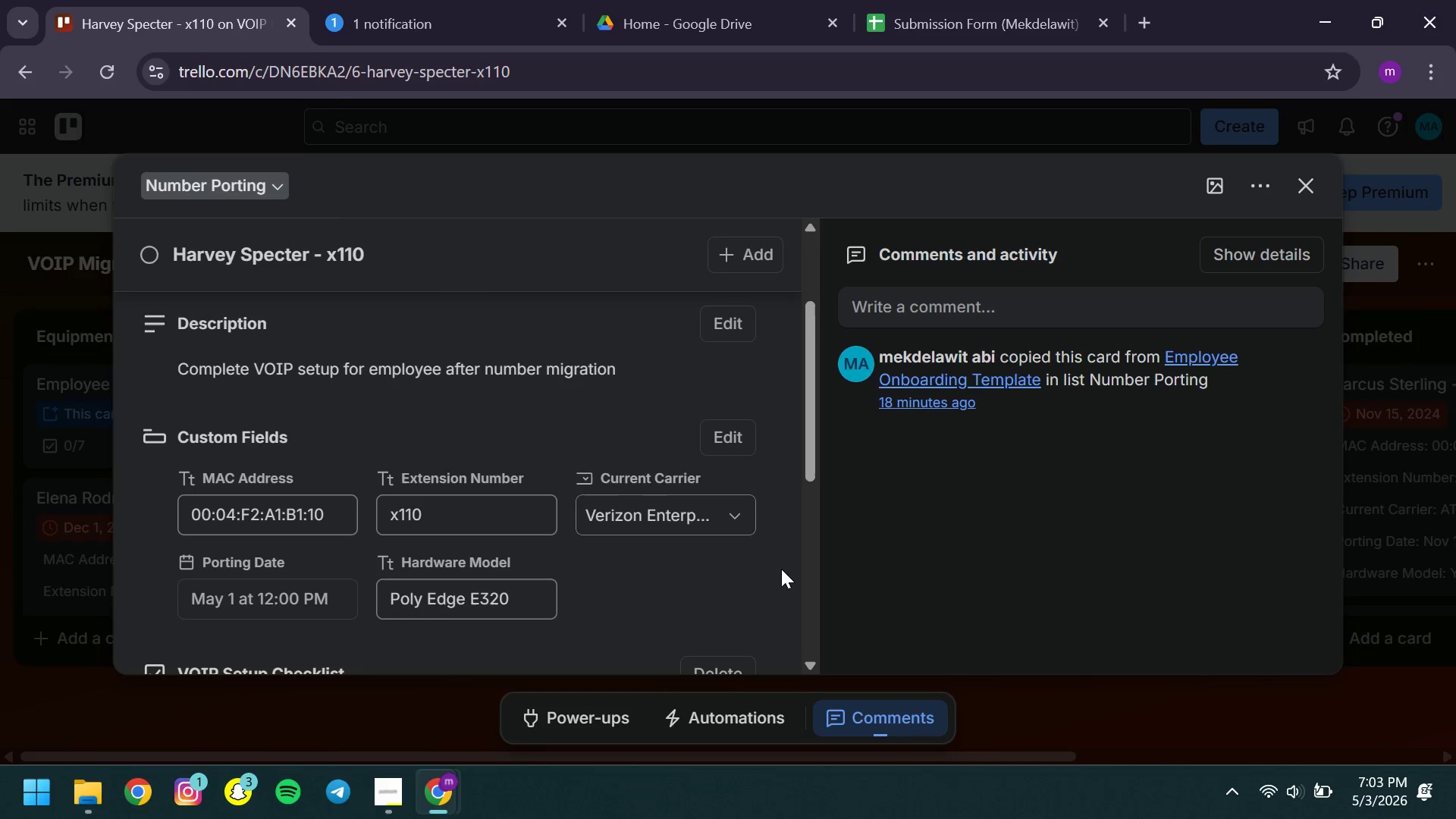 
mouse_move([808, 557])
 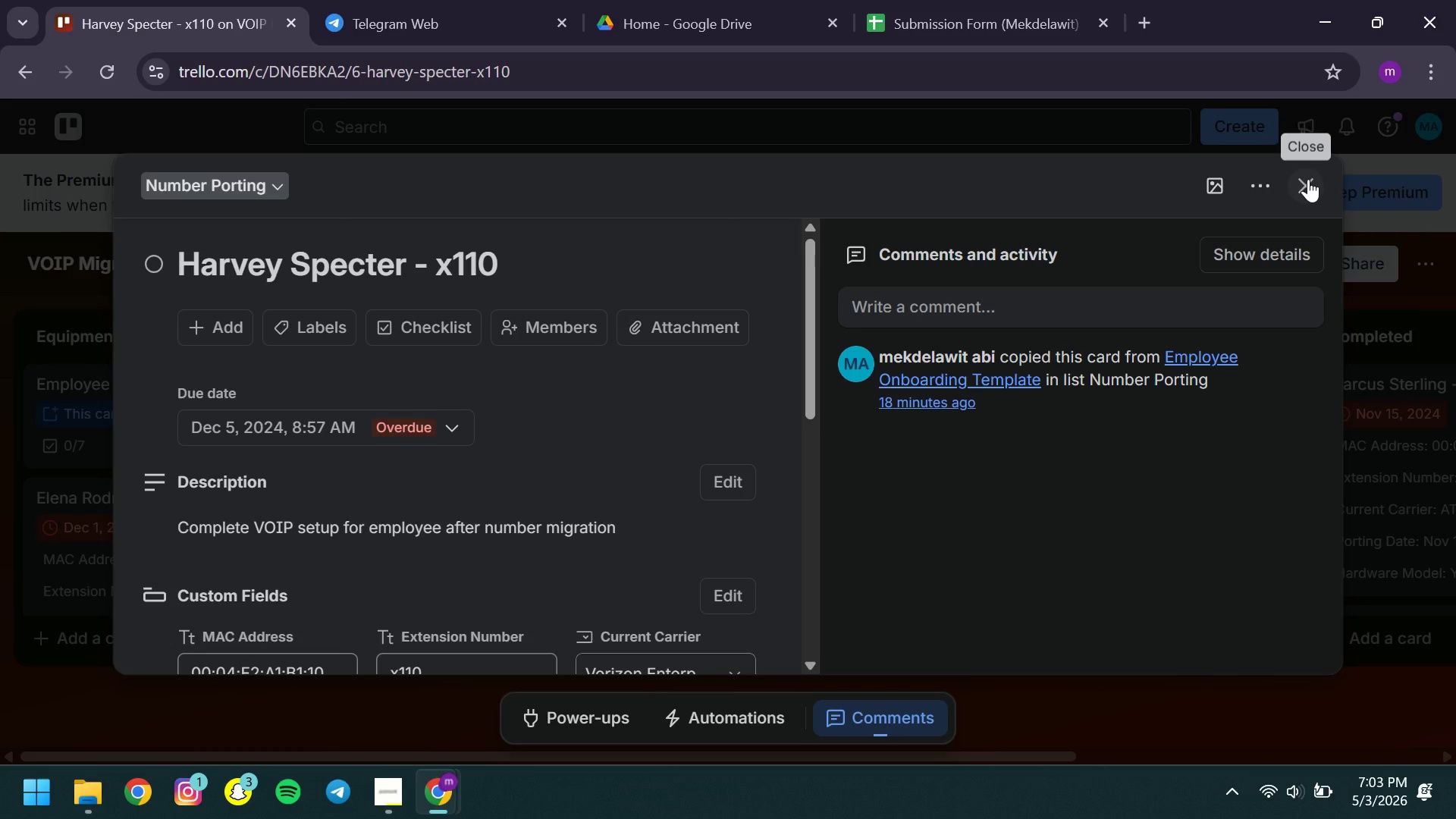 
left_click([1308, 179])
 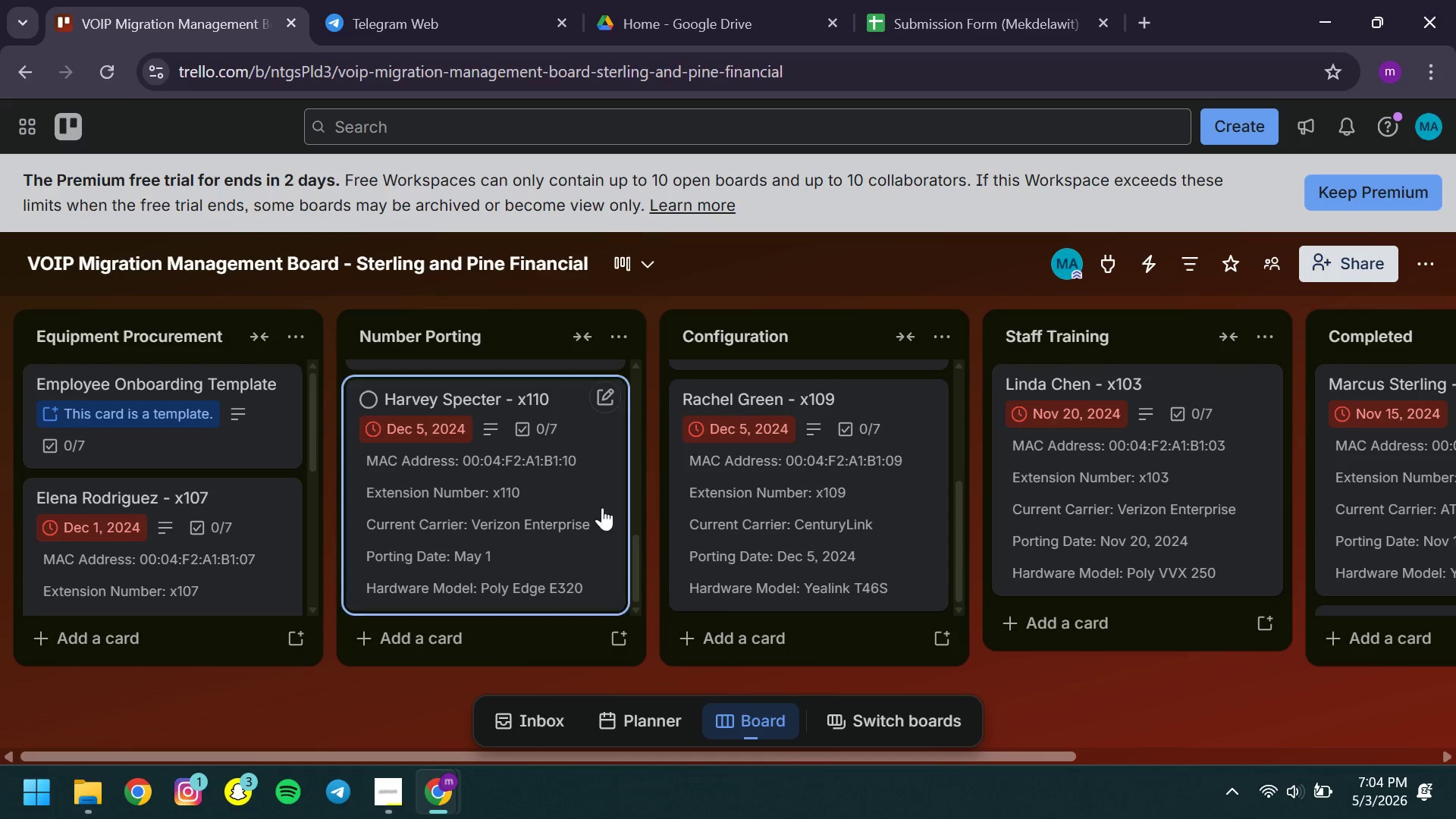 
wait(14.86)
 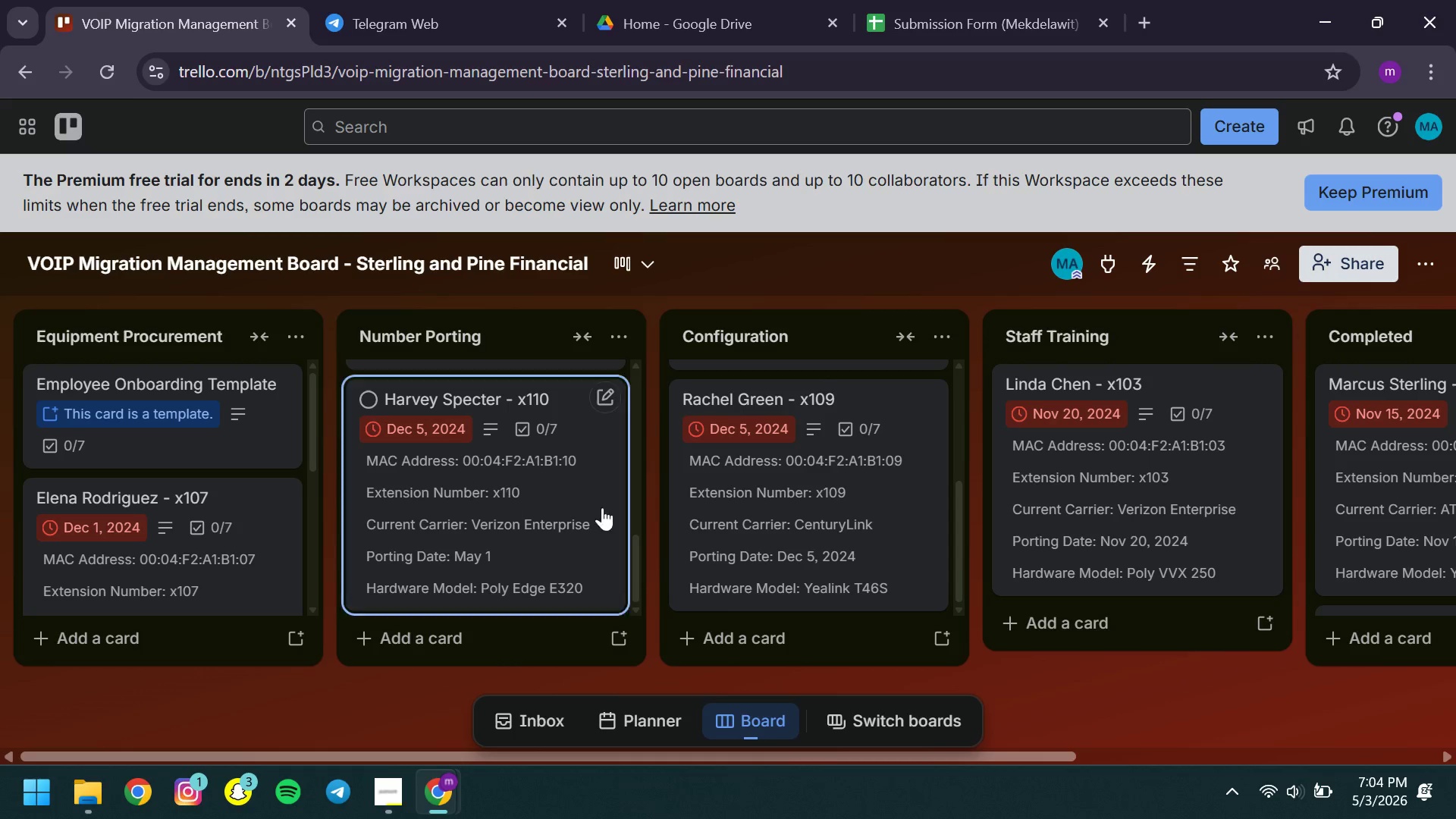 
left_click([504, 534])
 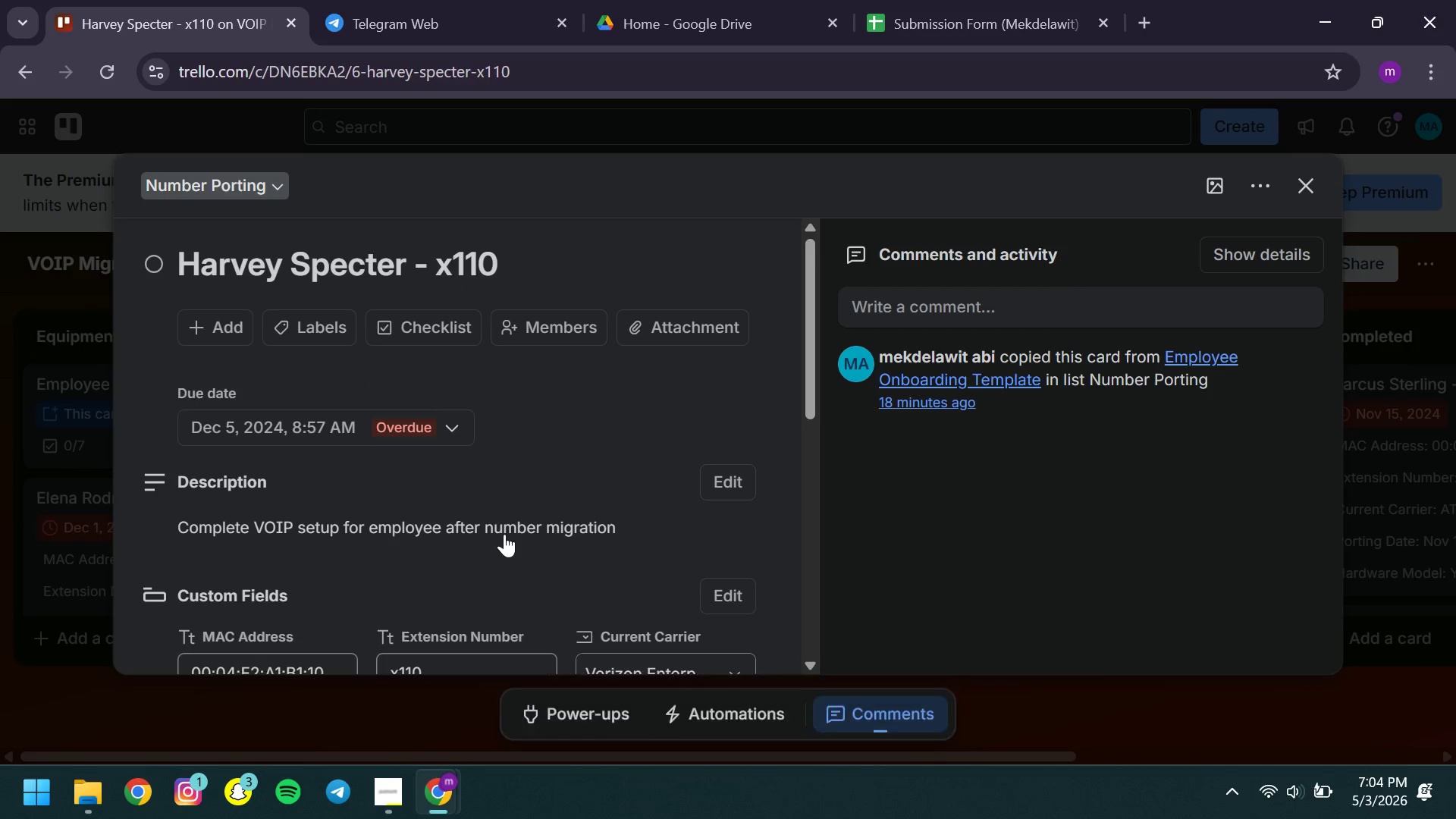 
mouse_move([256, 542])
 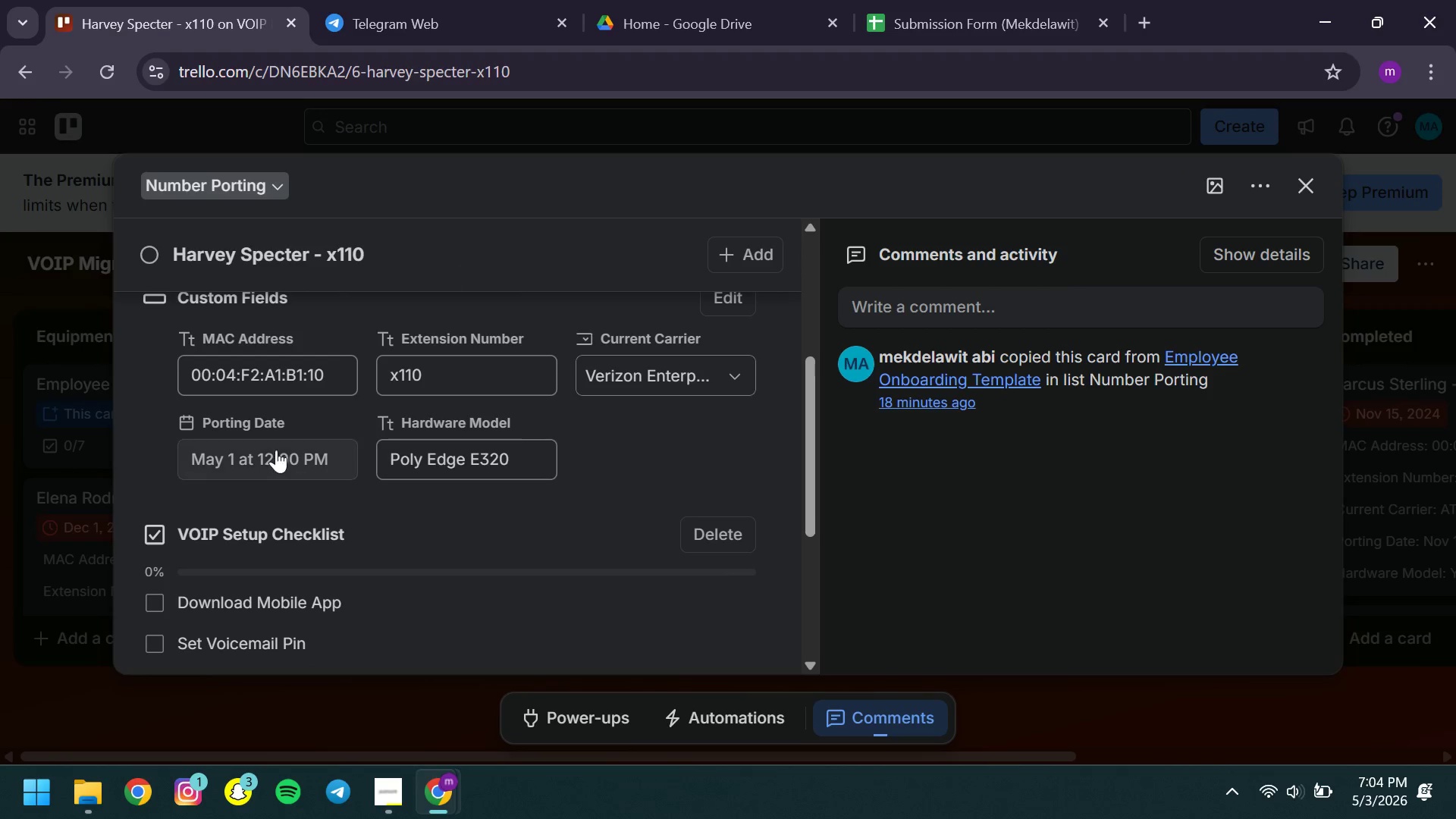 
mouse_move([309, 450])
 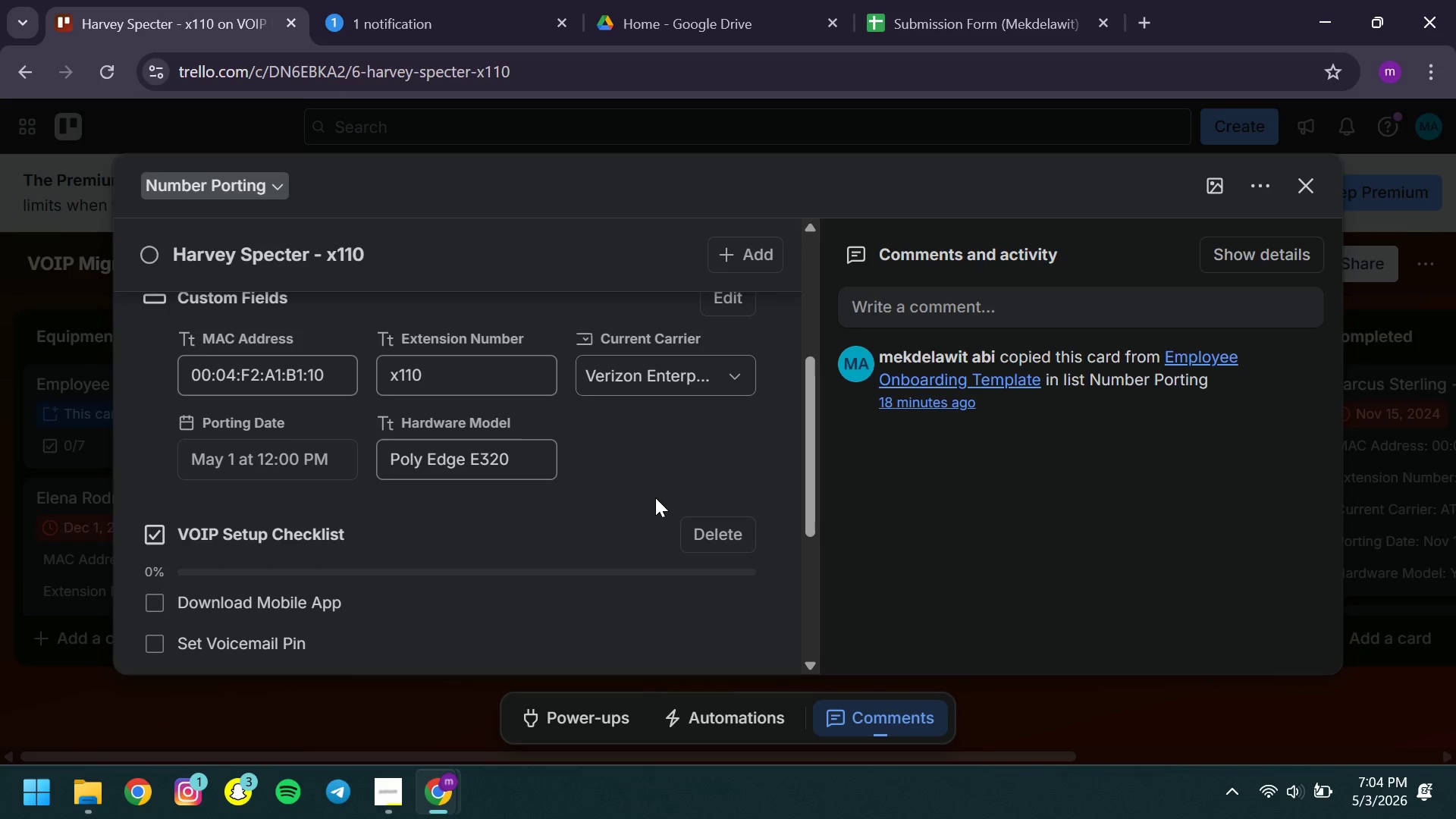 
left_click([655, 497])
 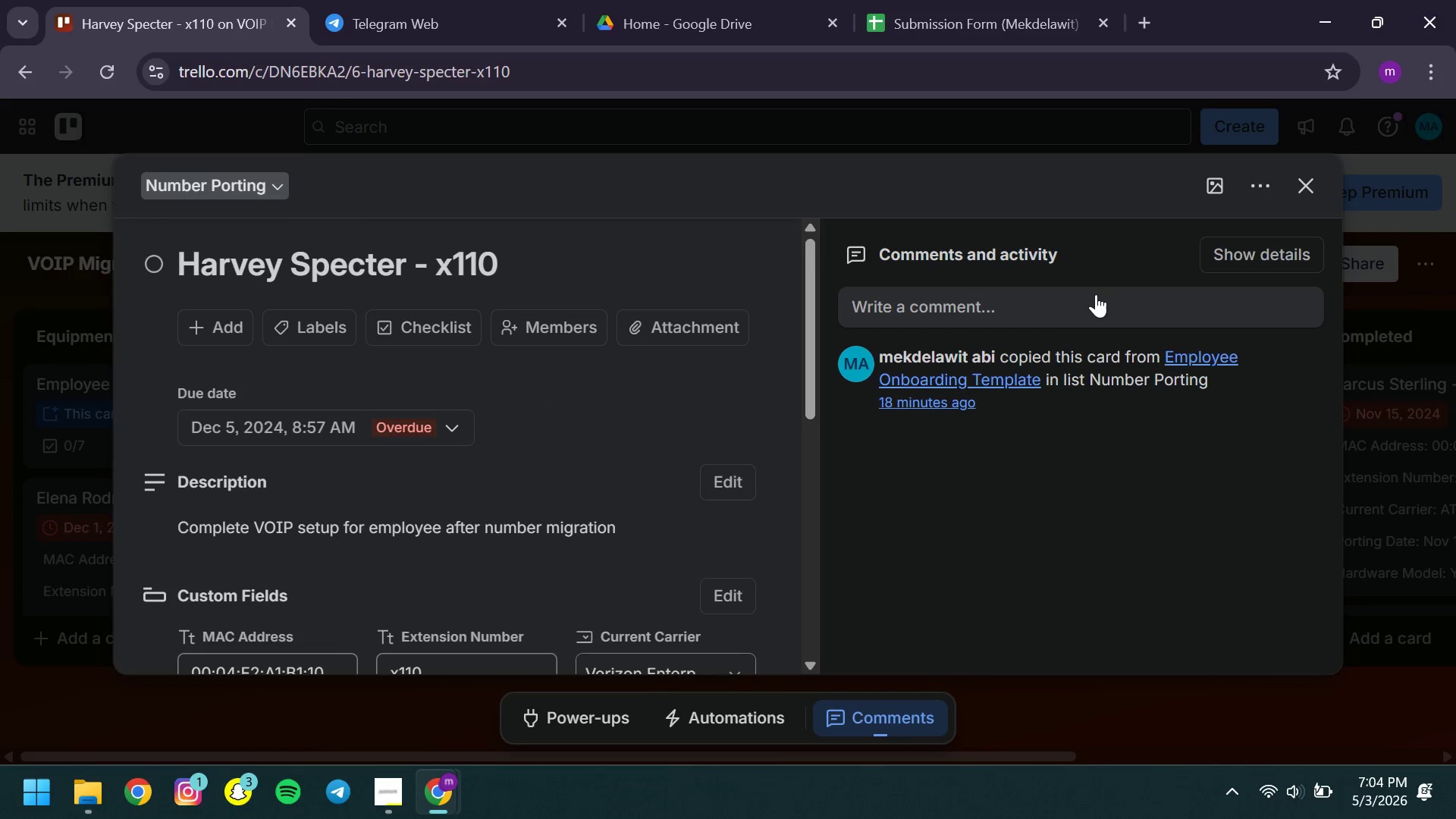 
left_click([1304, 199])
 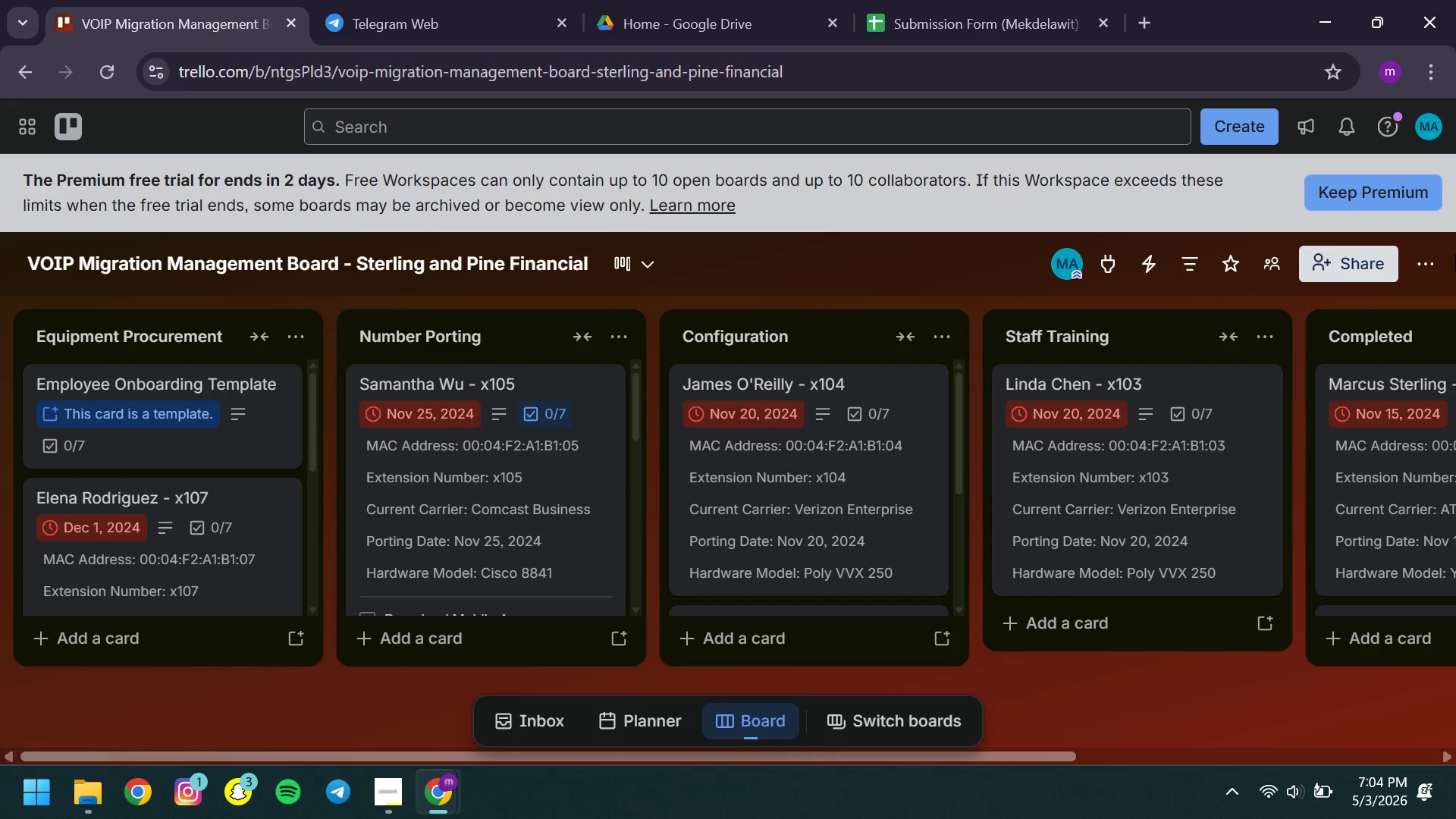 
left_click([1409, 261])
 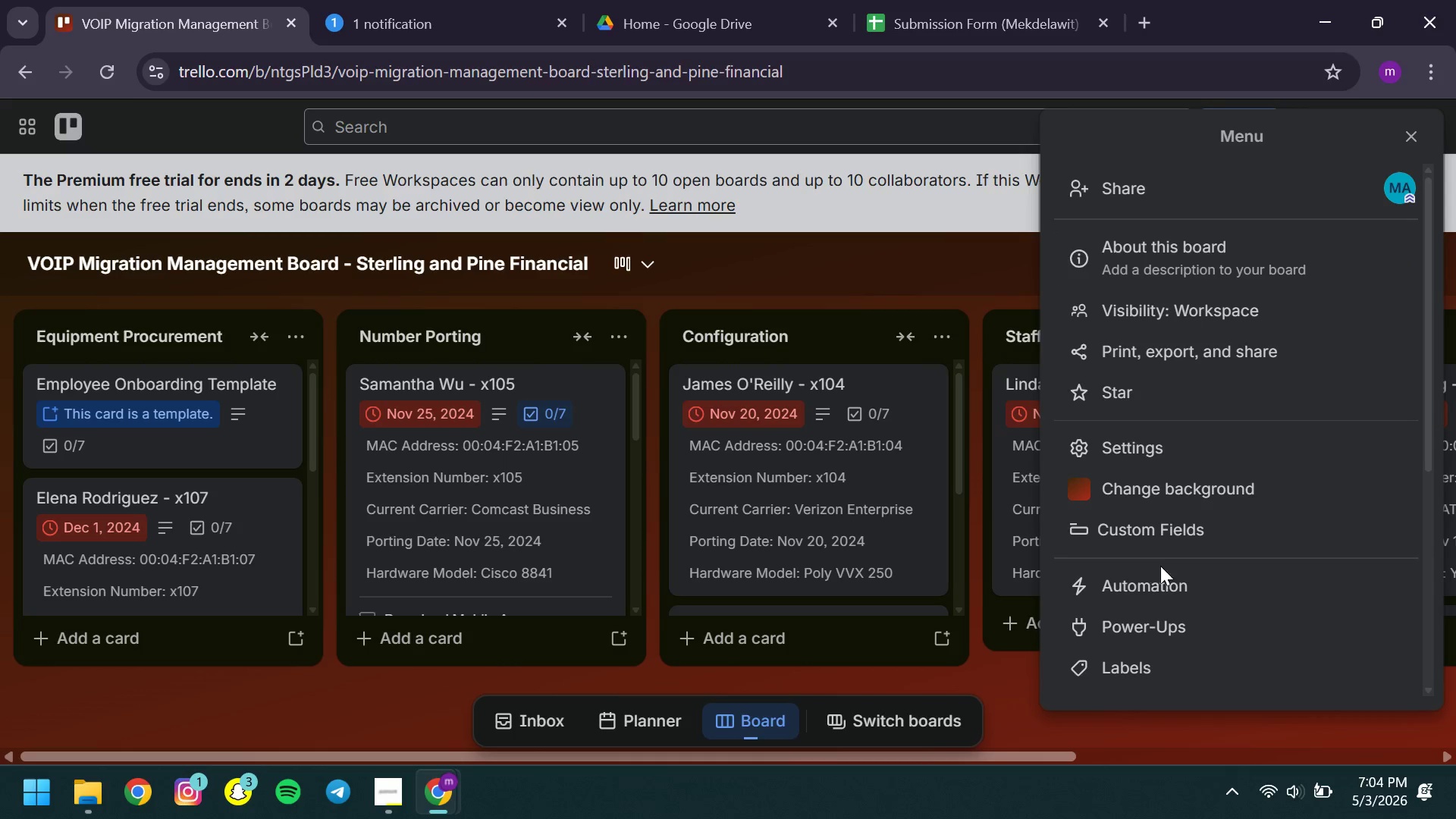 
left_click([1176, 580])
 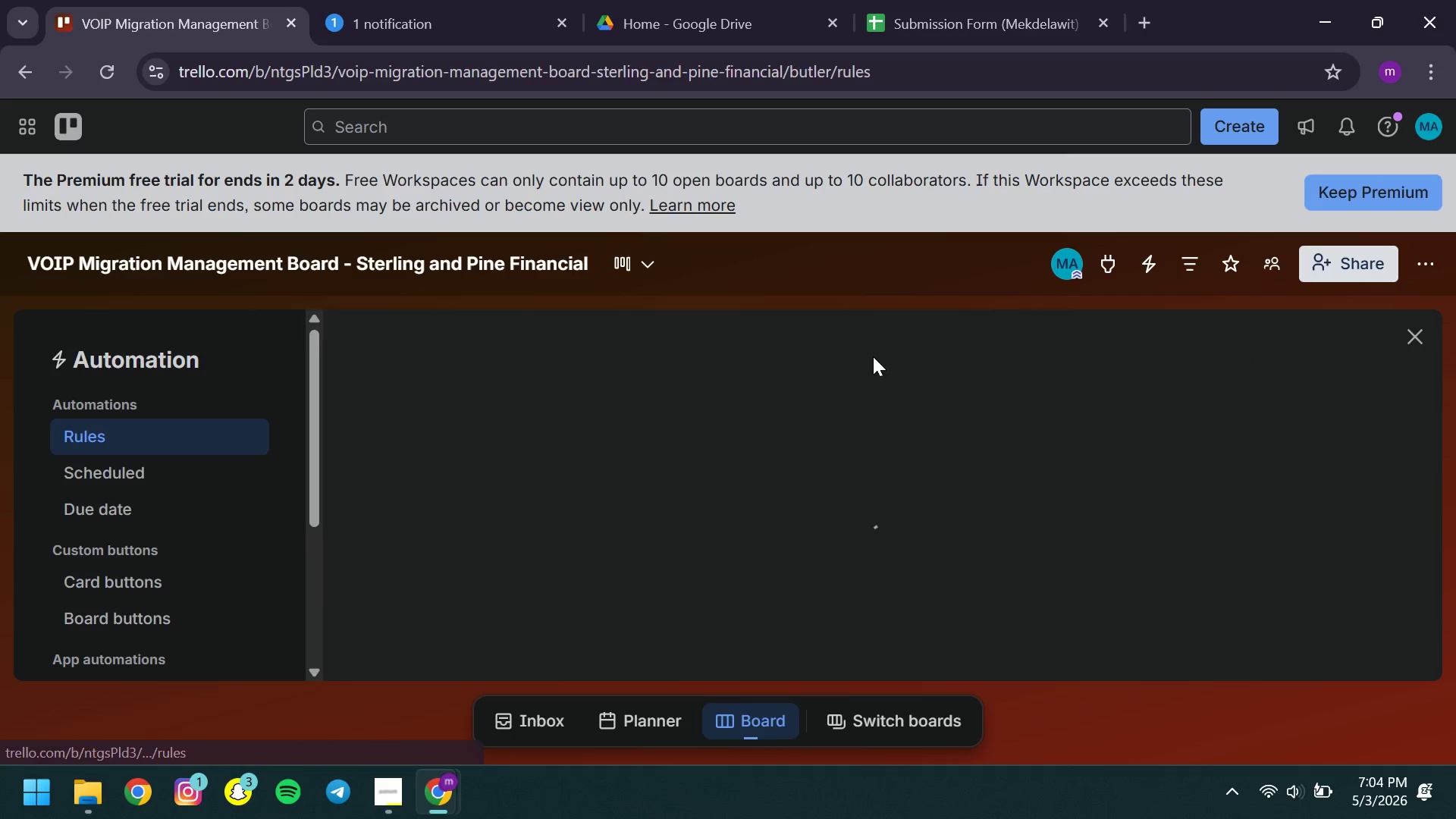 
mouse_move([783, 368])
 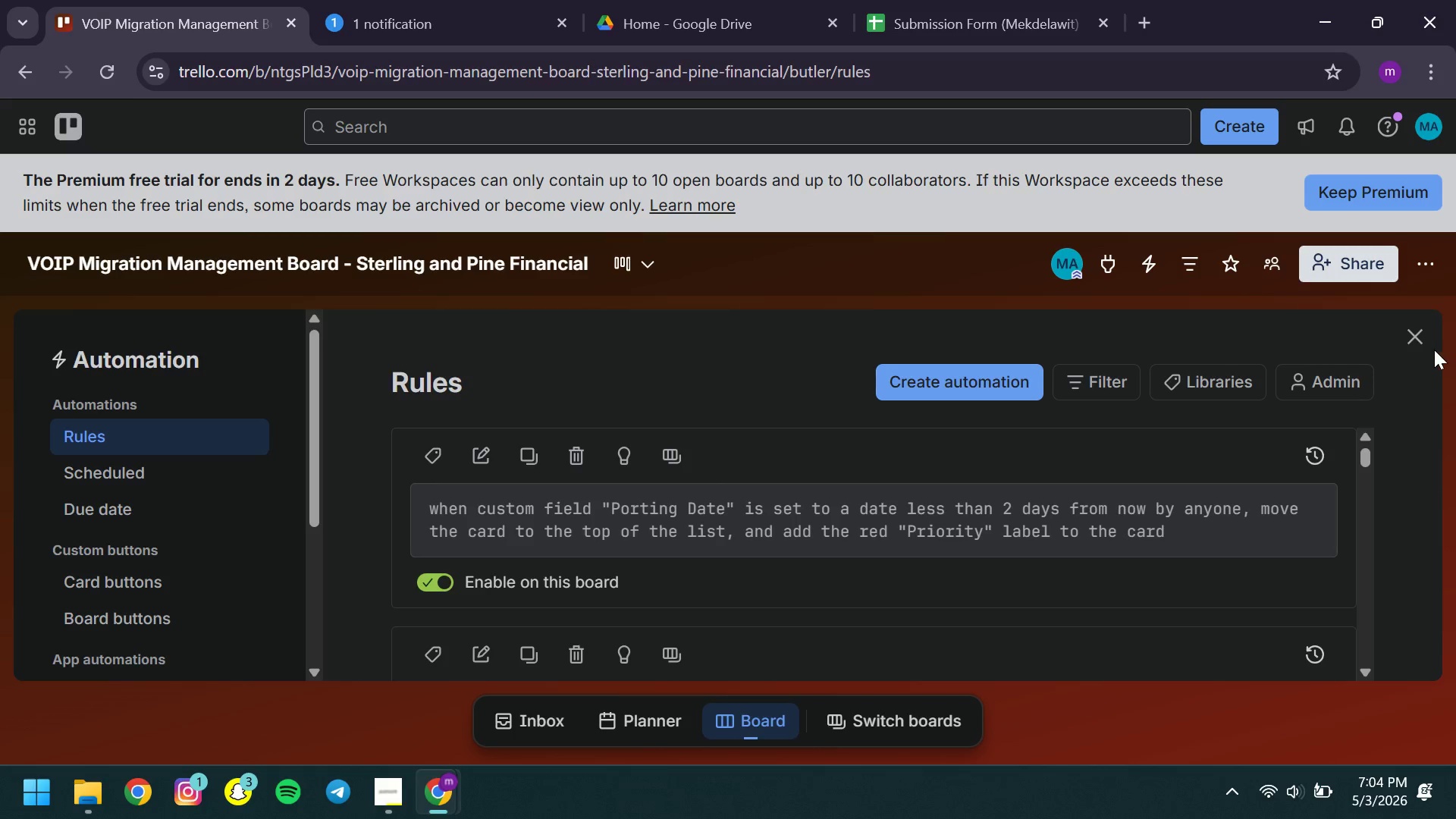 
left_click([1405, 327])
 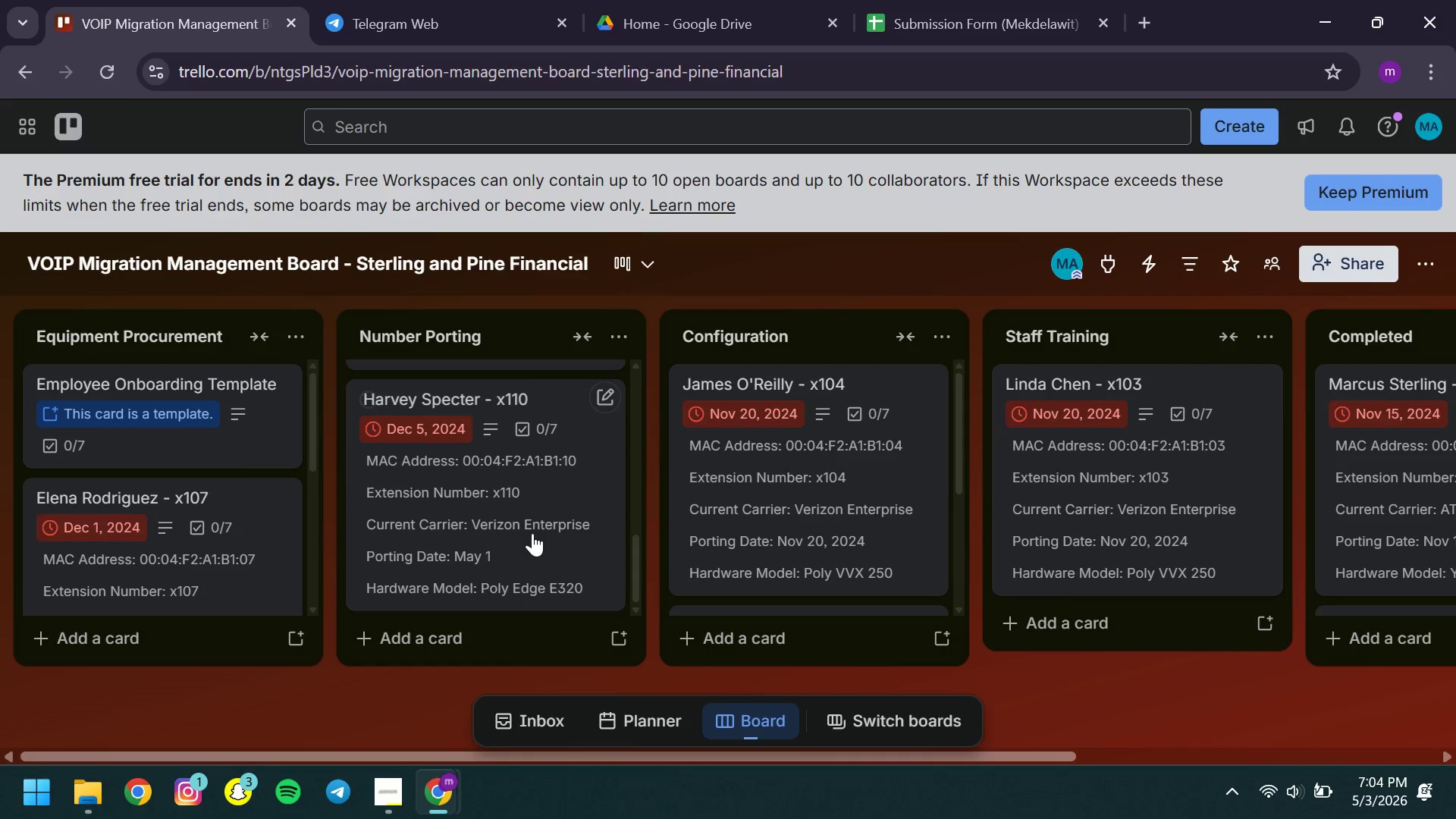 
left_click([457, 512])
 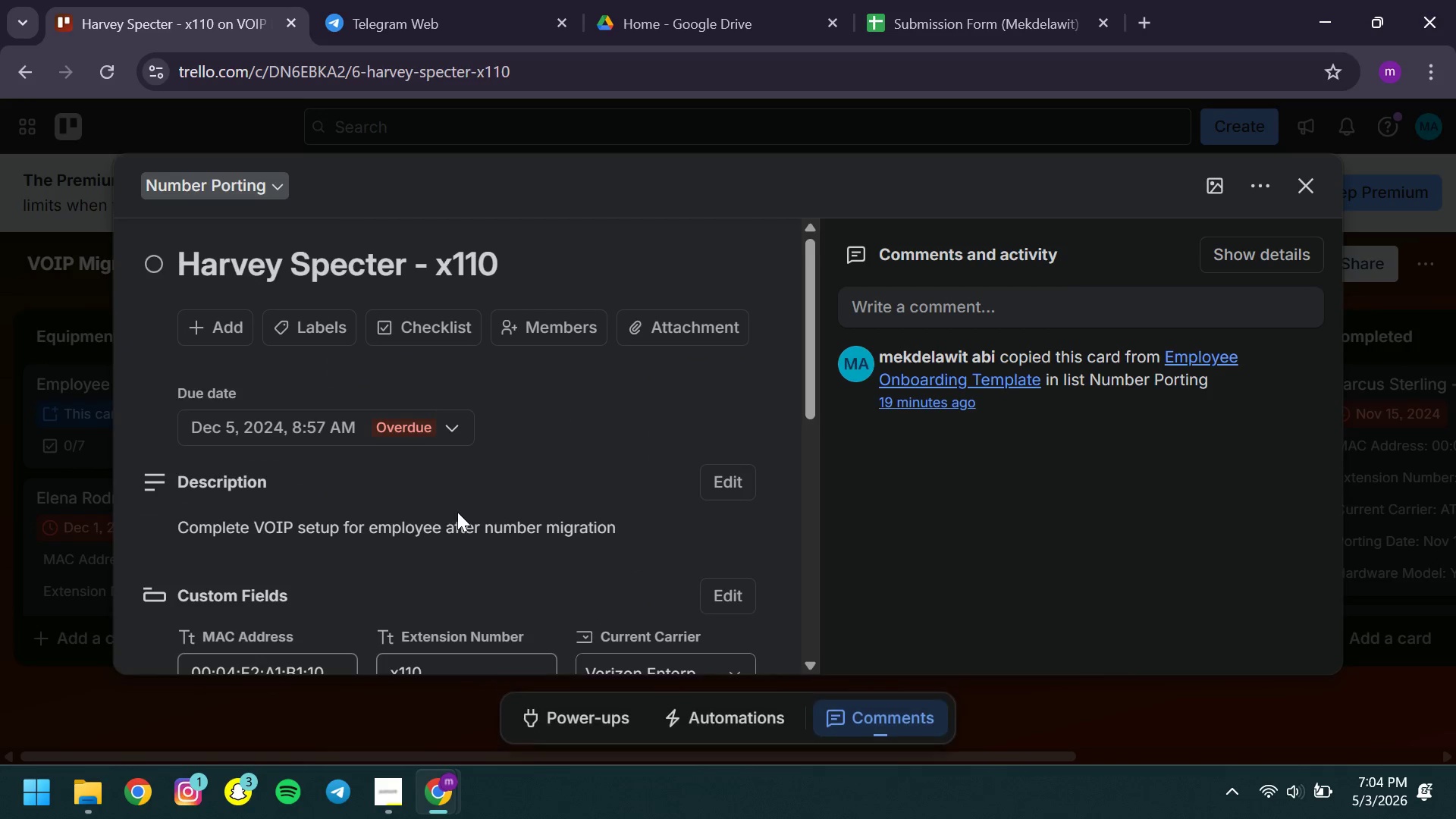 
mouse_move([321, 533])
 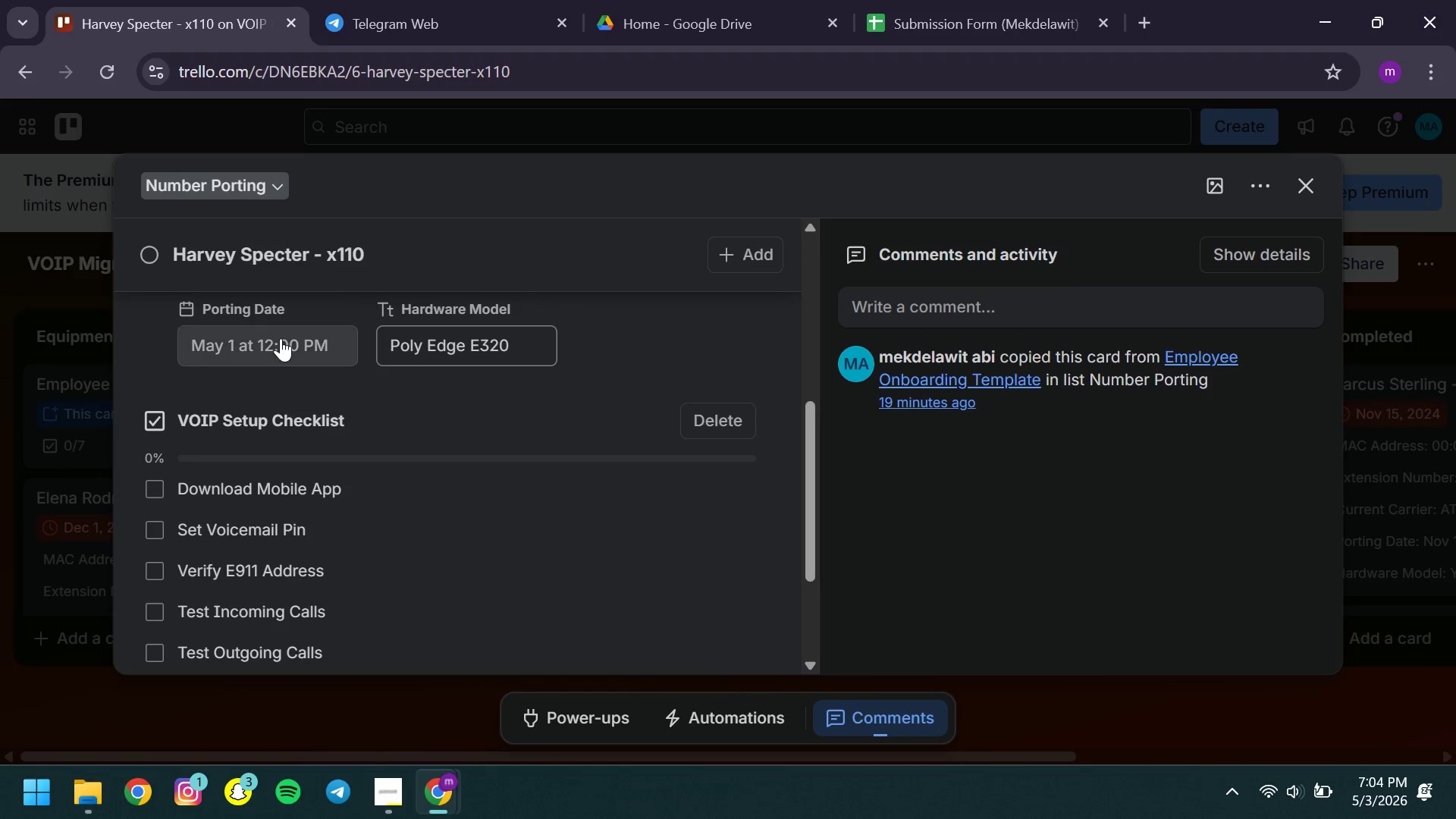 
left_click([281, 338])
 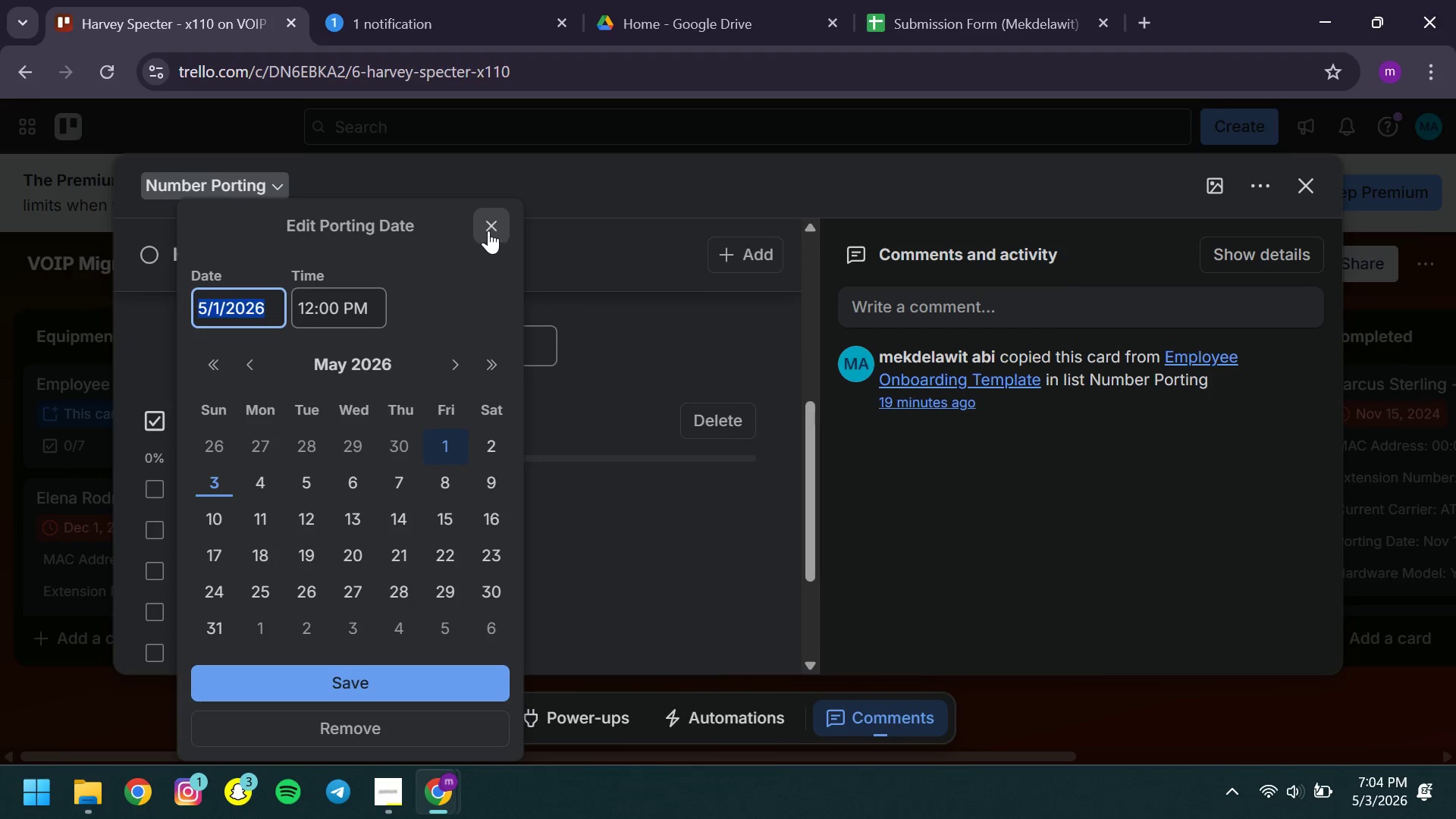 
left_click([488, 230])
 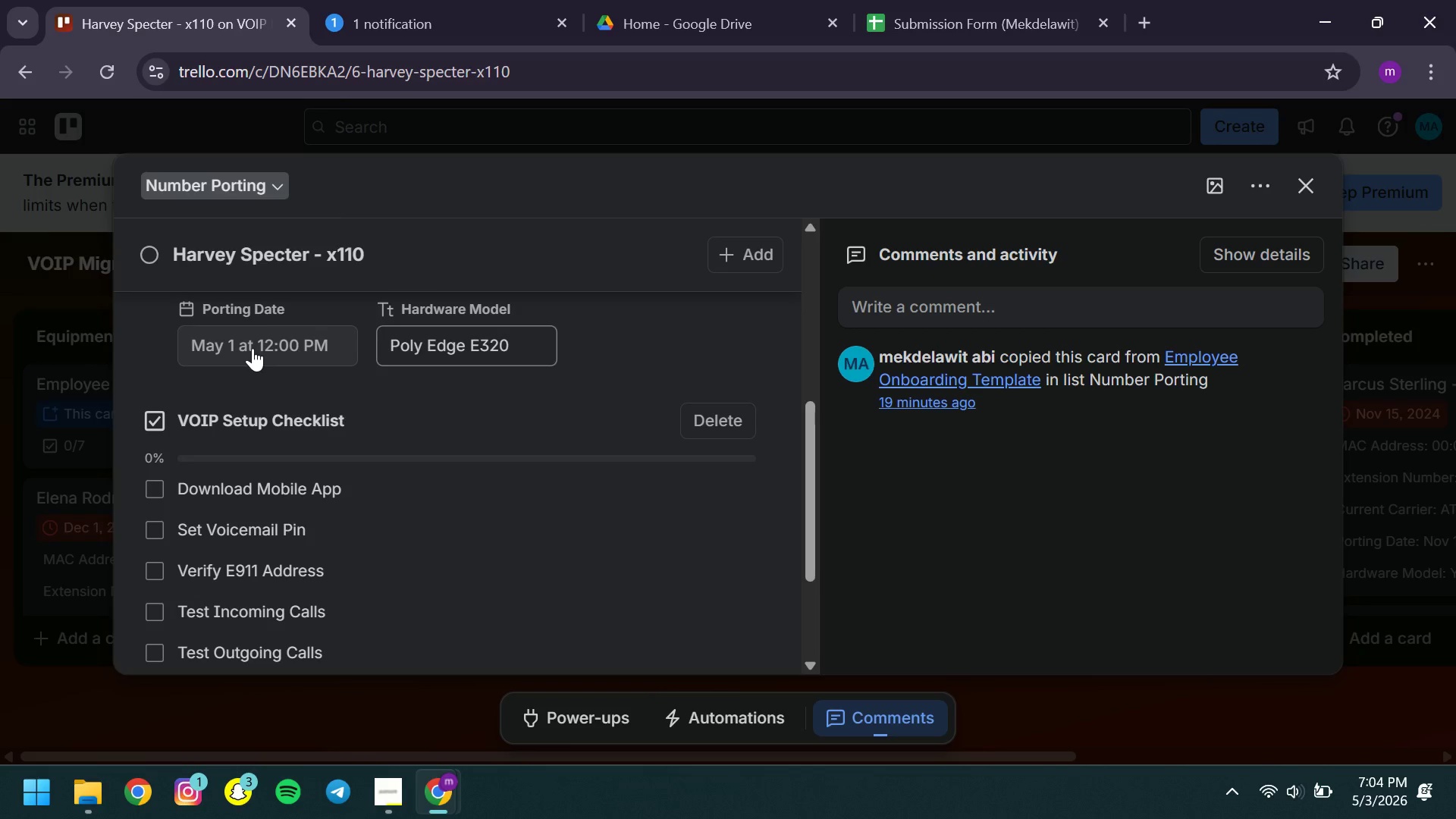 
left_click([253, 348])
 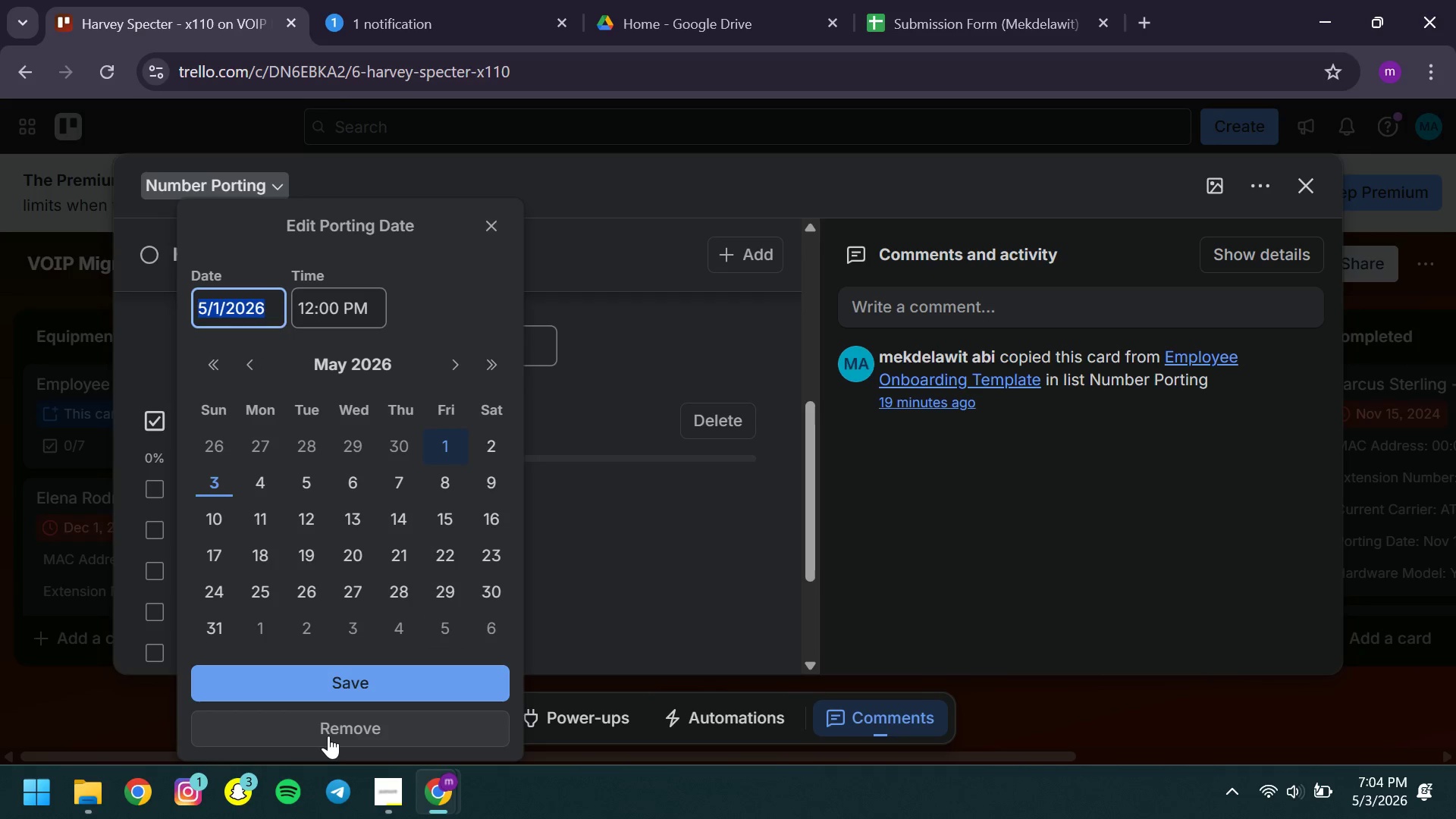 
left_click([325, 736])
 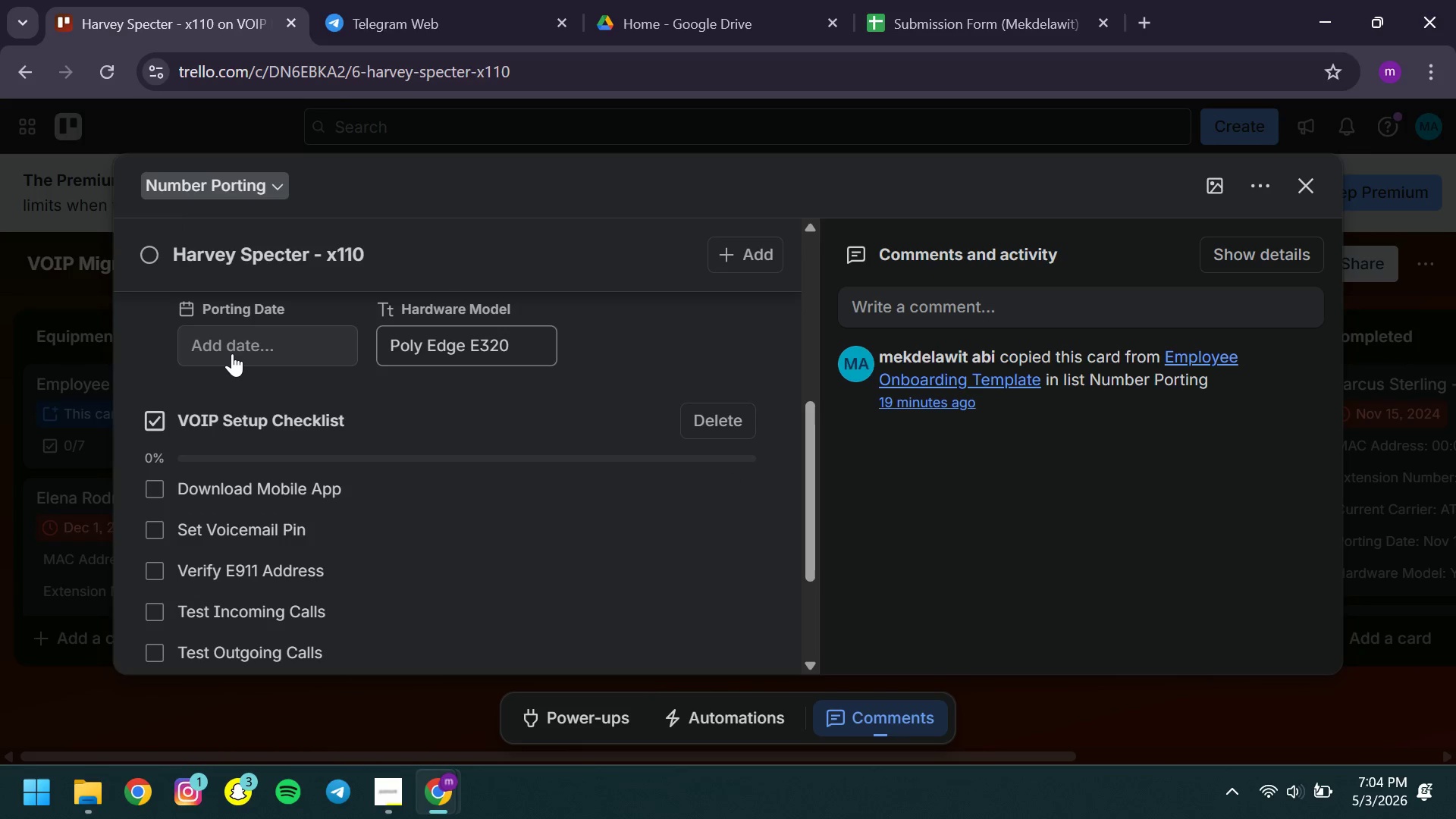 
left_click([232, 353])
 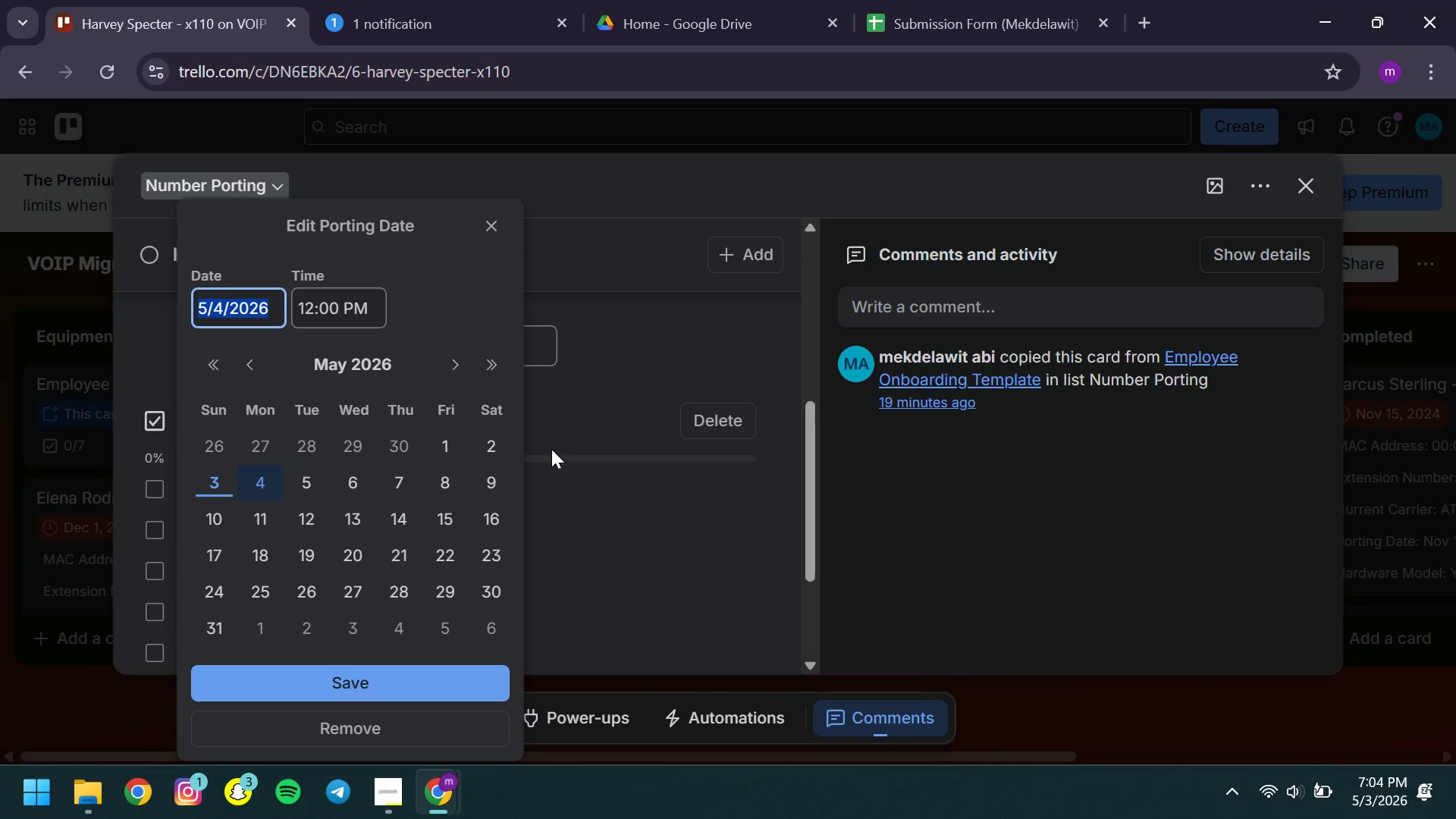 
left_click([496, 444])
 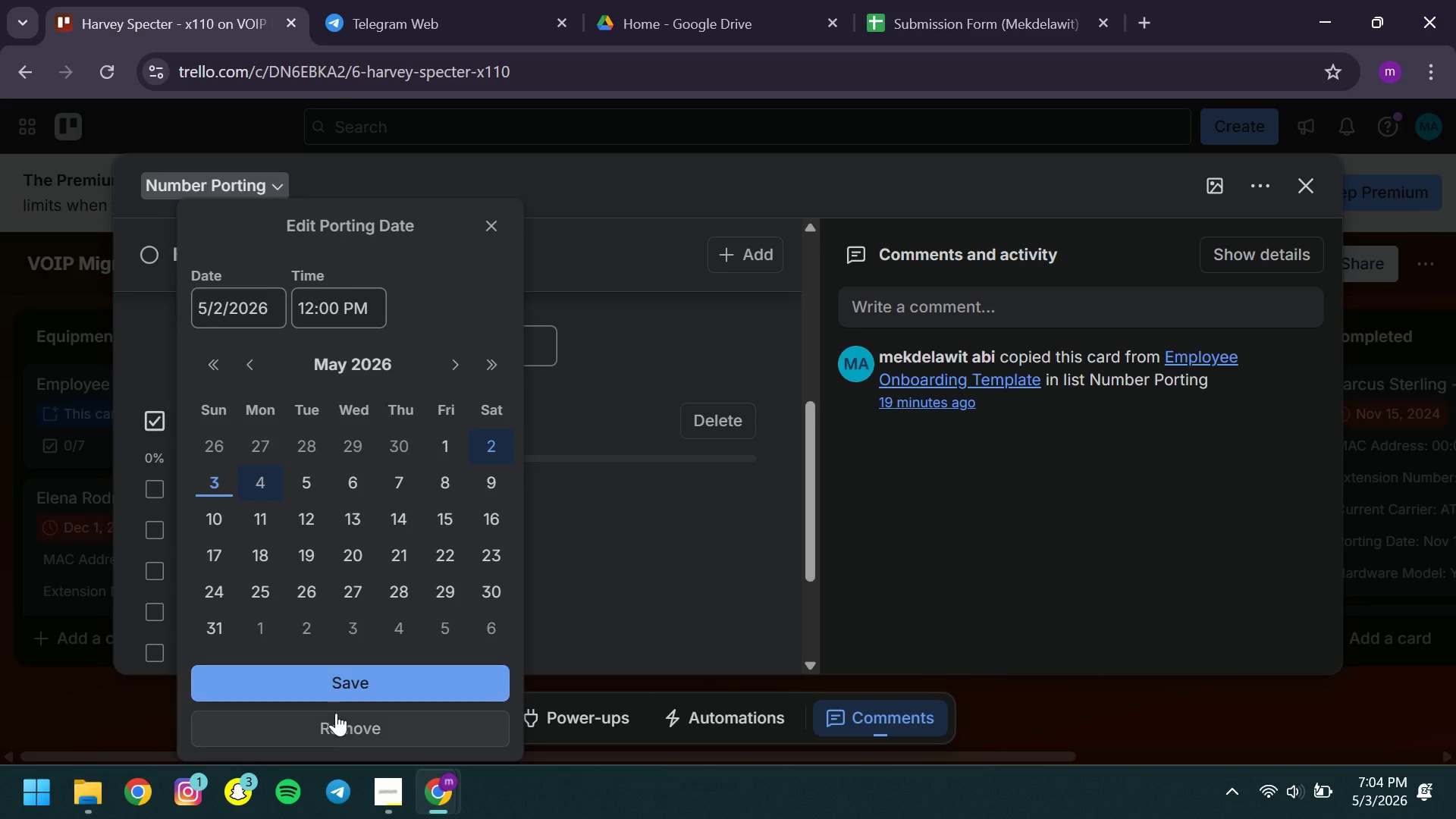 
left_click([306, 676])
 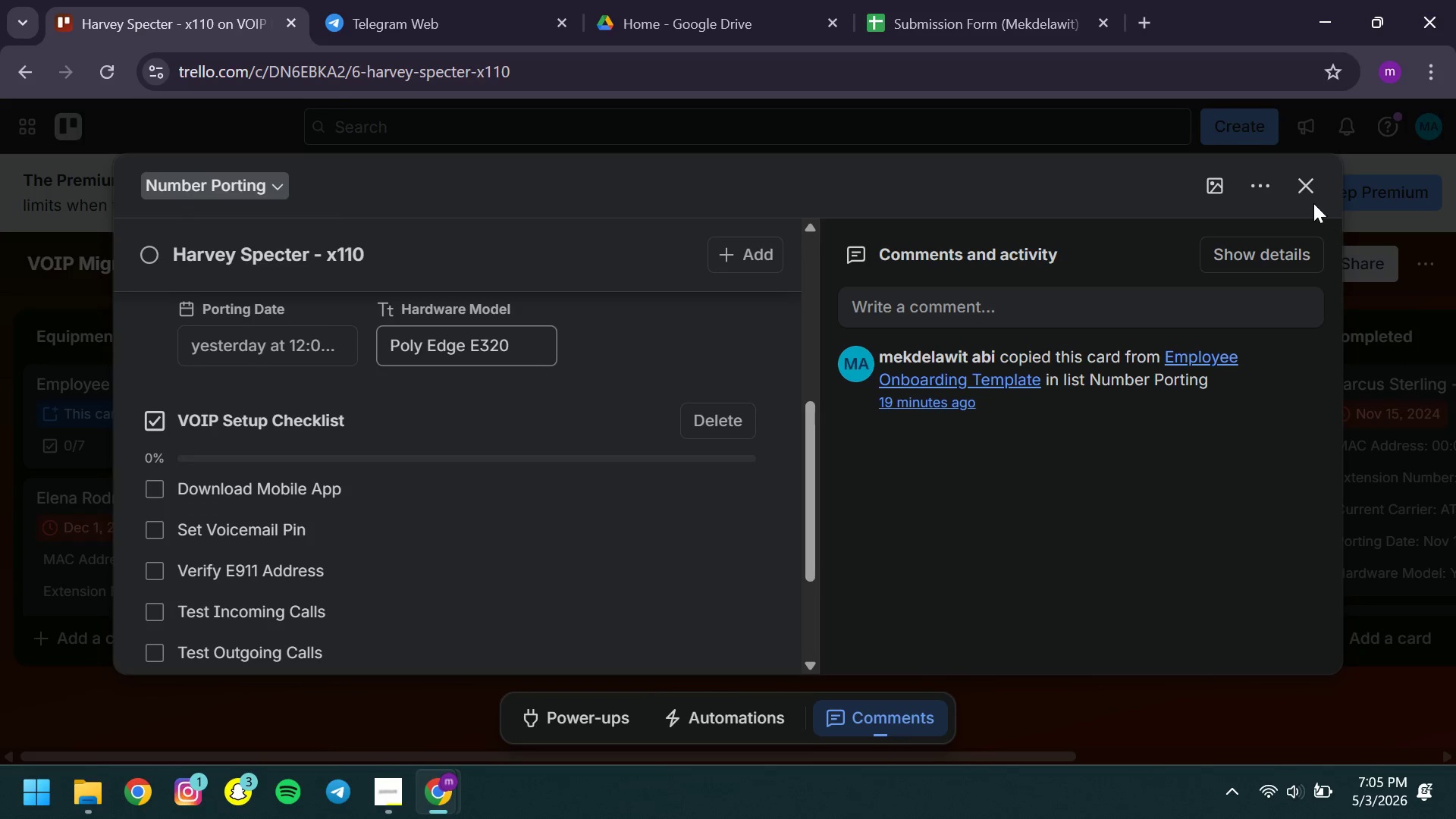 
left_click([1310, 197])
 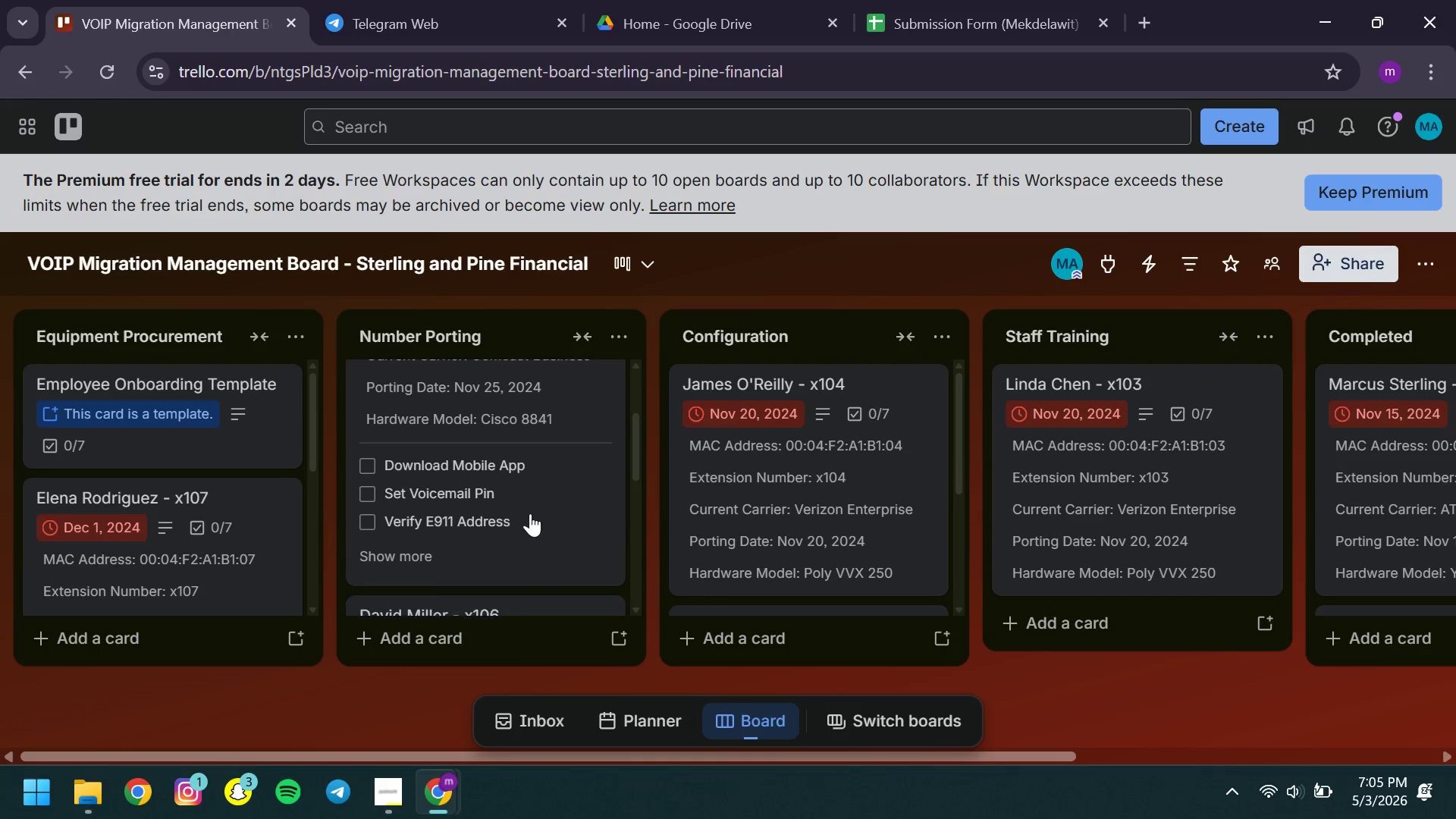 
wait(10.45)
 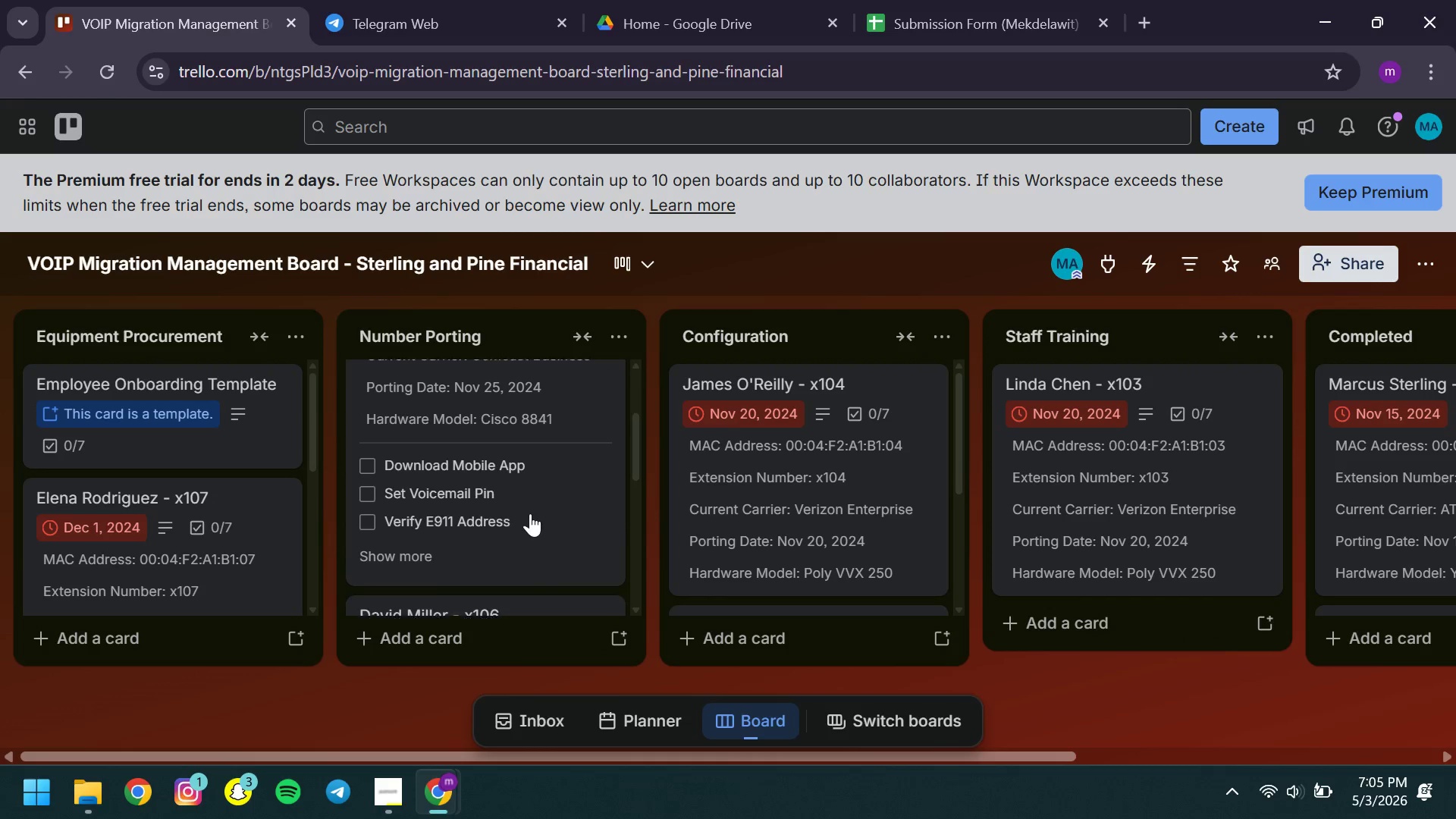 
left_click([400, 795])